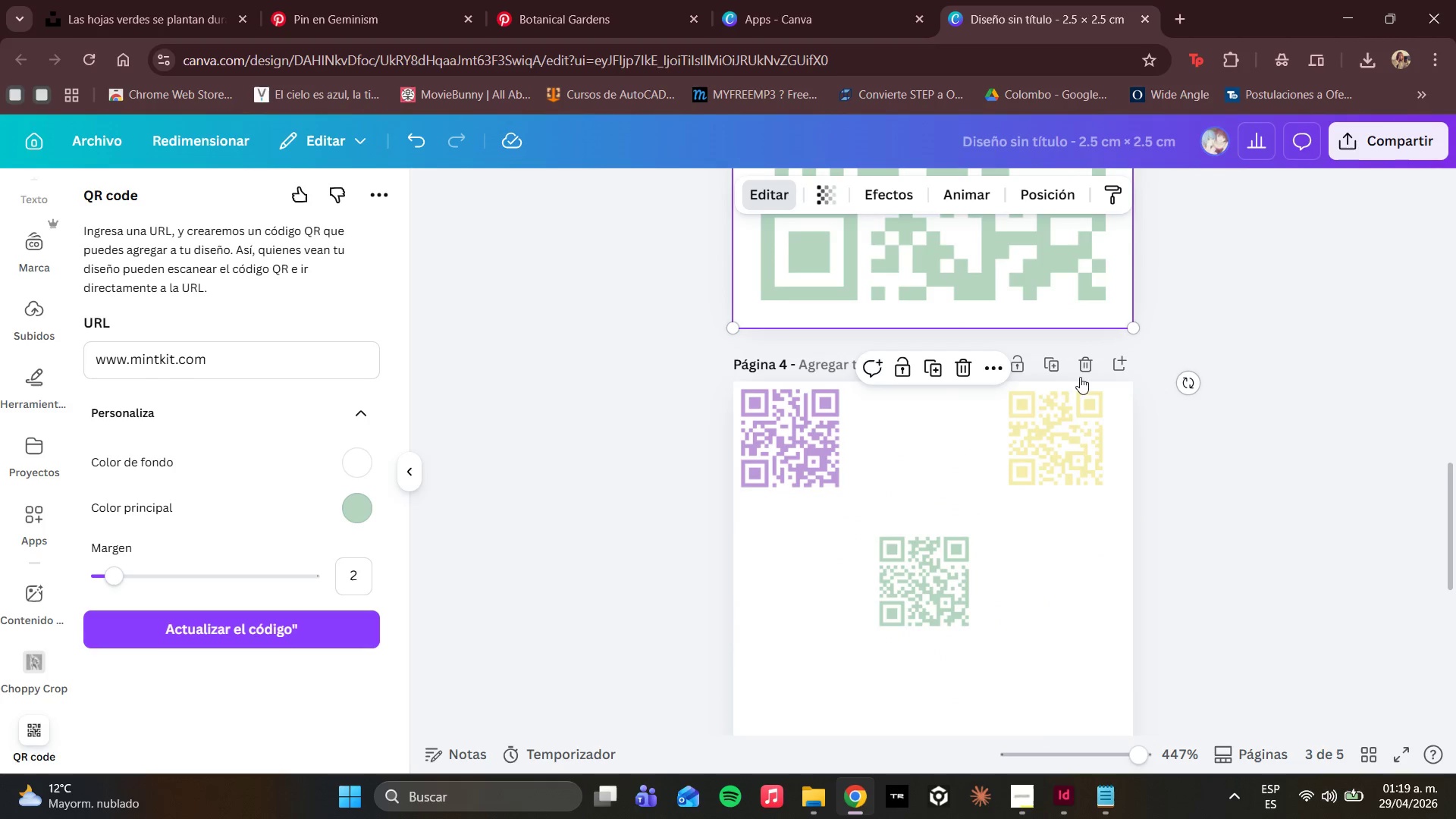 
left_click([1091, 369])
 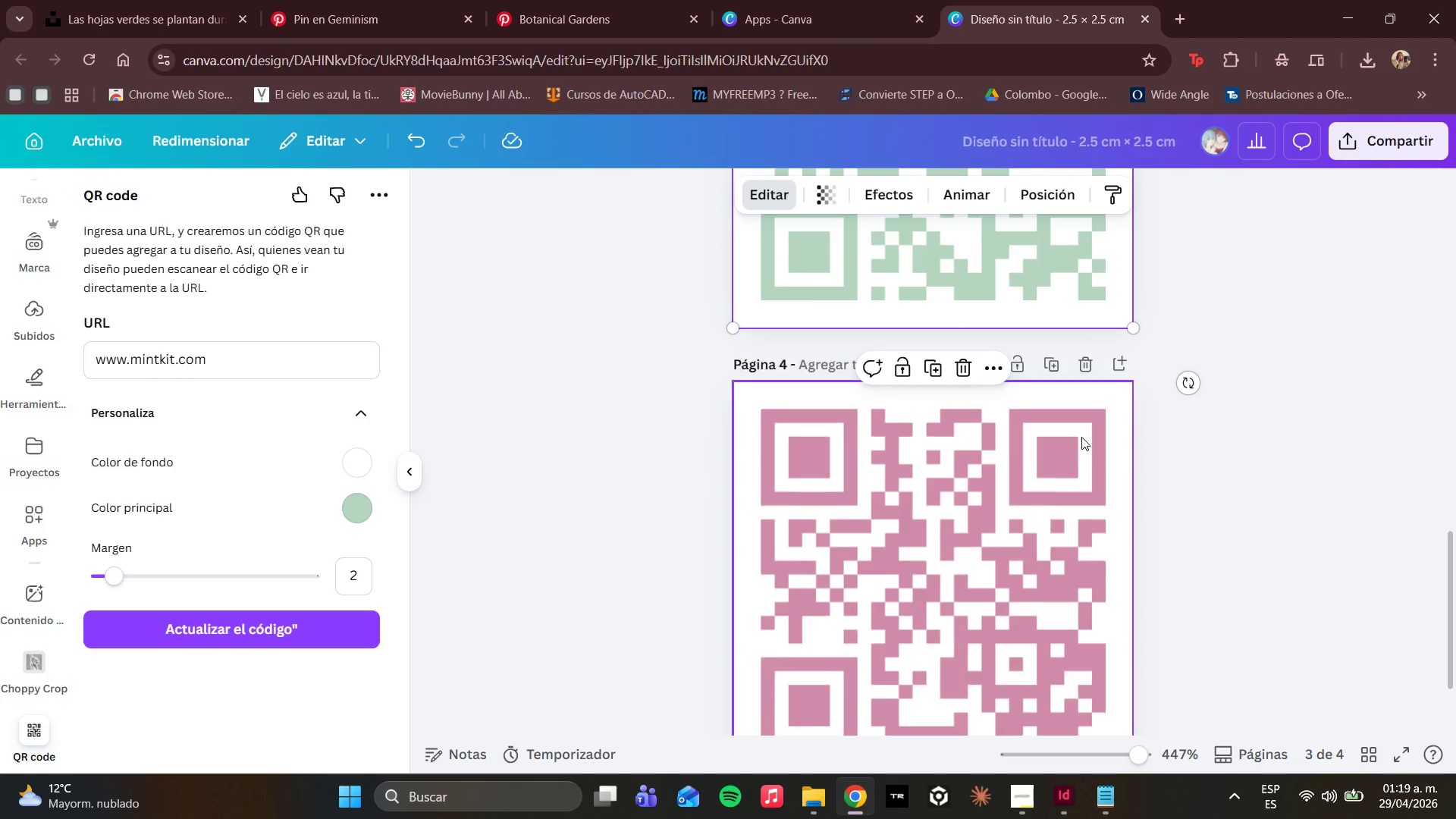 
scroll: coordinate [1159, 424], scroll_direction: up, amount: 2.0
 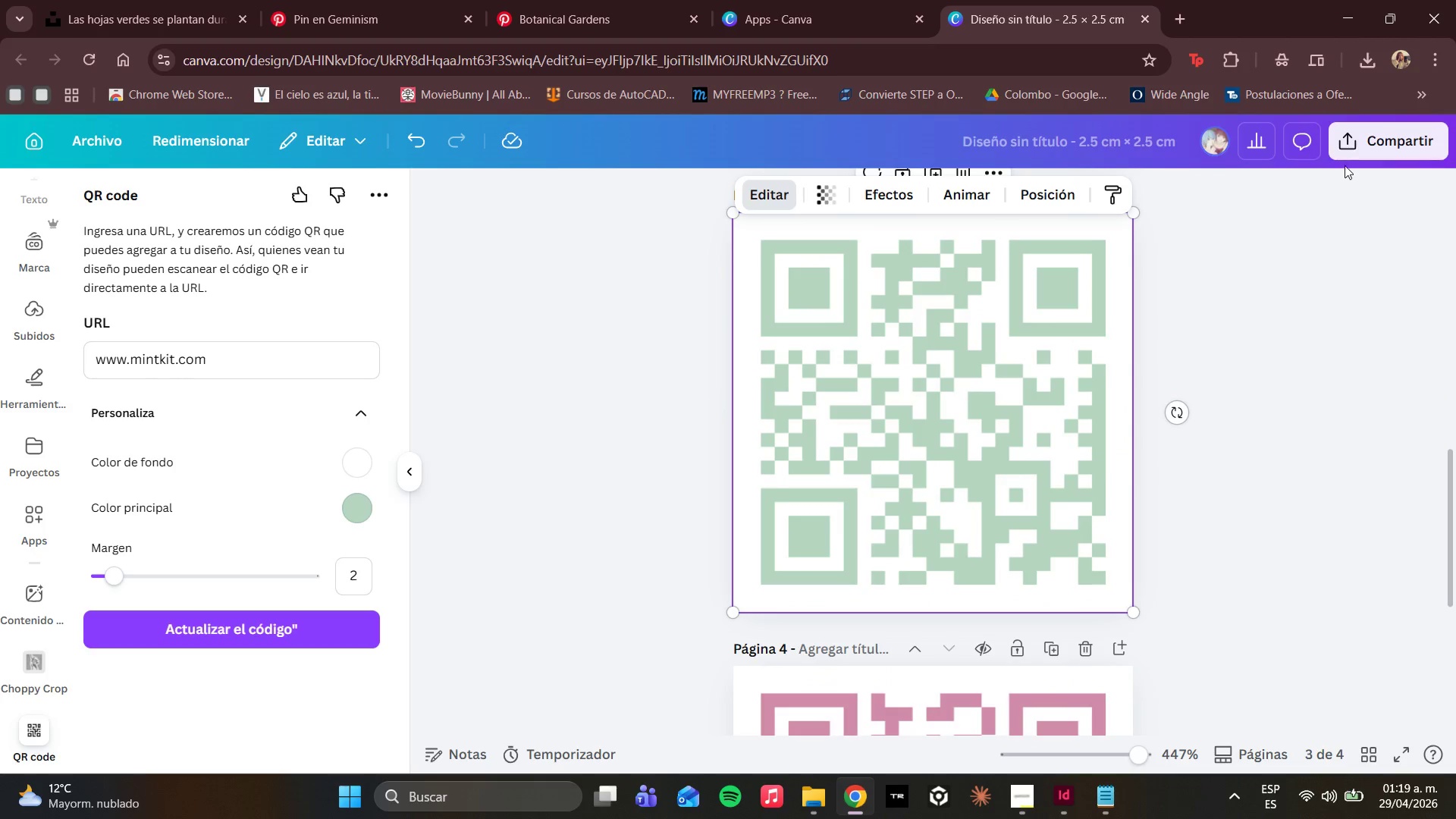 
left_click([1348, 153])
 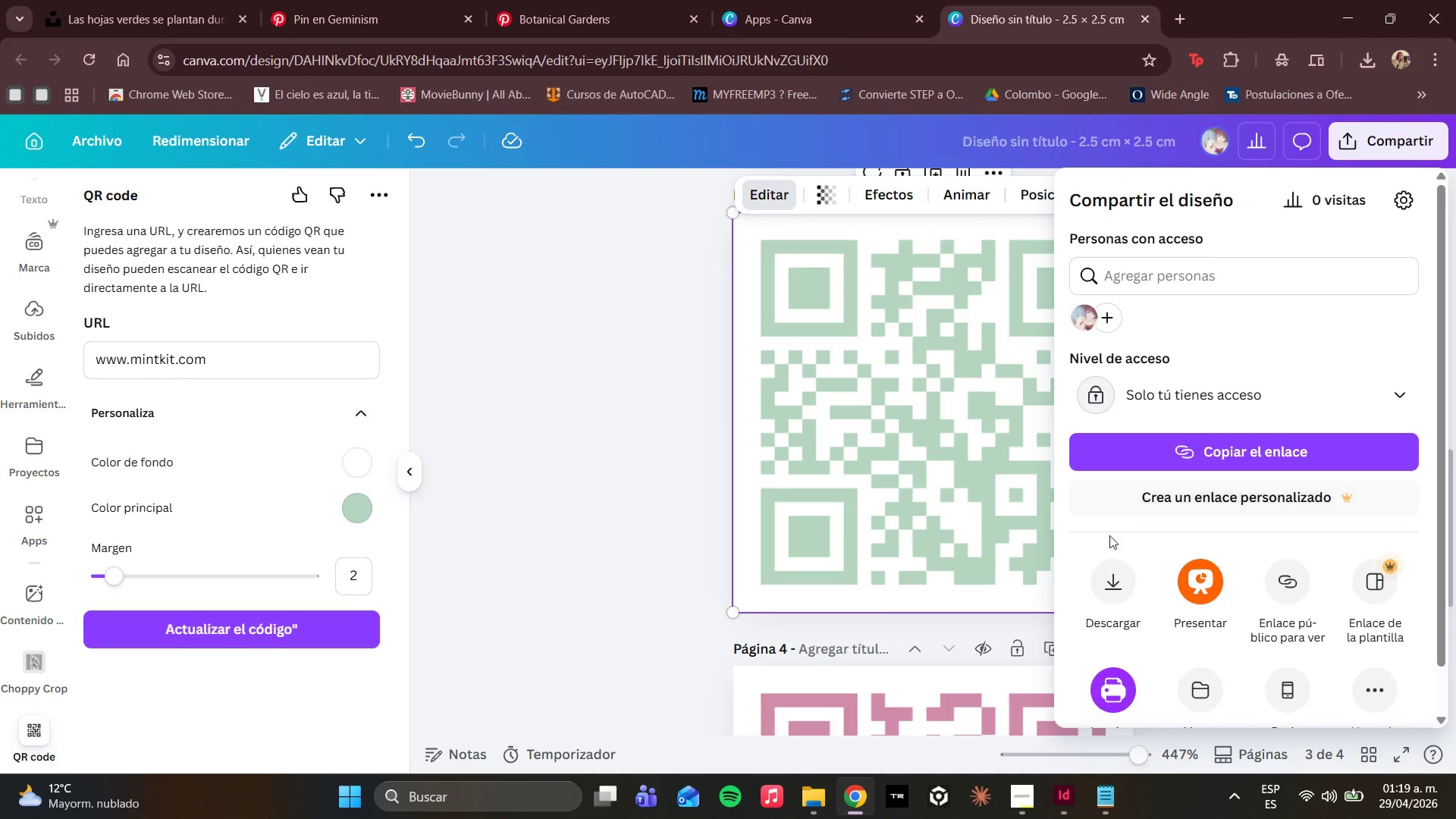 
left_click([1106, 568])
 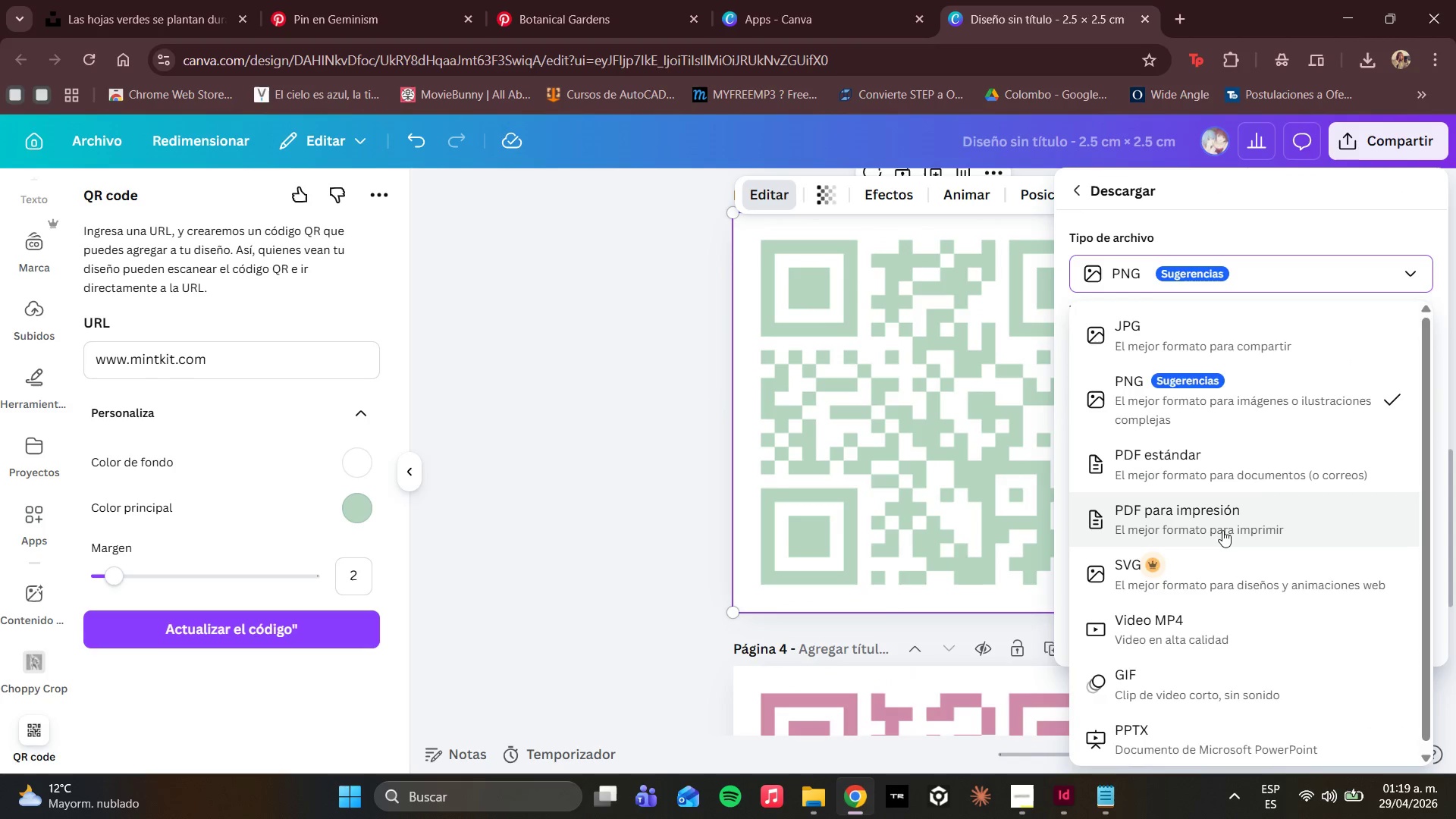 
wait(10.89)
 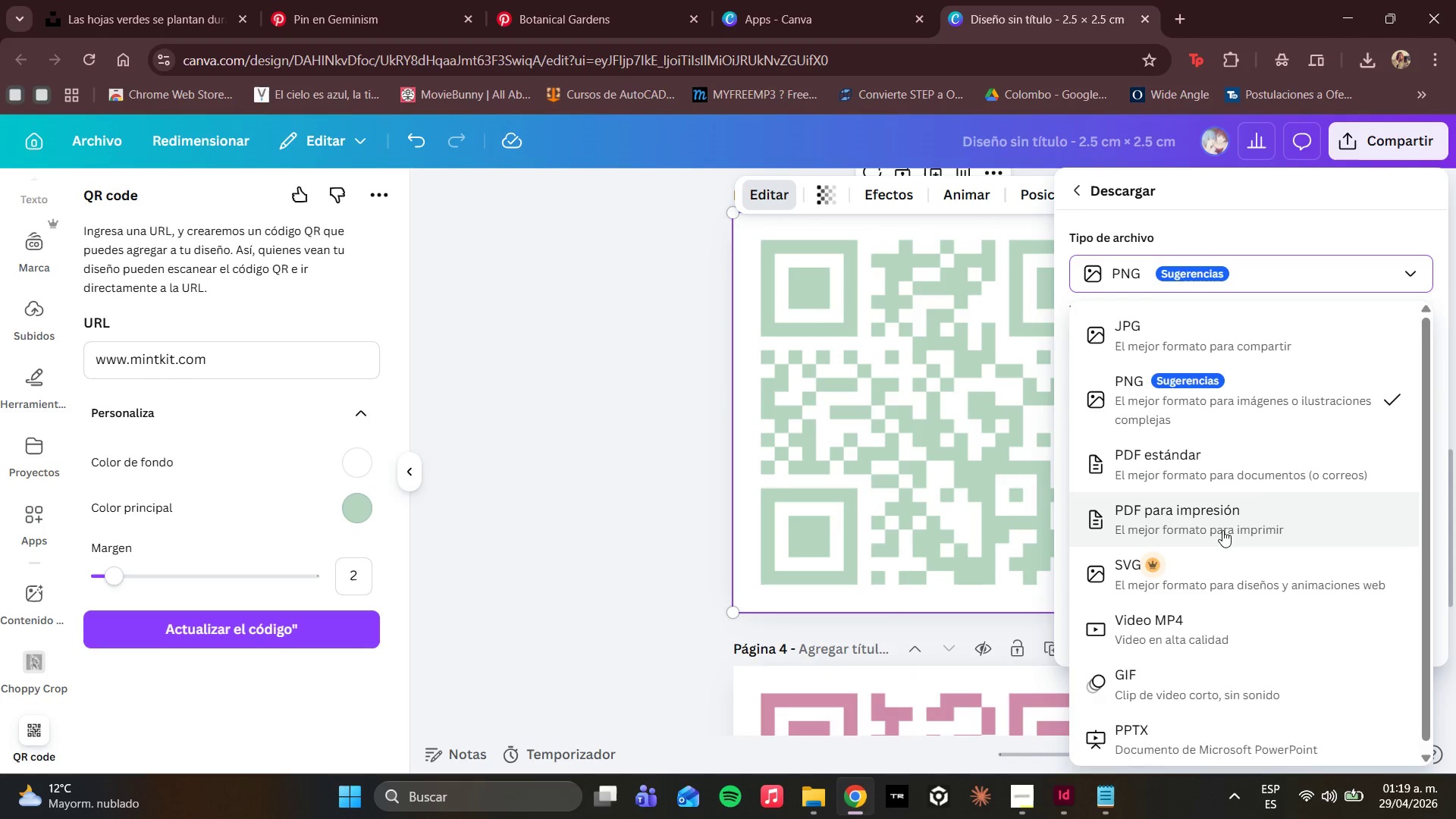 
left_click([1192, 390])
 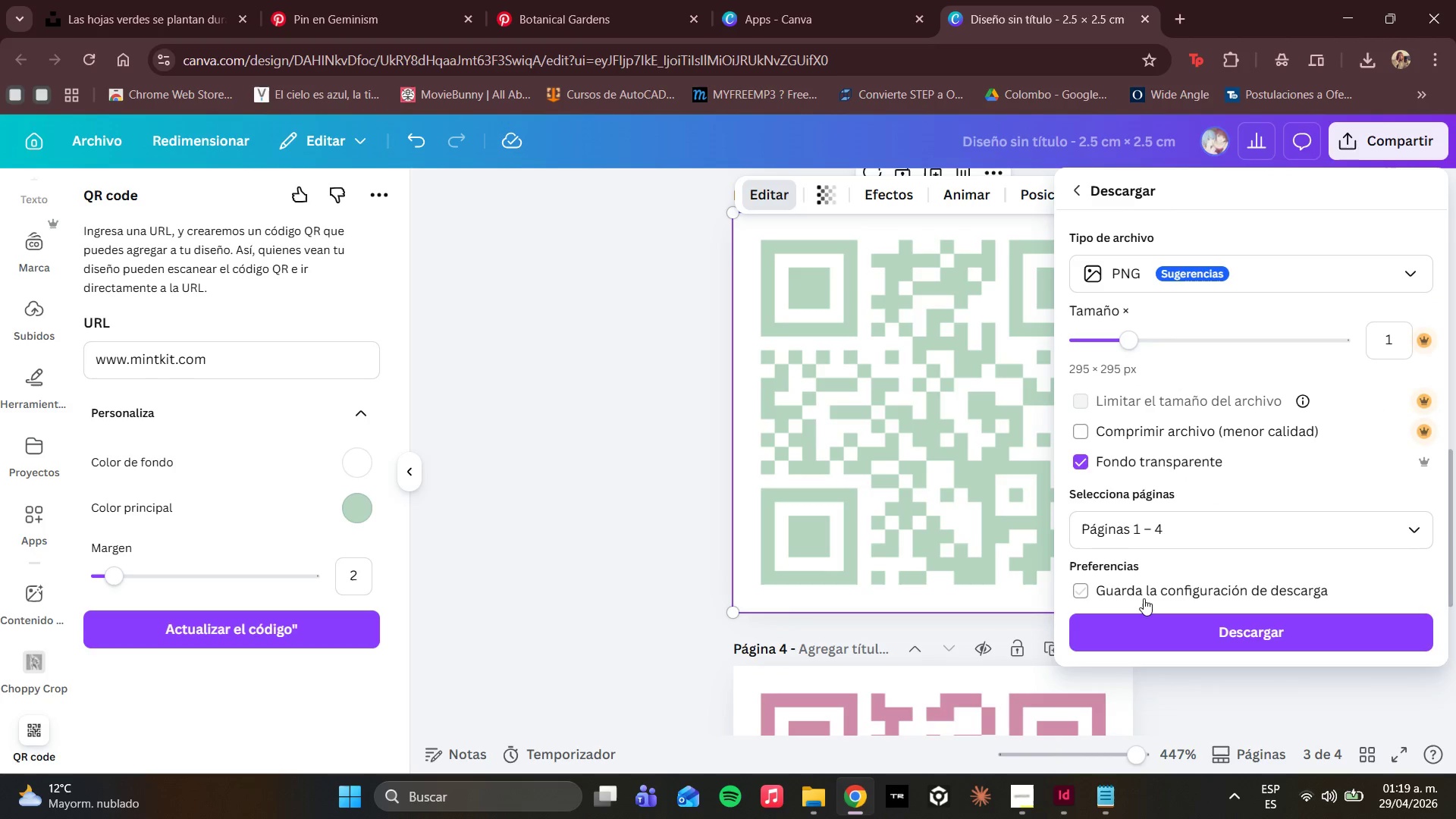 
wait(5.83)
 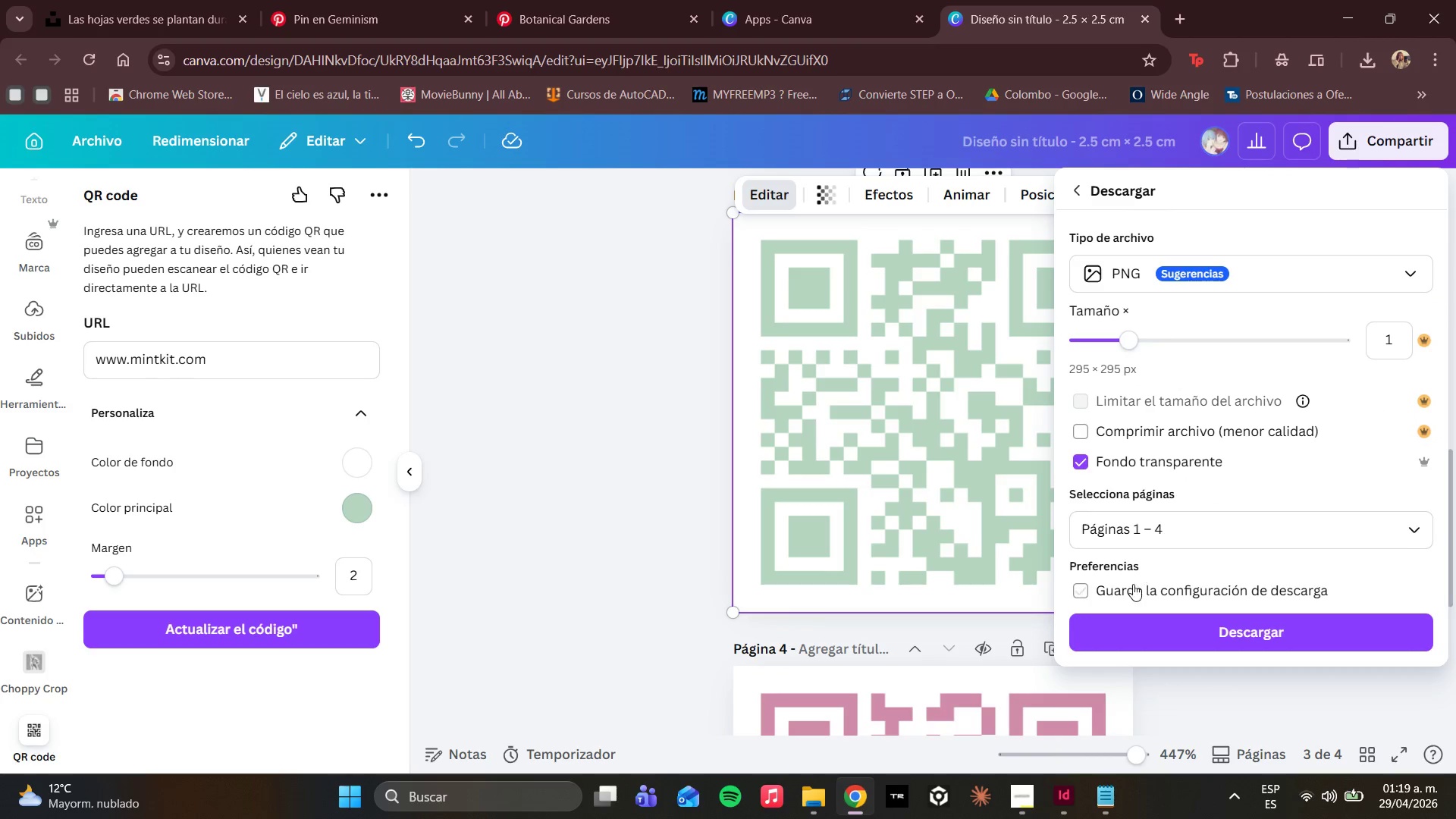 
left_click([1153, 636])
 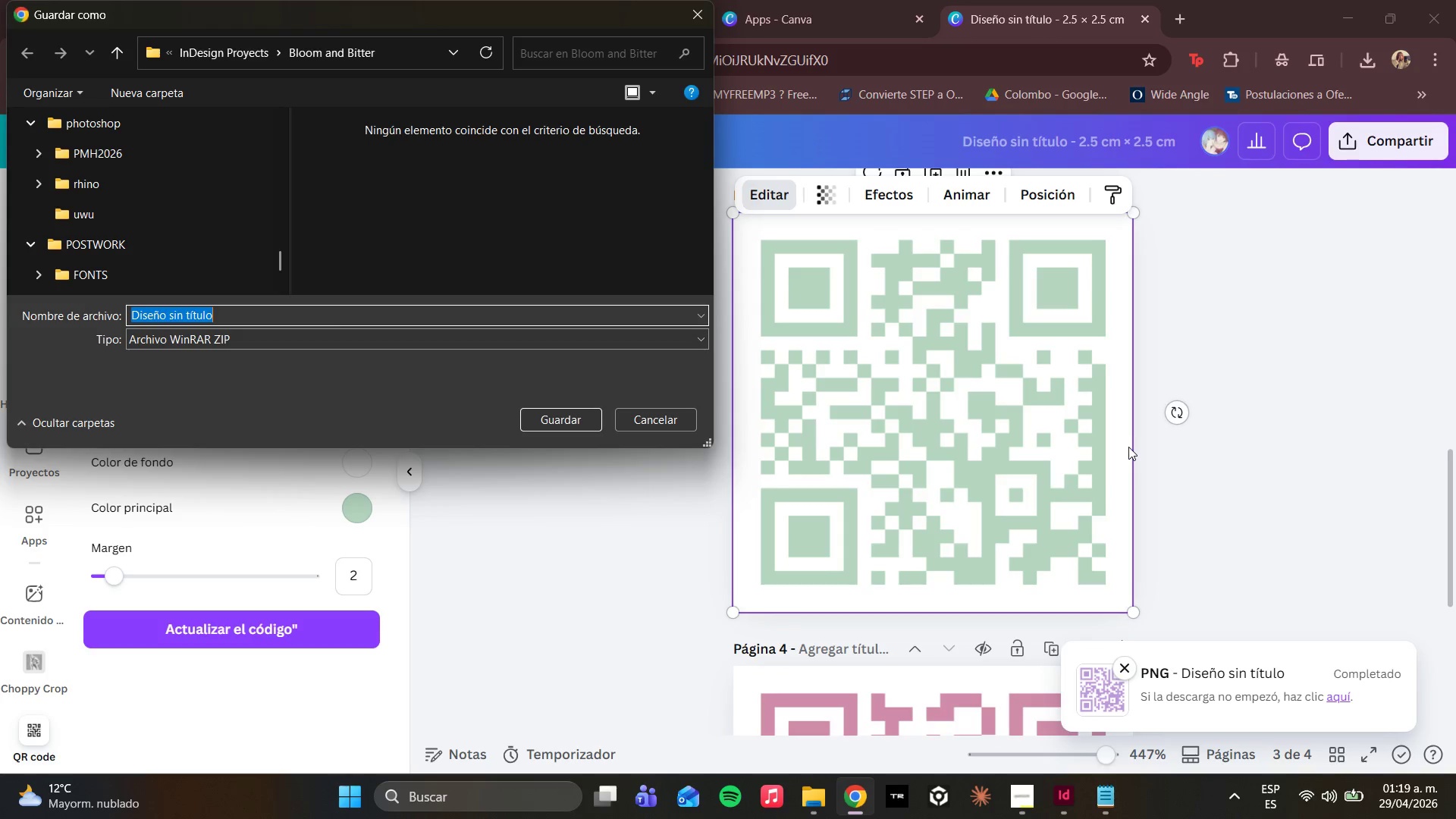 
wait(7.83)
 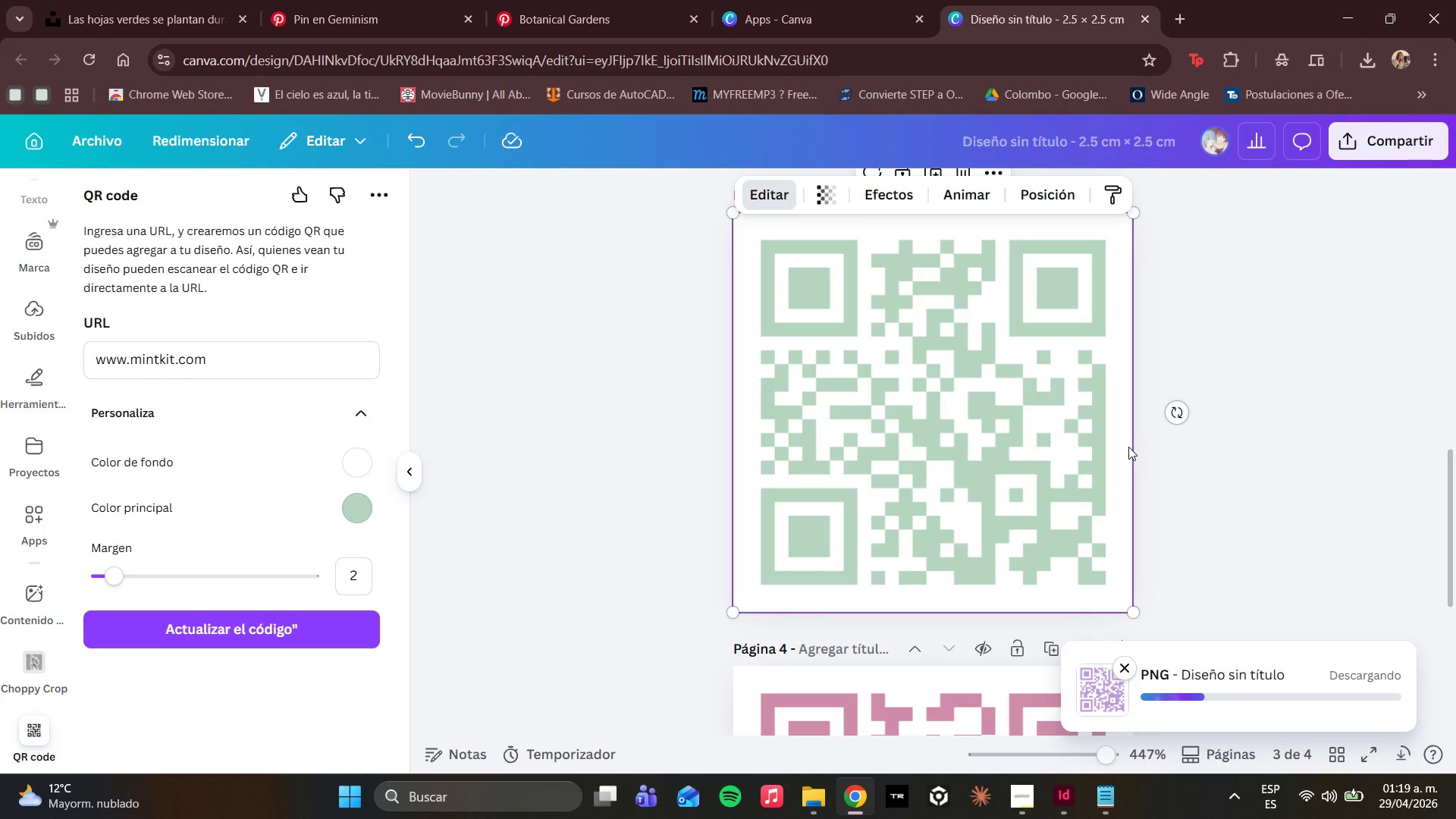 
type(QRS)
 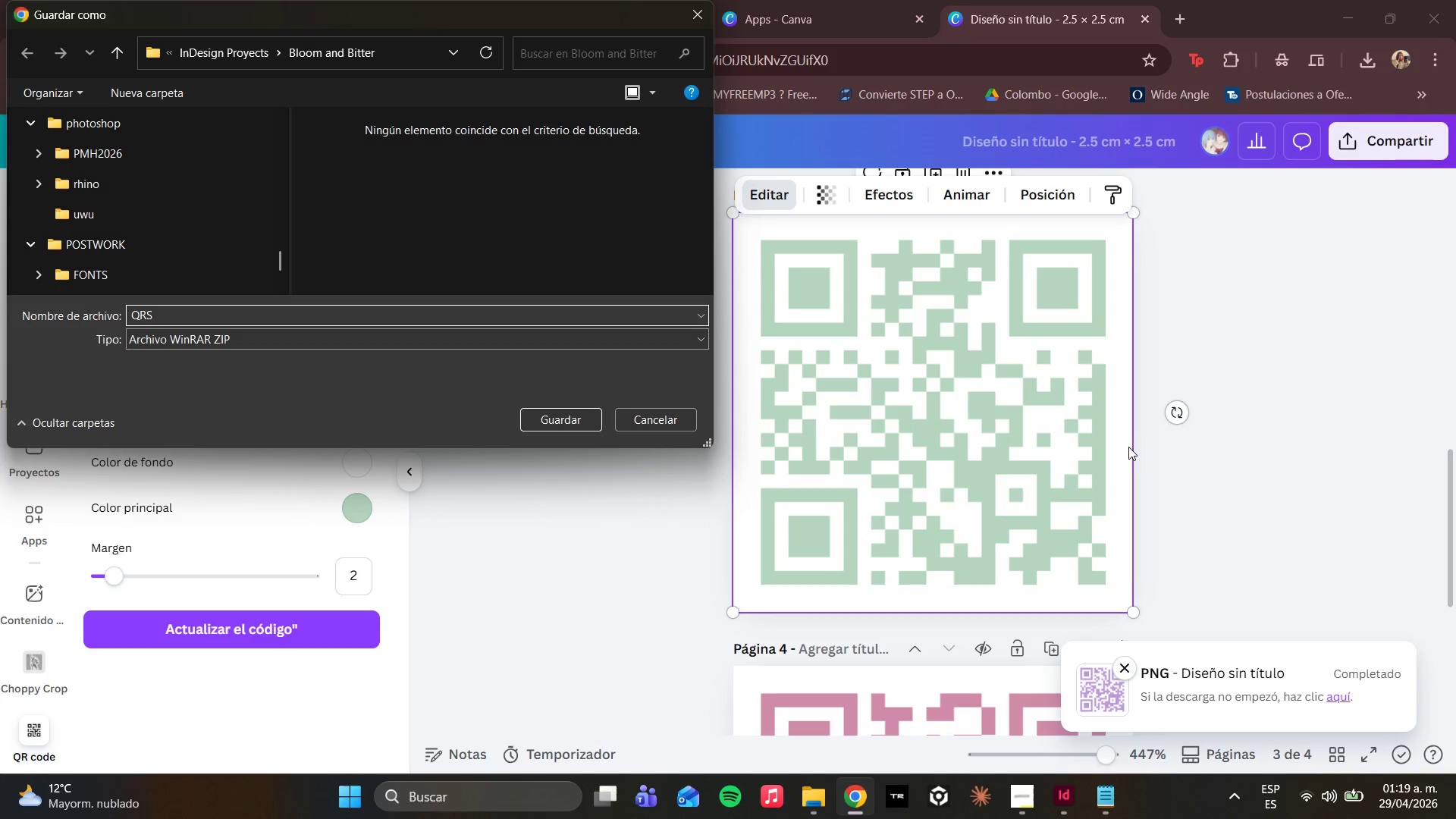 
key(Enter)
 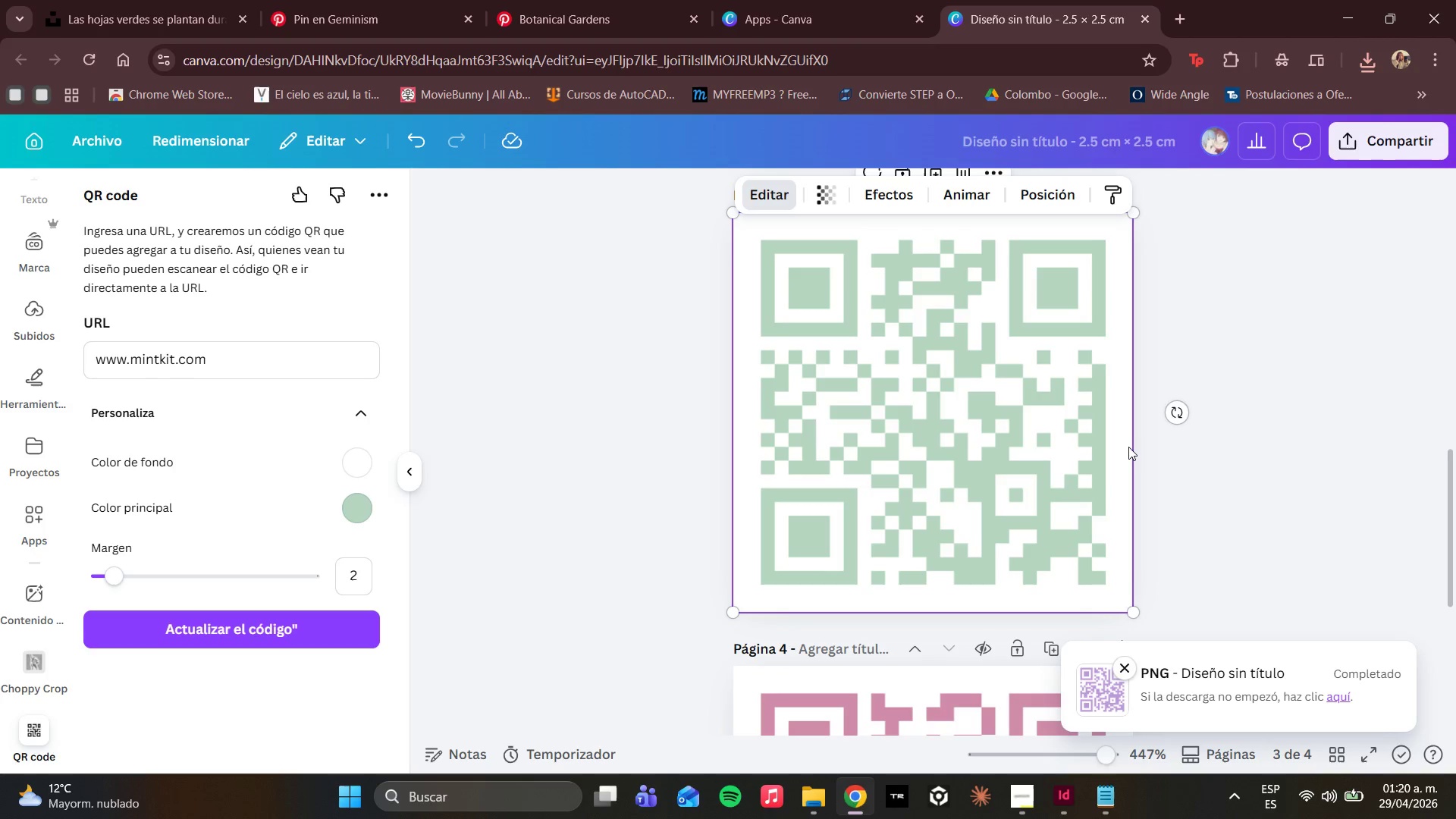 
wait(26.77)
 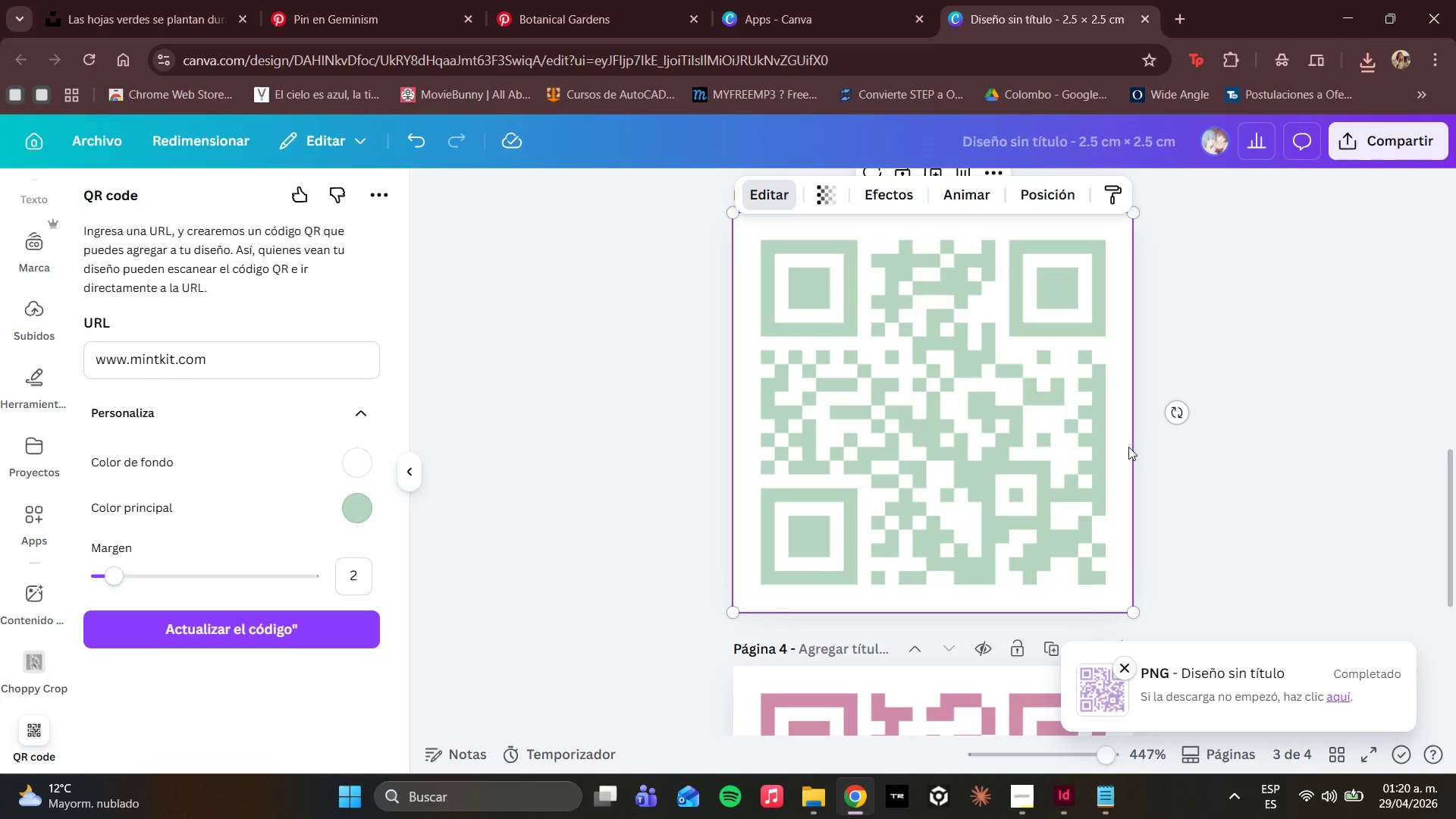 
left_click([1072, 799])
 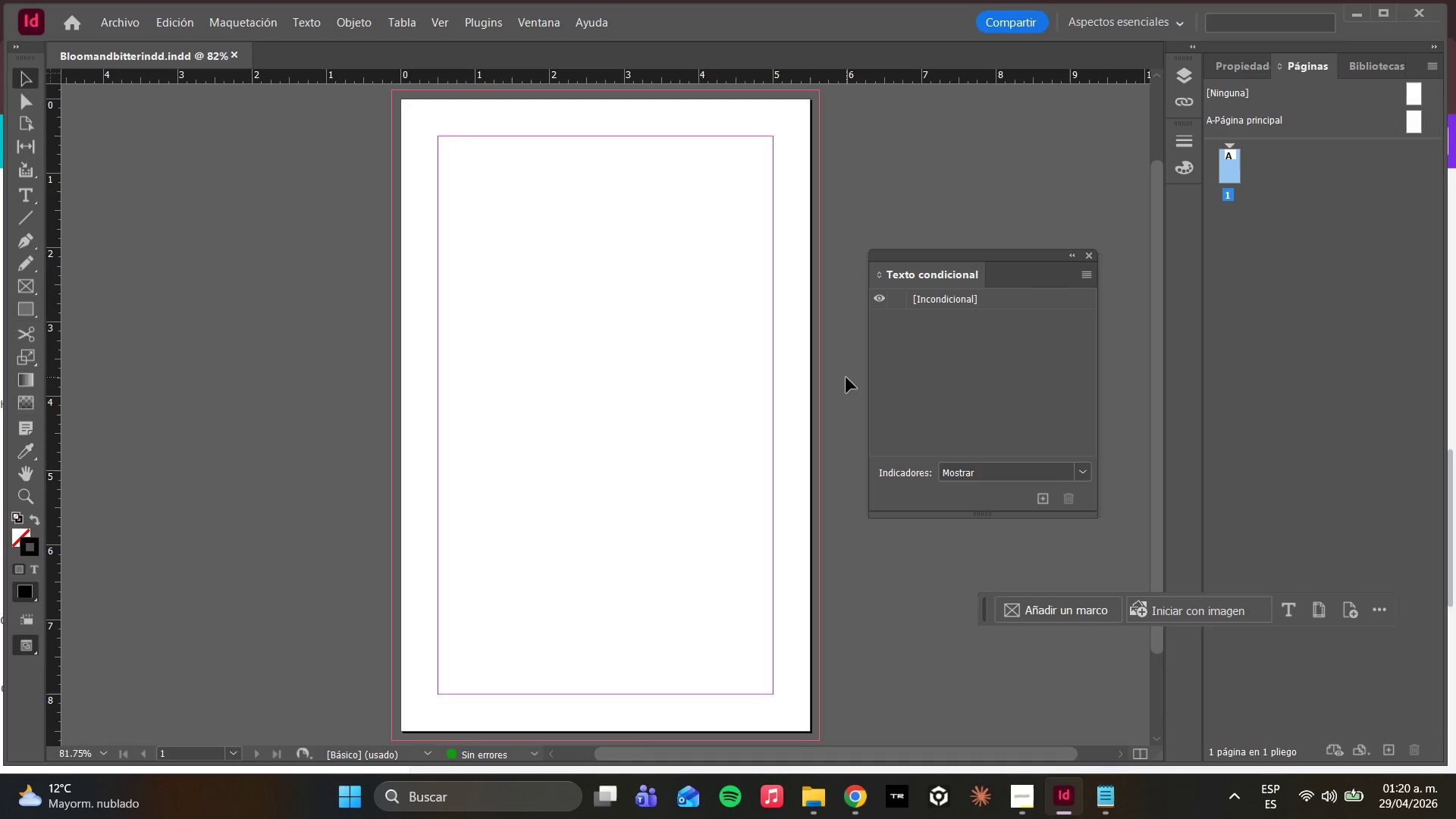 
wait(16.81)
 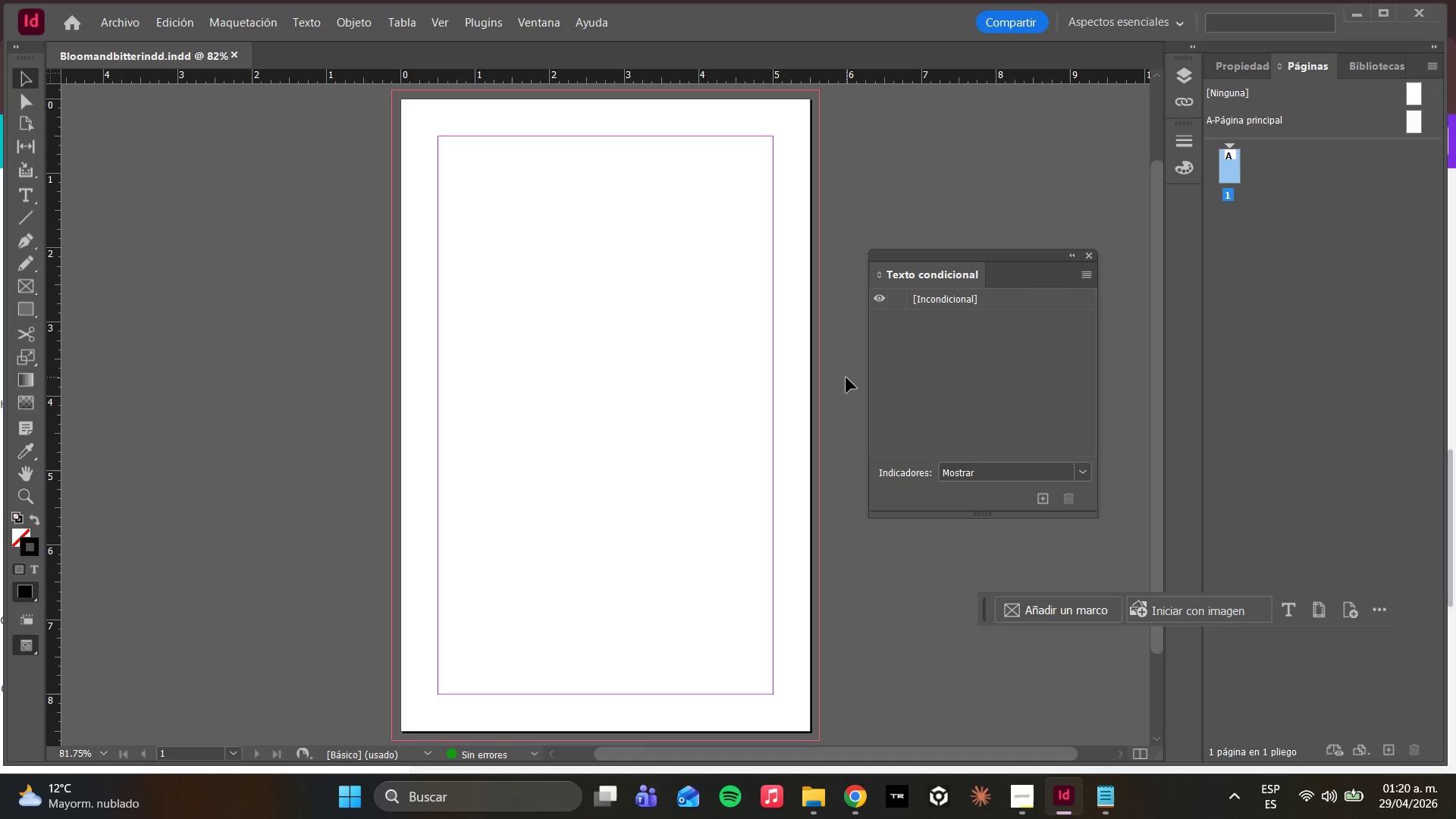 
key(F5)
 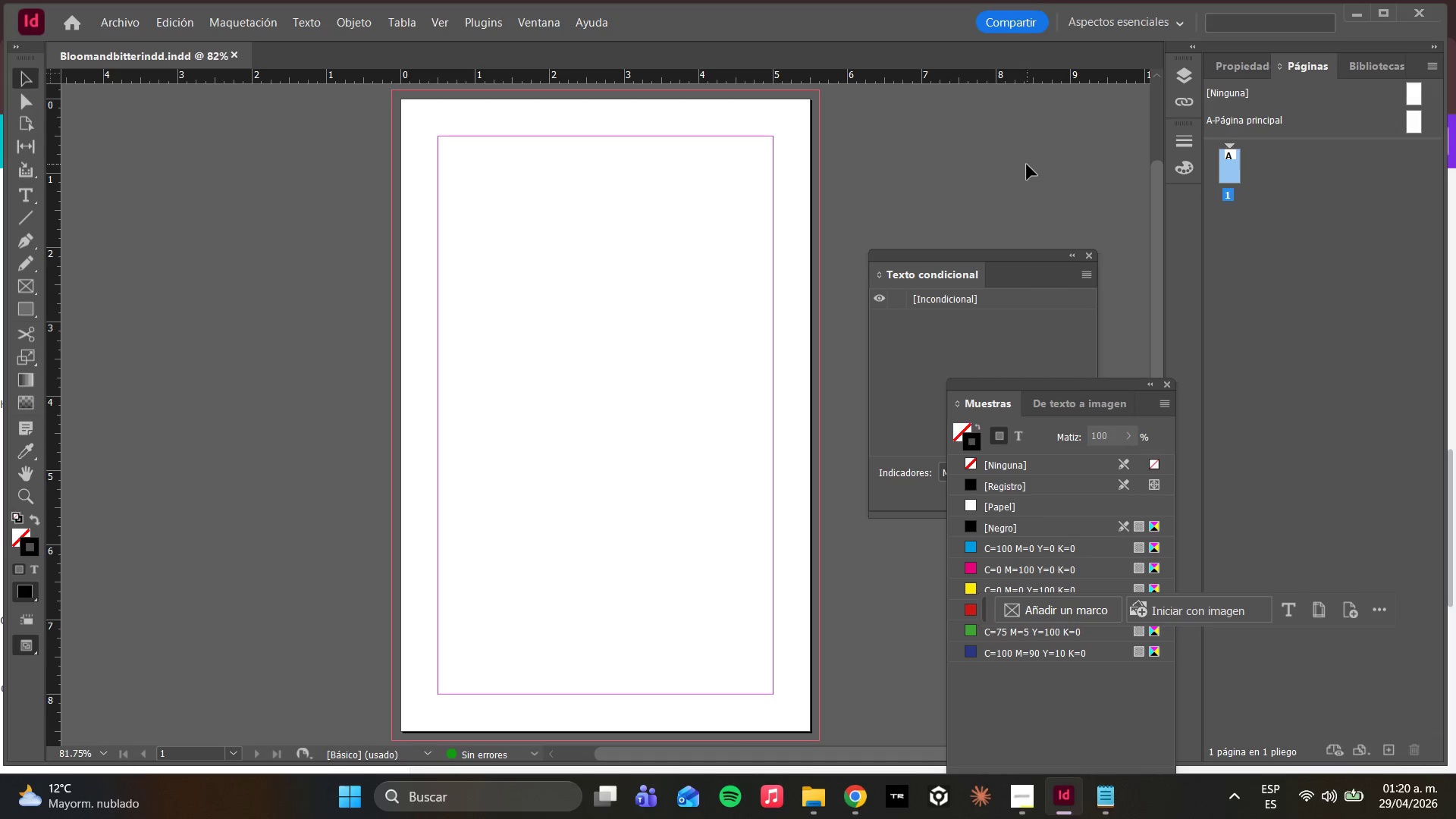 
scroll: coordinate [1023, 667], scroll_direction: down, amount: 3.0
 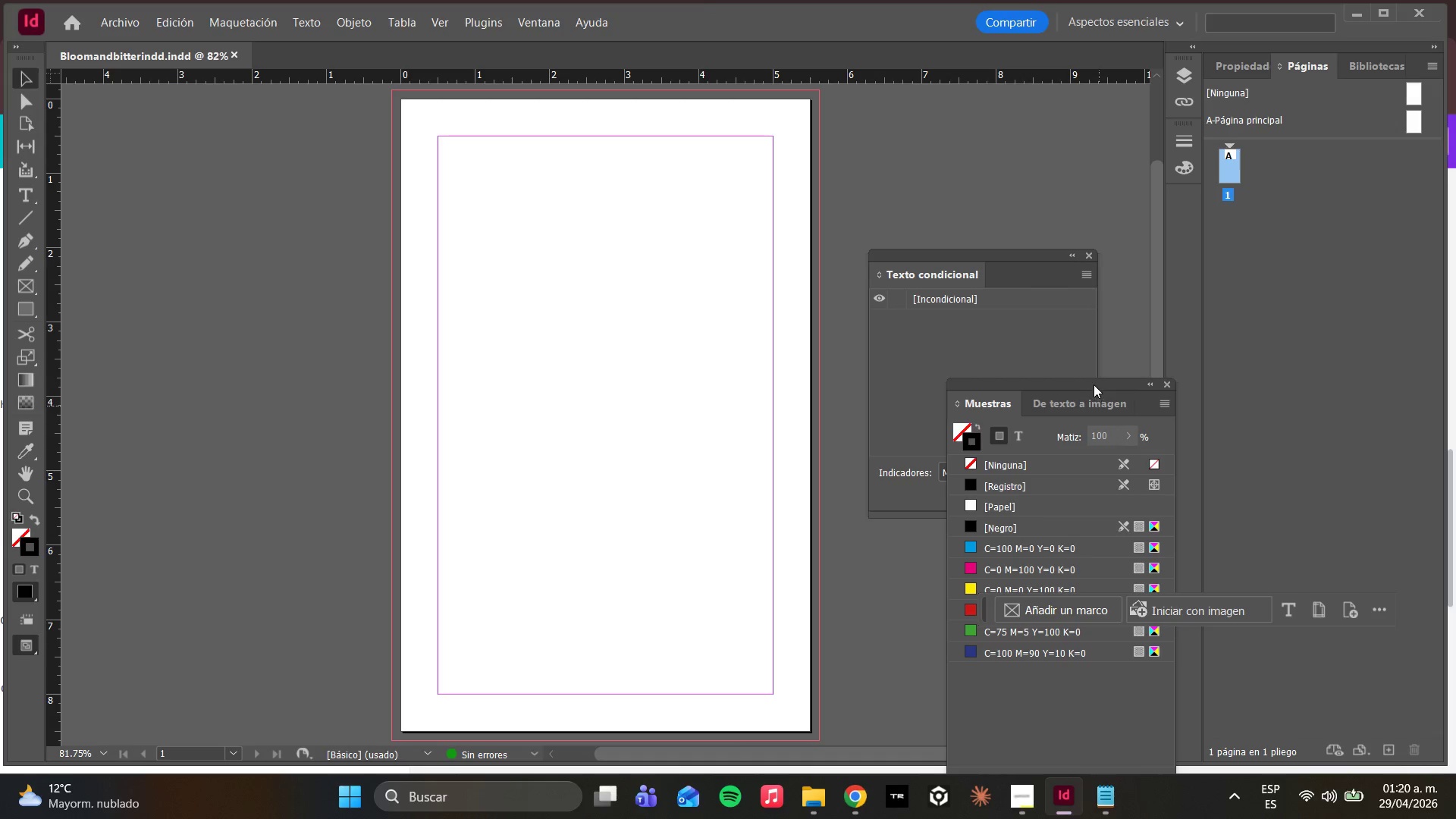 
left_click_drag(start_coordinate=[1092, 383], to_coordinate=[1061, 31])
 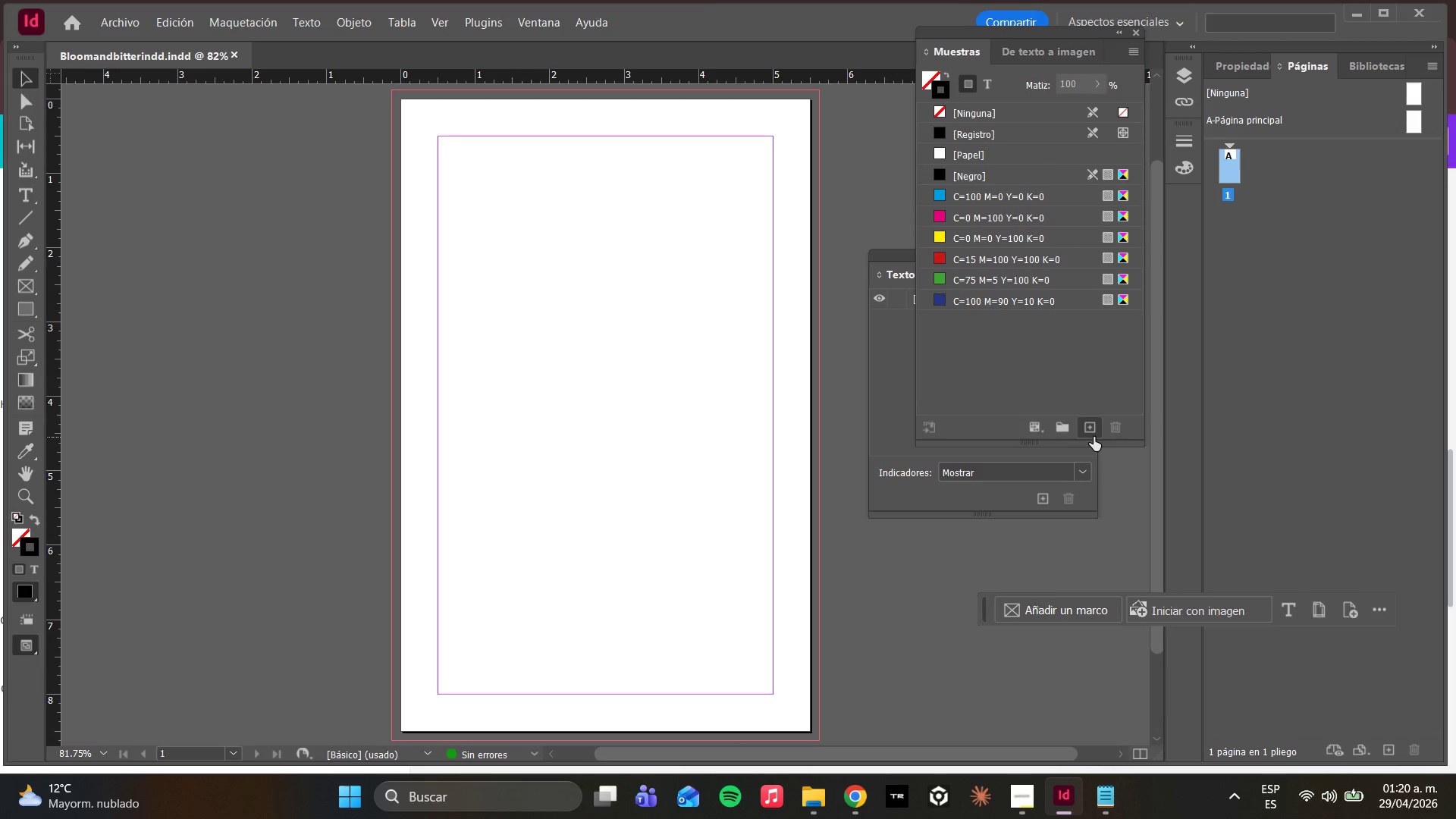 
left_click([1094, 431])
 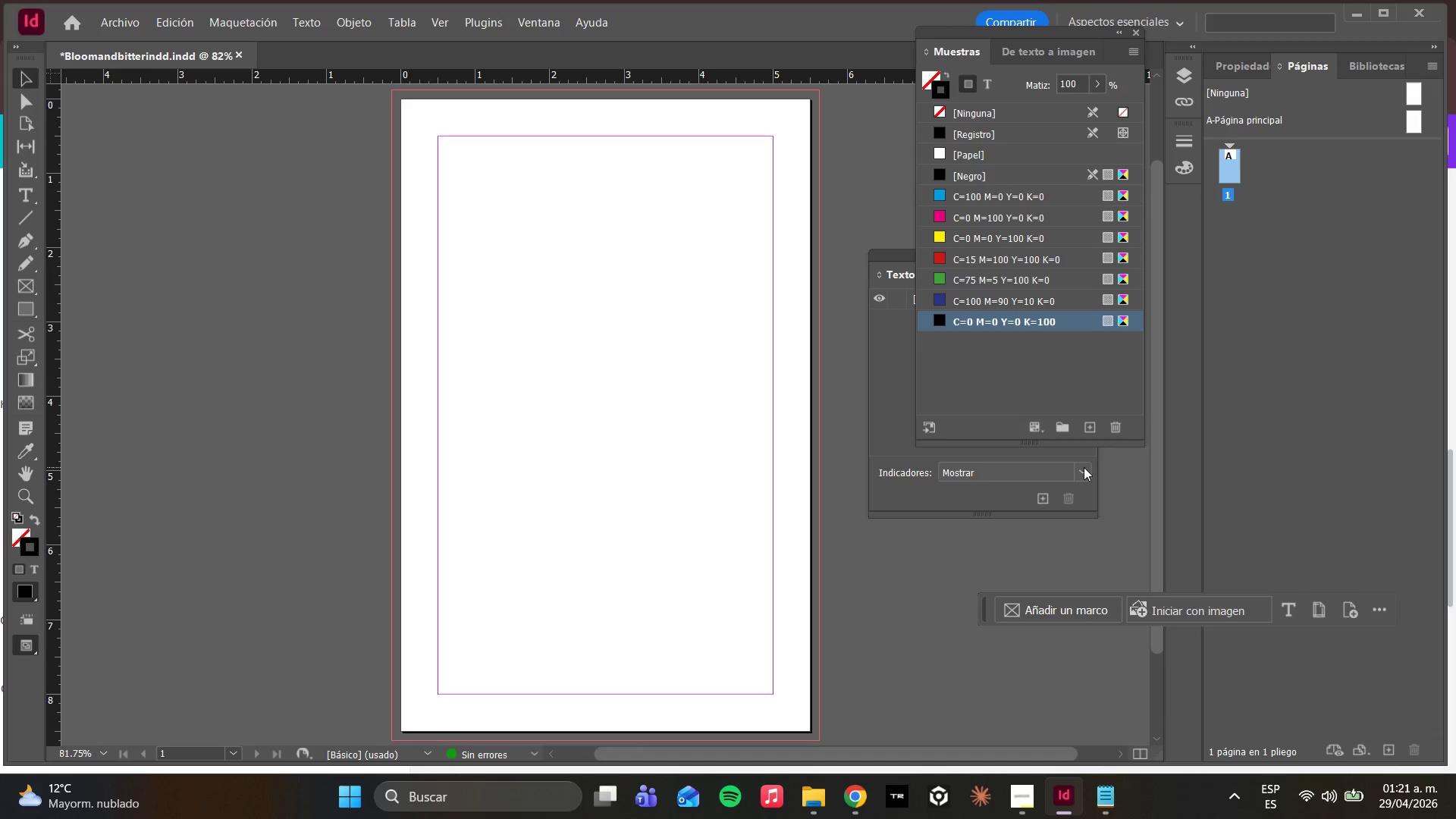 
wait(44.42)
 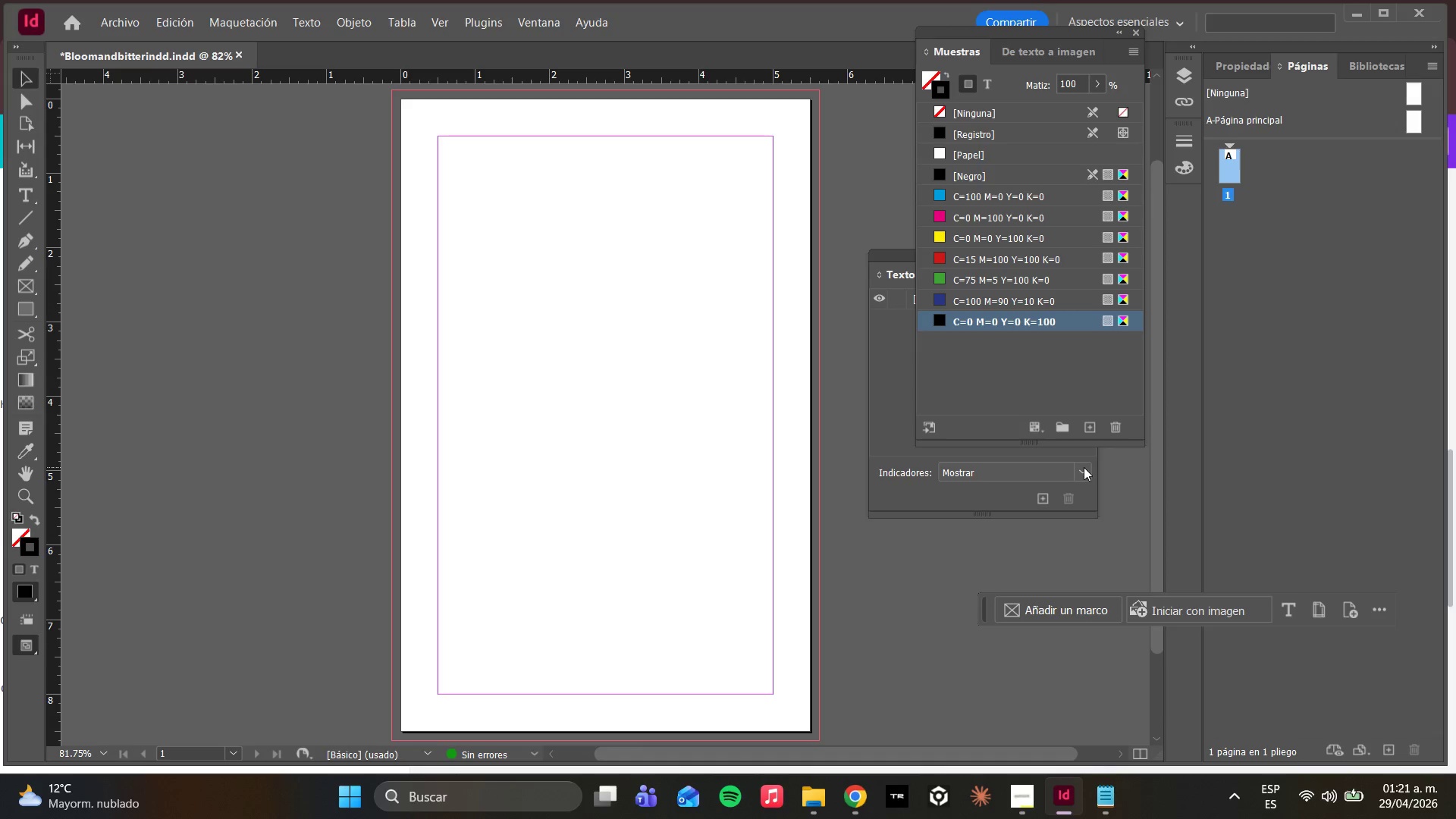 
double_click([1034, 328])
 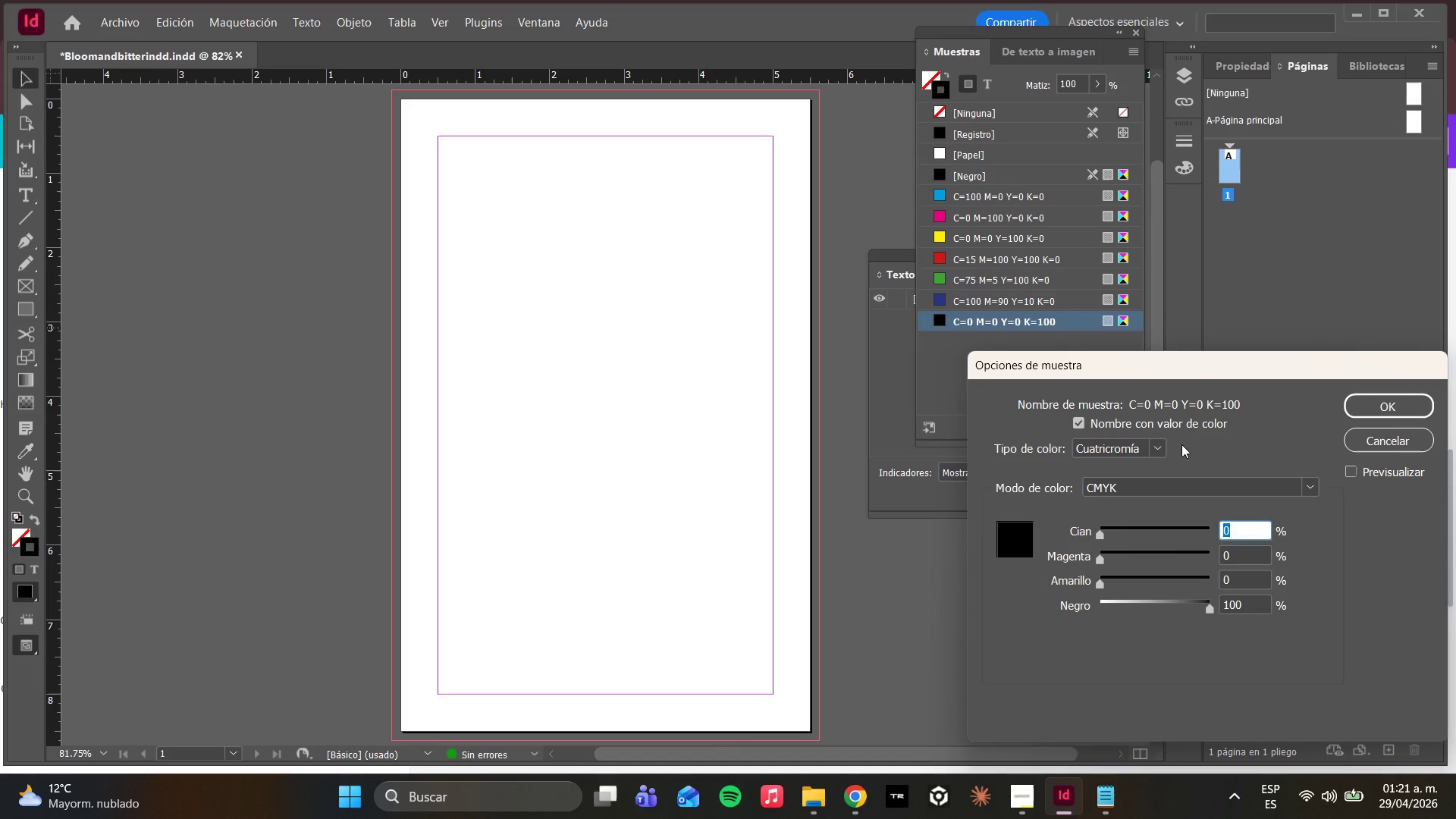 
left_click([1150, 433])
 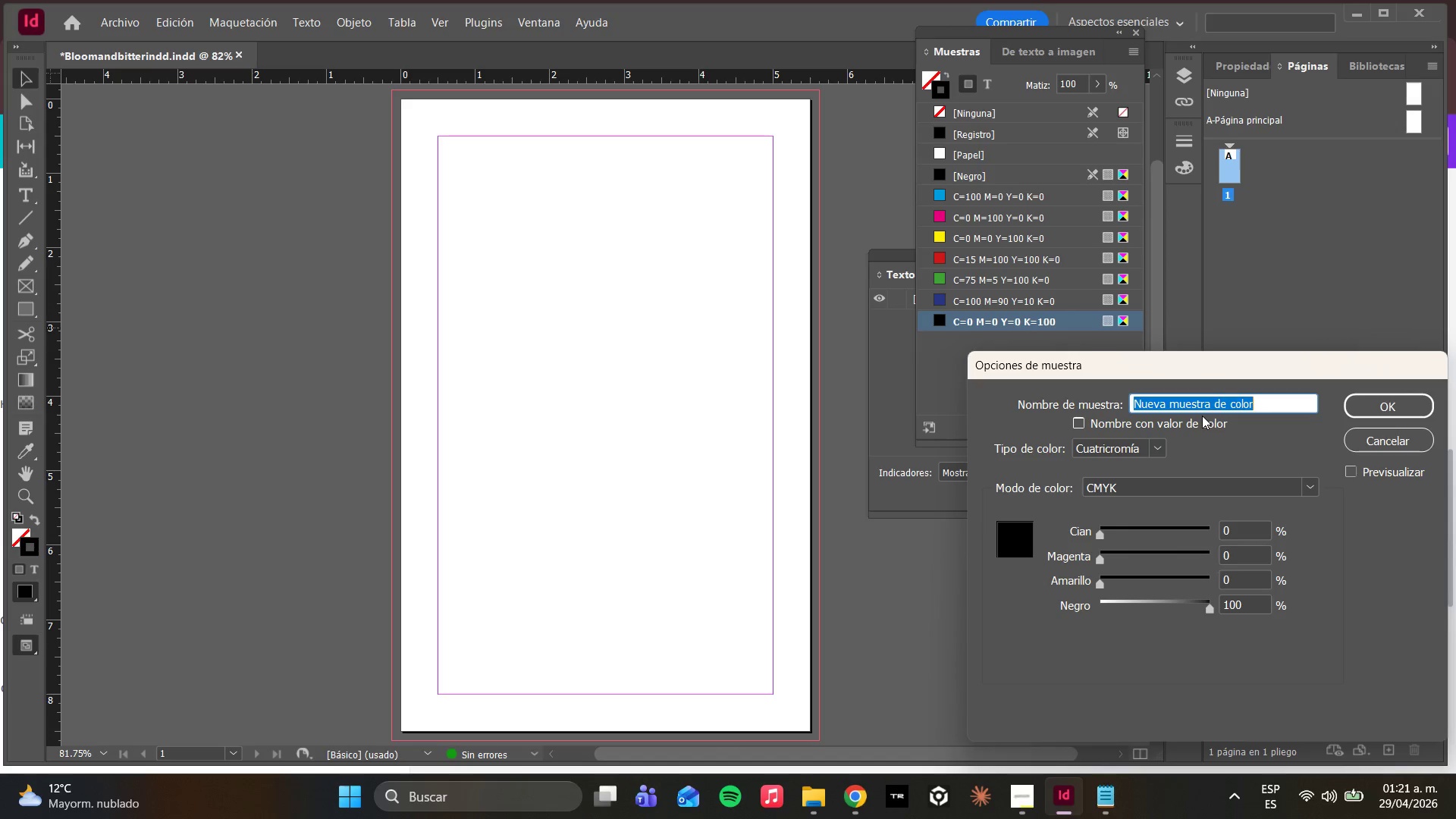 
type(Lavender ami)
key(Backspace)
key(Backspace)
key(Backspace)
type(Mist)
 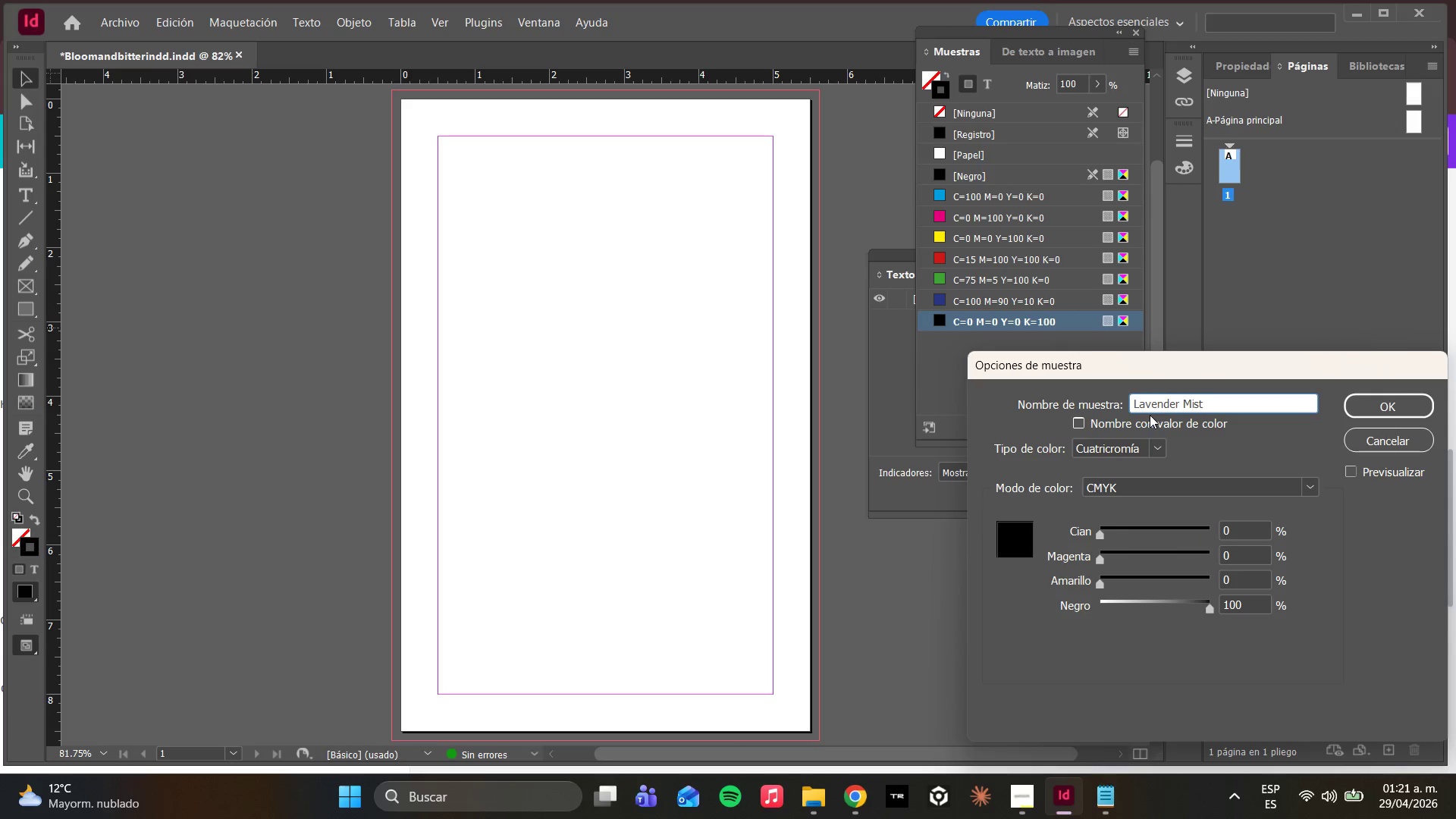 
left_click([1304, 483])
 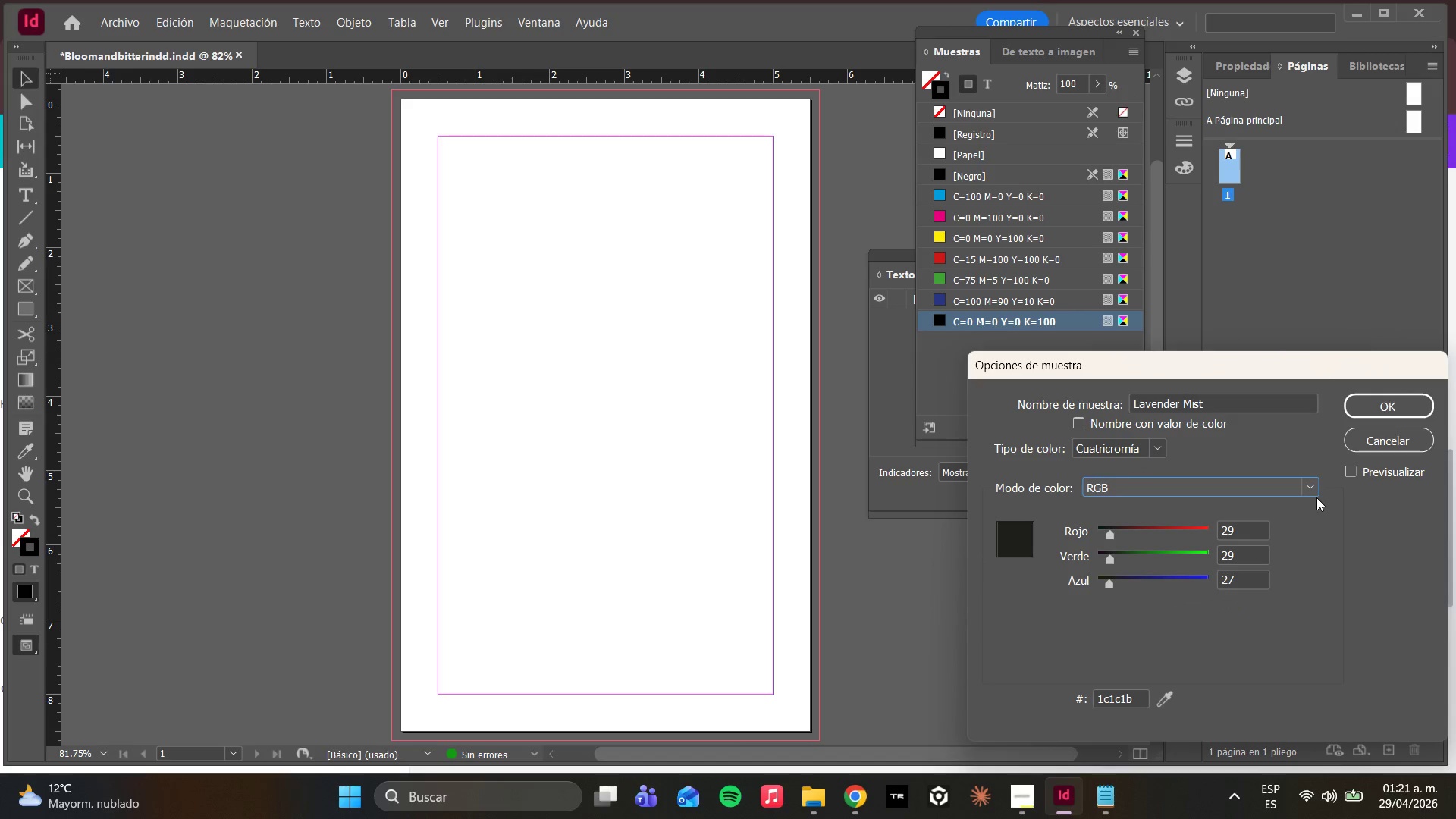 
wait(5.33)
 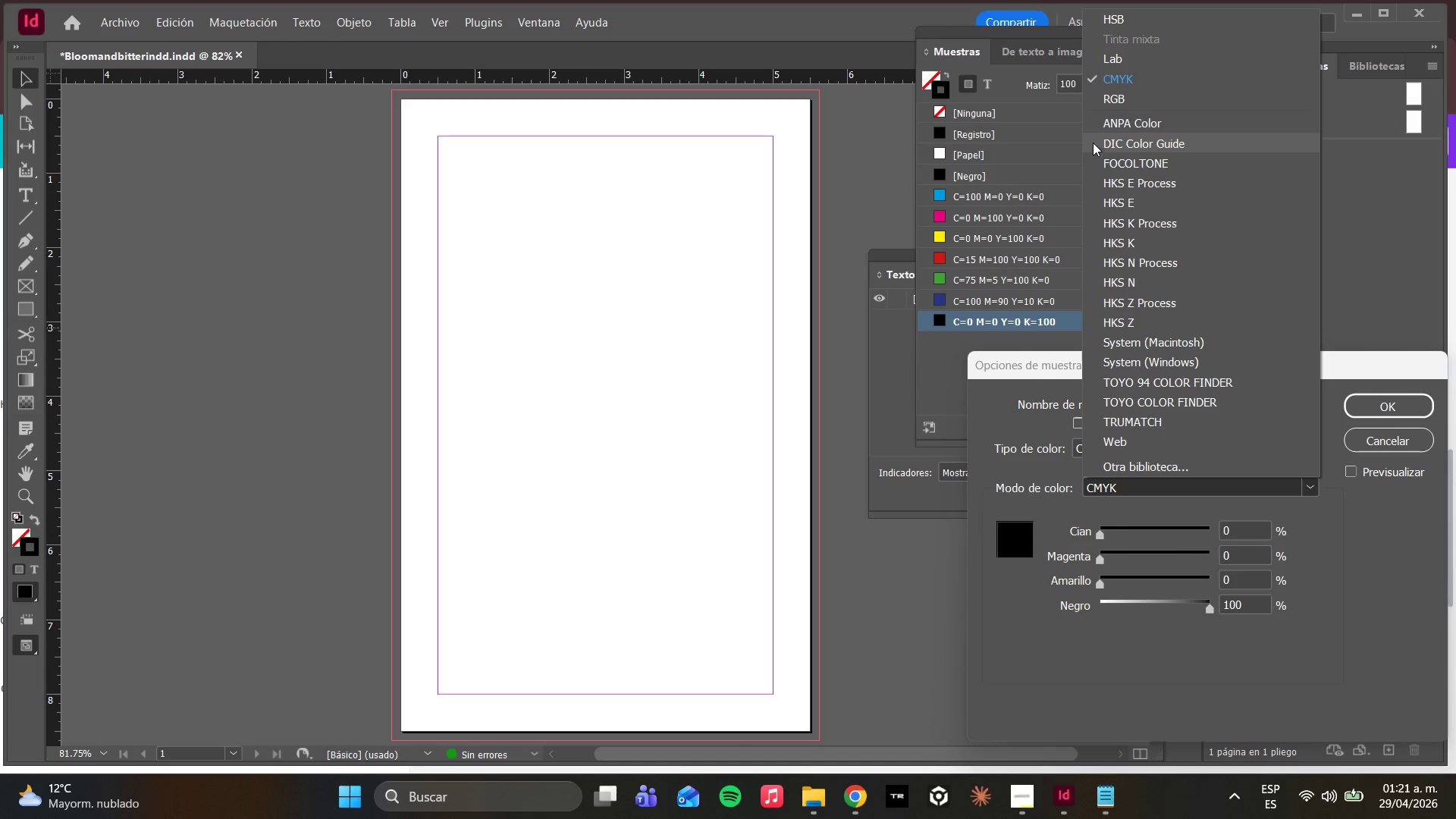 
left_click([1212, 479])
 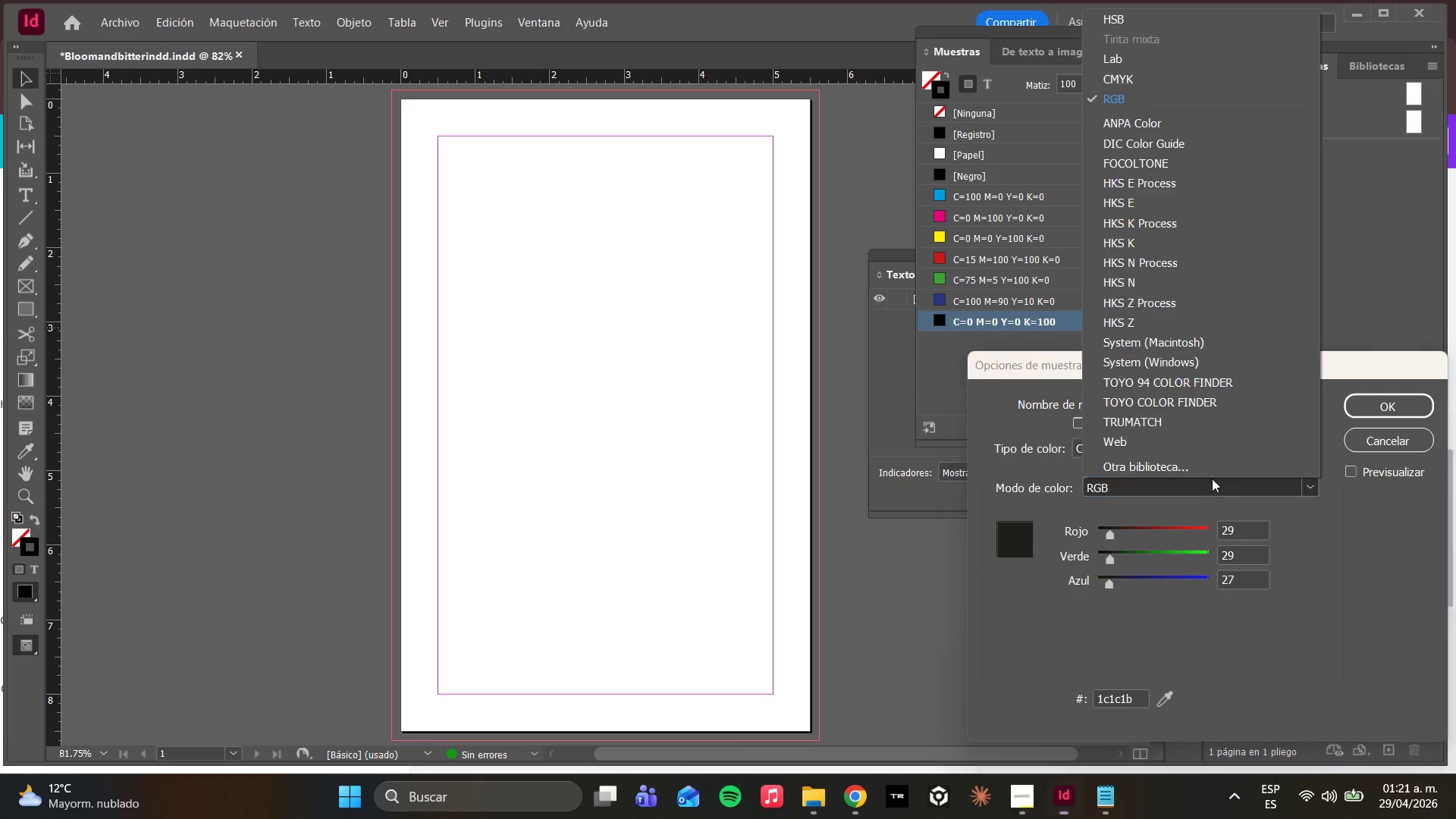 
mouse_move([1200, 510])
 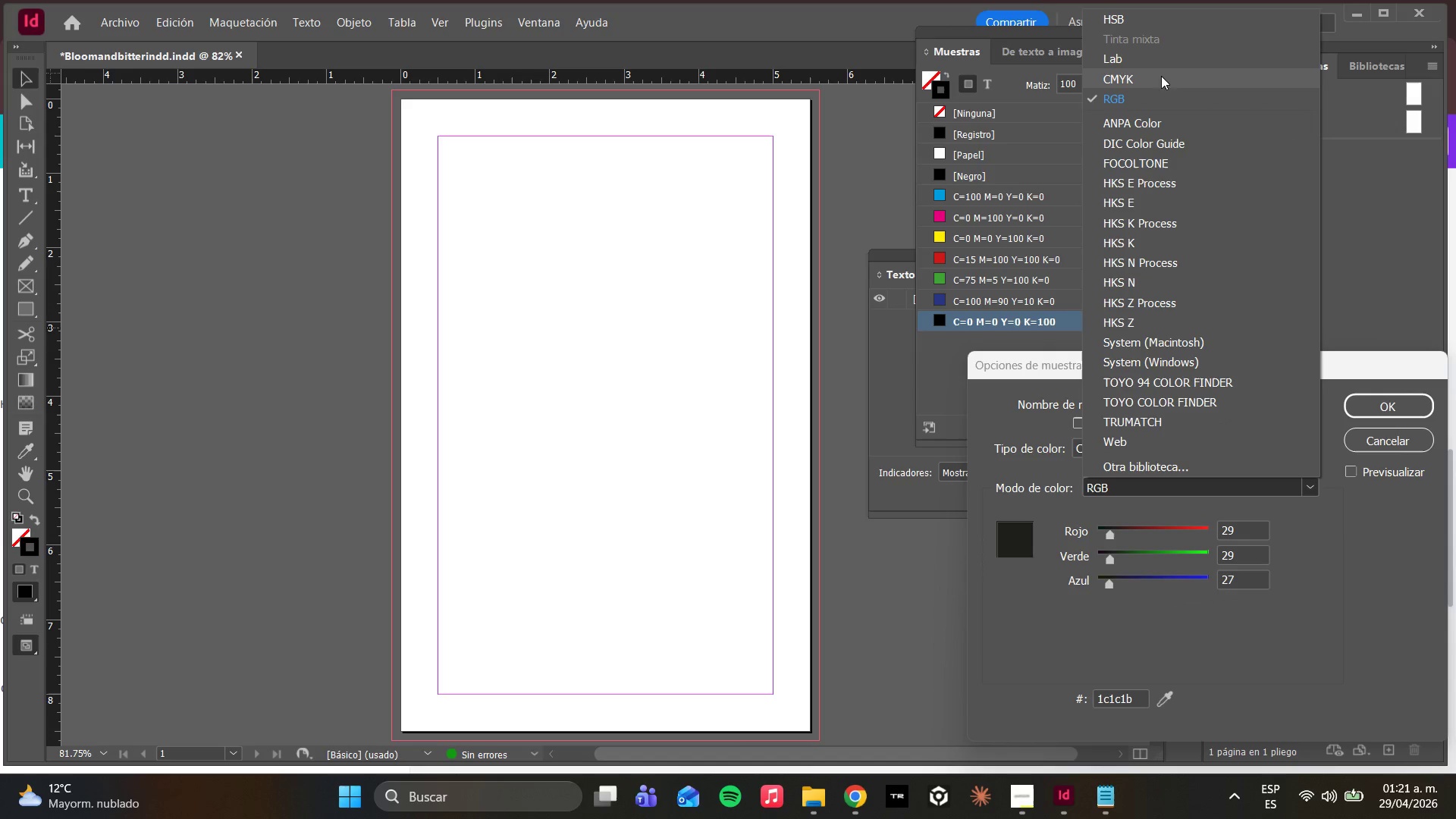 
left_click([1159, 81])
 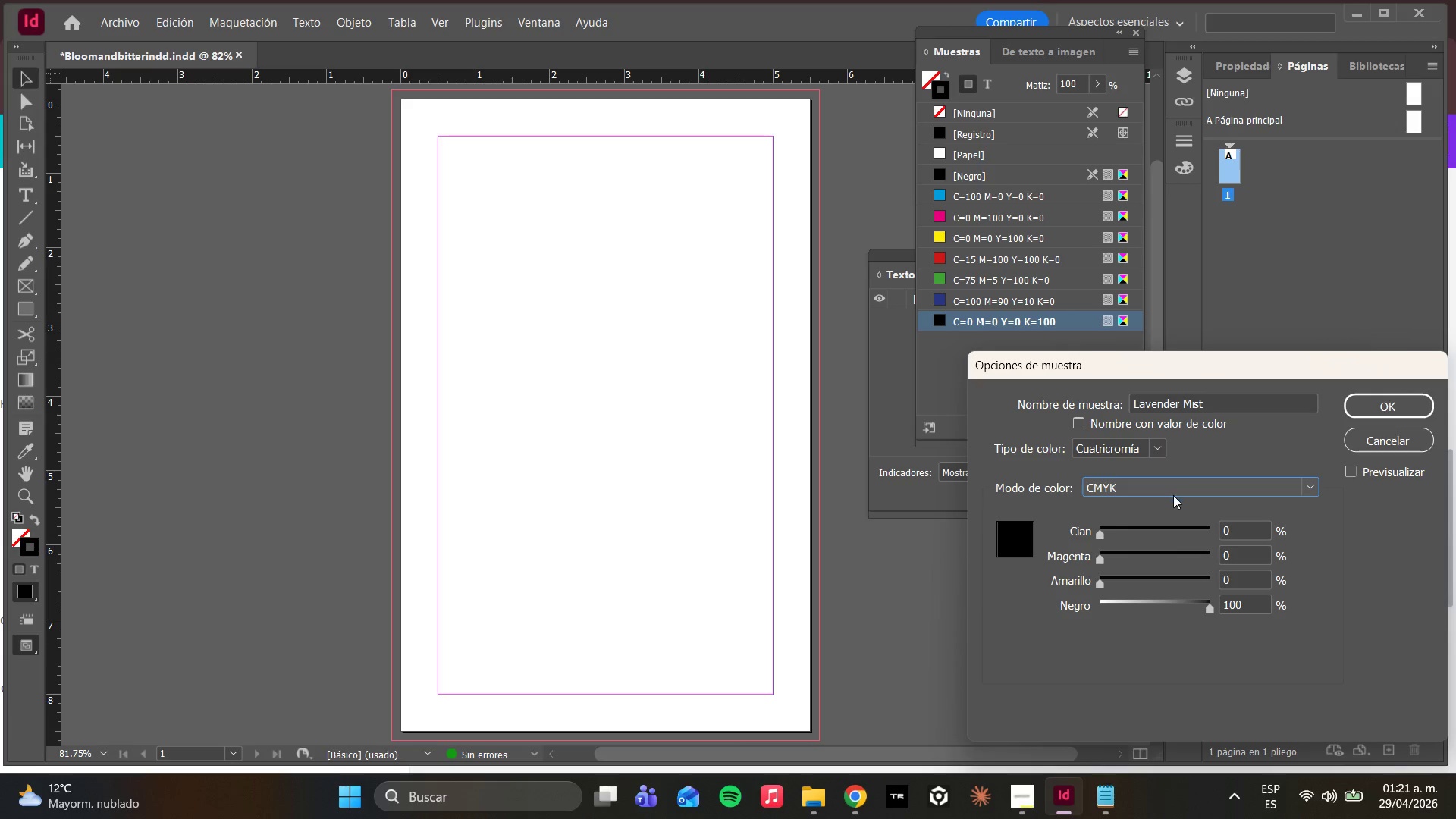 
wait(8.75)
 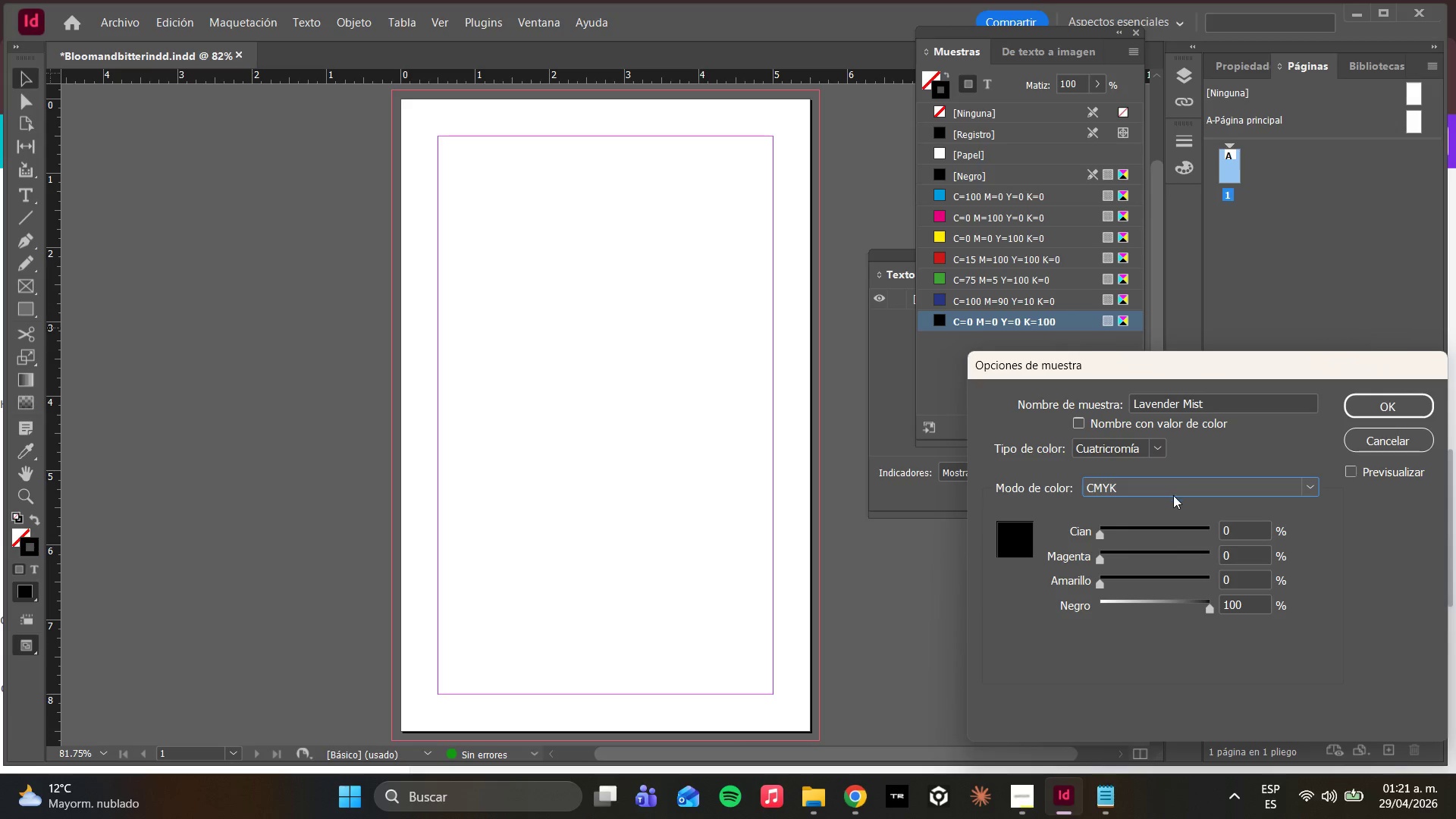 
left_click_drag(start_coordinate=[1106, 535], to_coordinate=[1140, 534])
 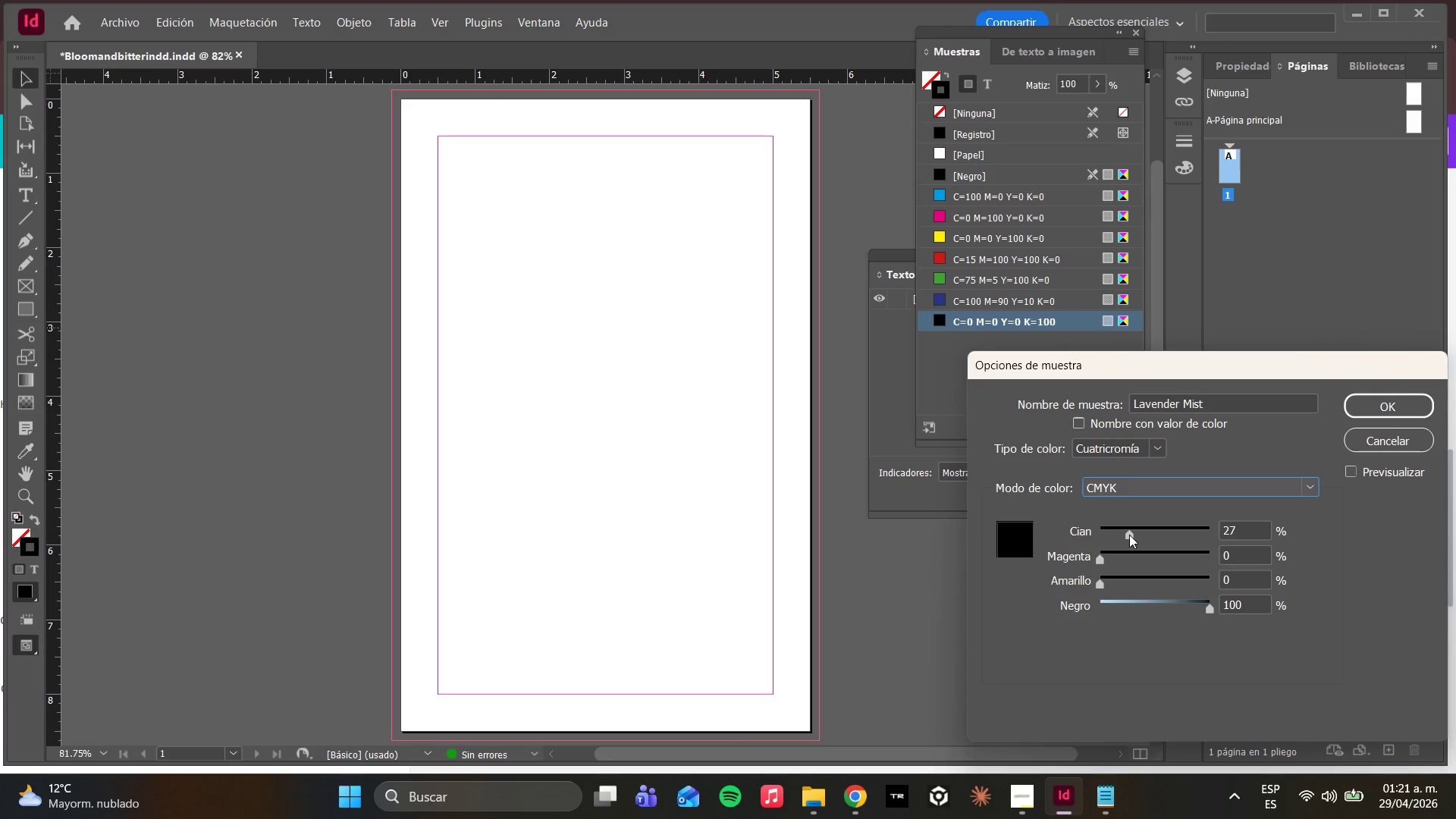 
left_click_drag(start_coordinate=[1131, 535], to_coordinate=[1123, 535])
 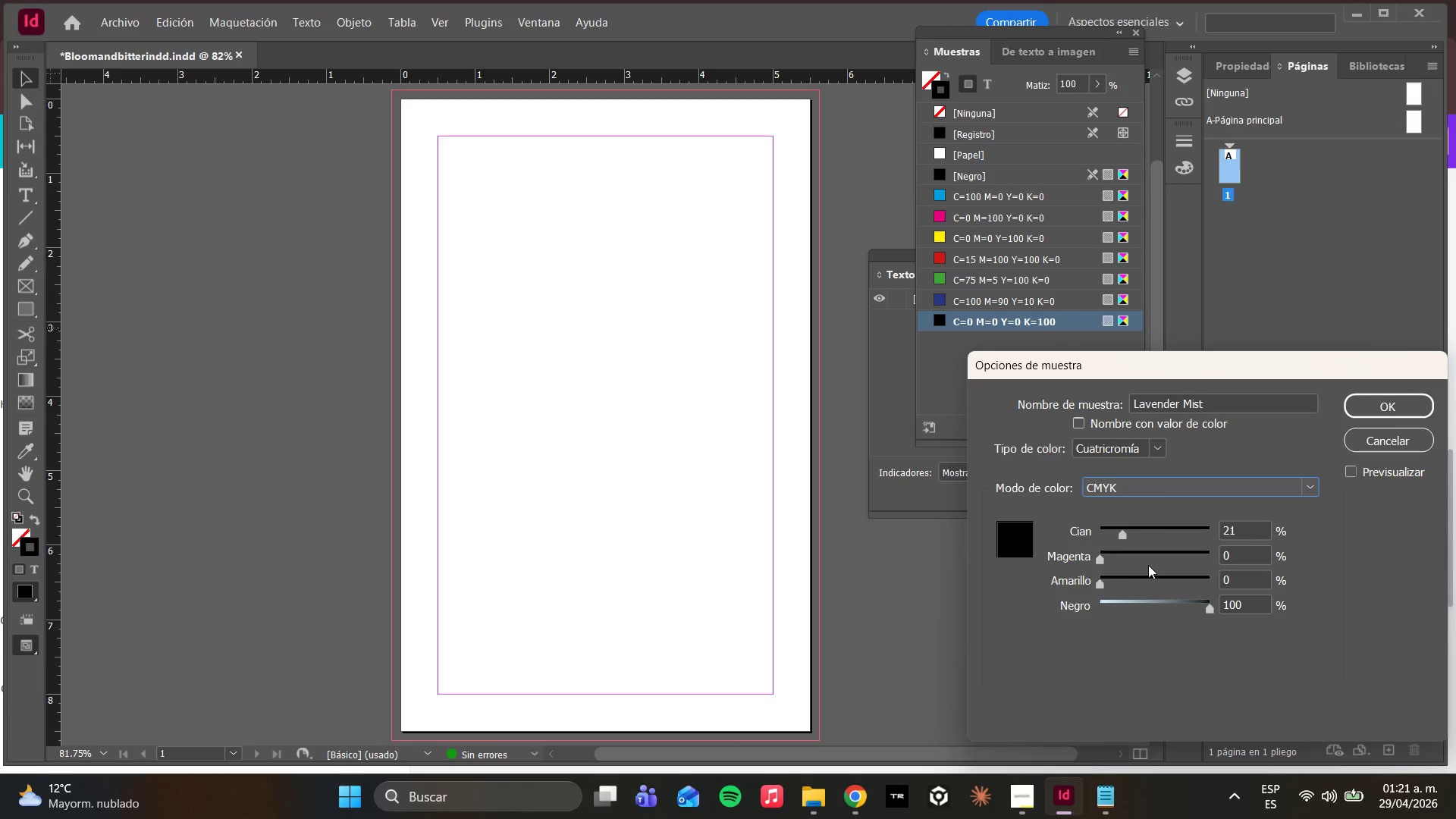 
left_click([1124, 560])
 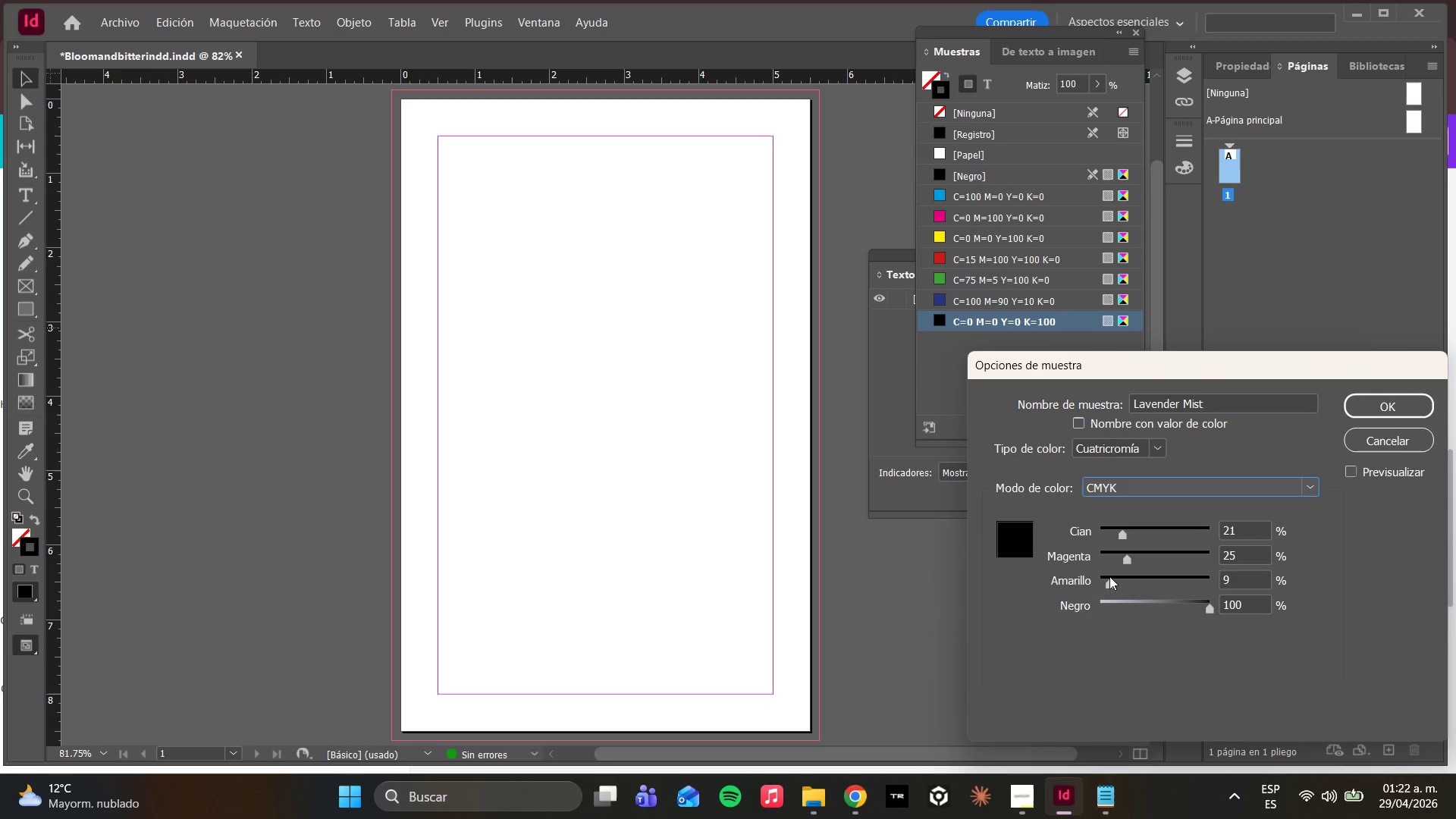 
wait(9.92)
 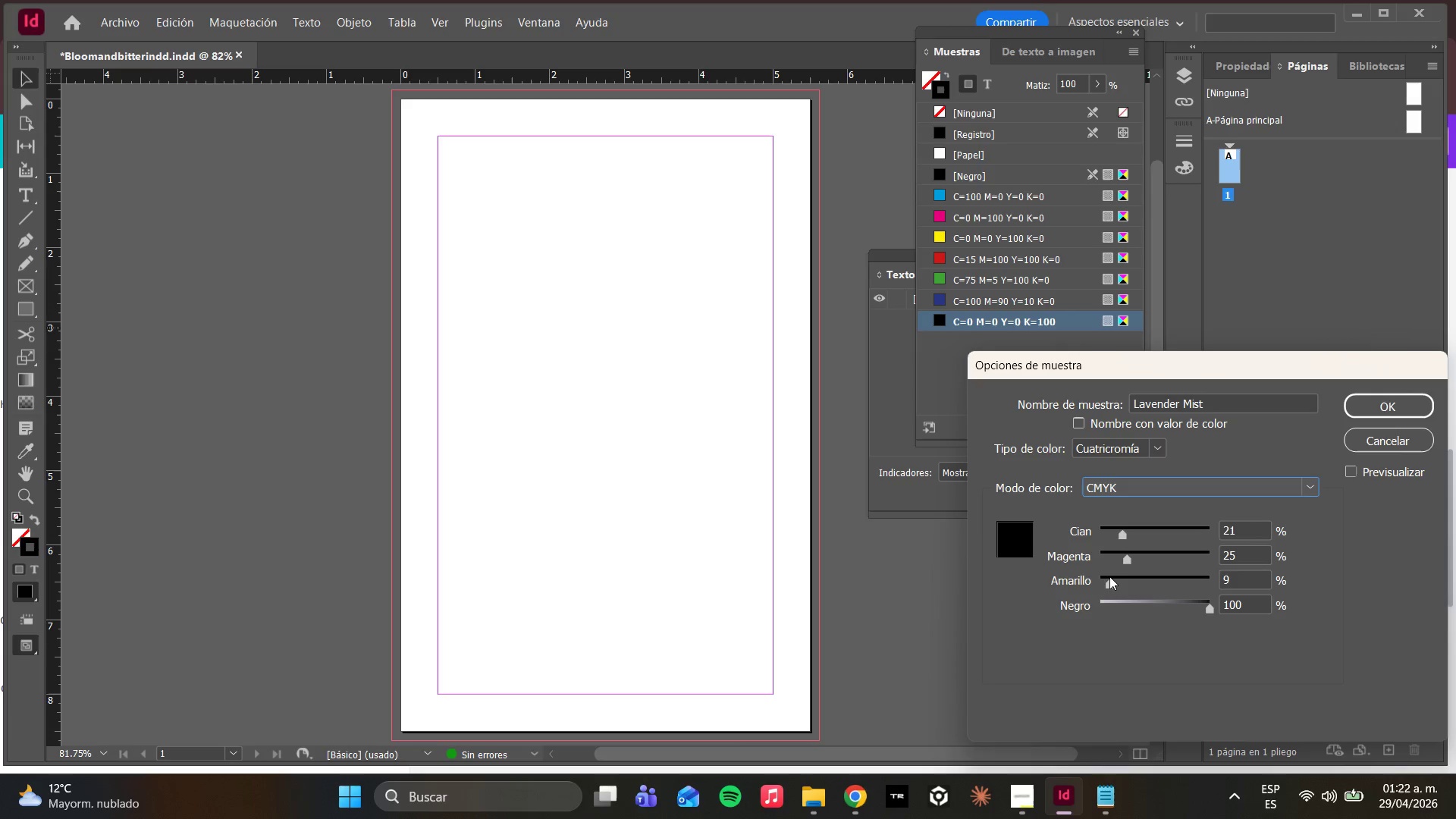 
left_click_drag(start_coordinate=[1147, 600], to_coordinate=[1084, 597])
 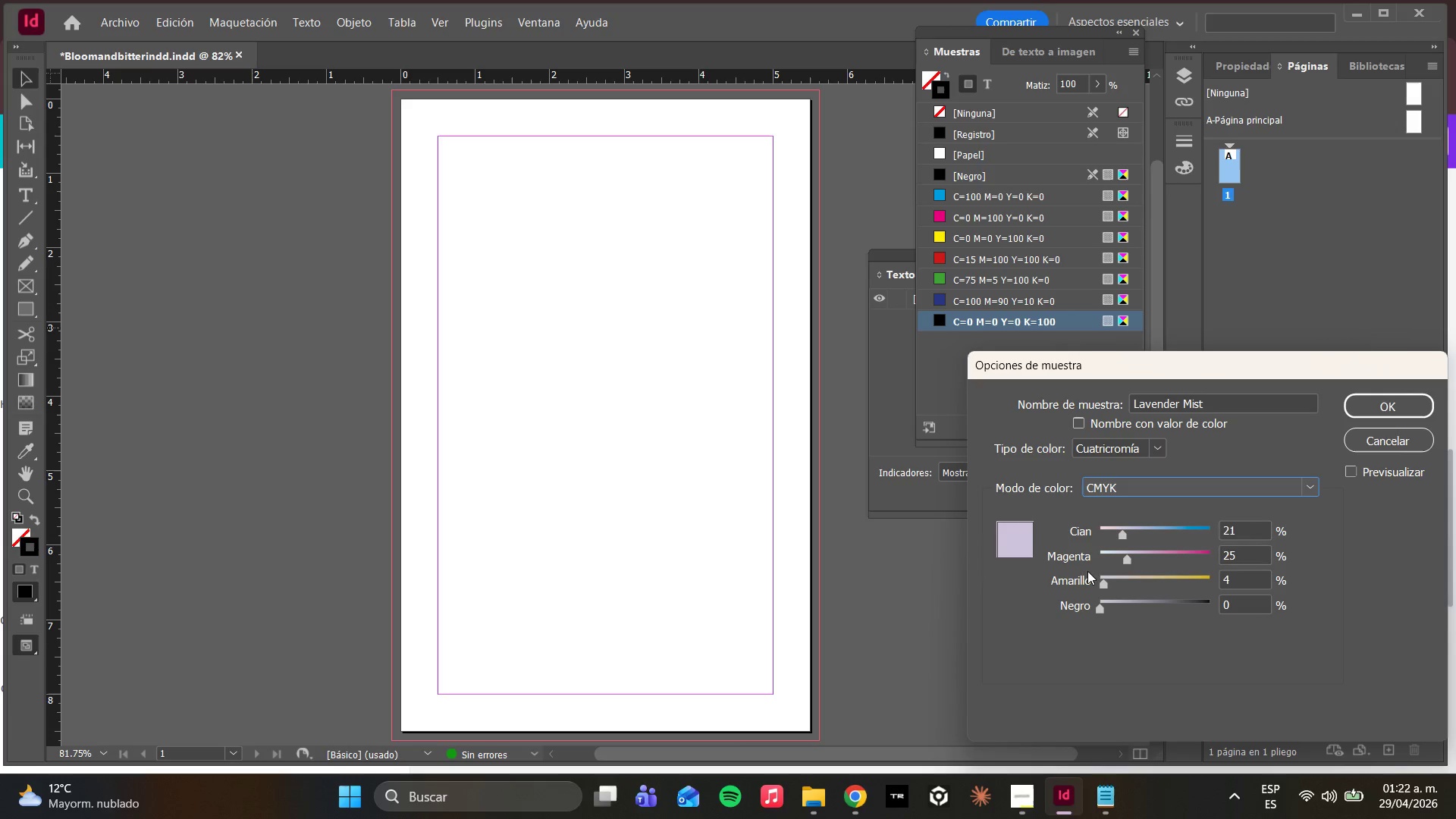 
left_click_drag(start_coordinate=[1101, 581], to_coordinate=[1106, 585])
 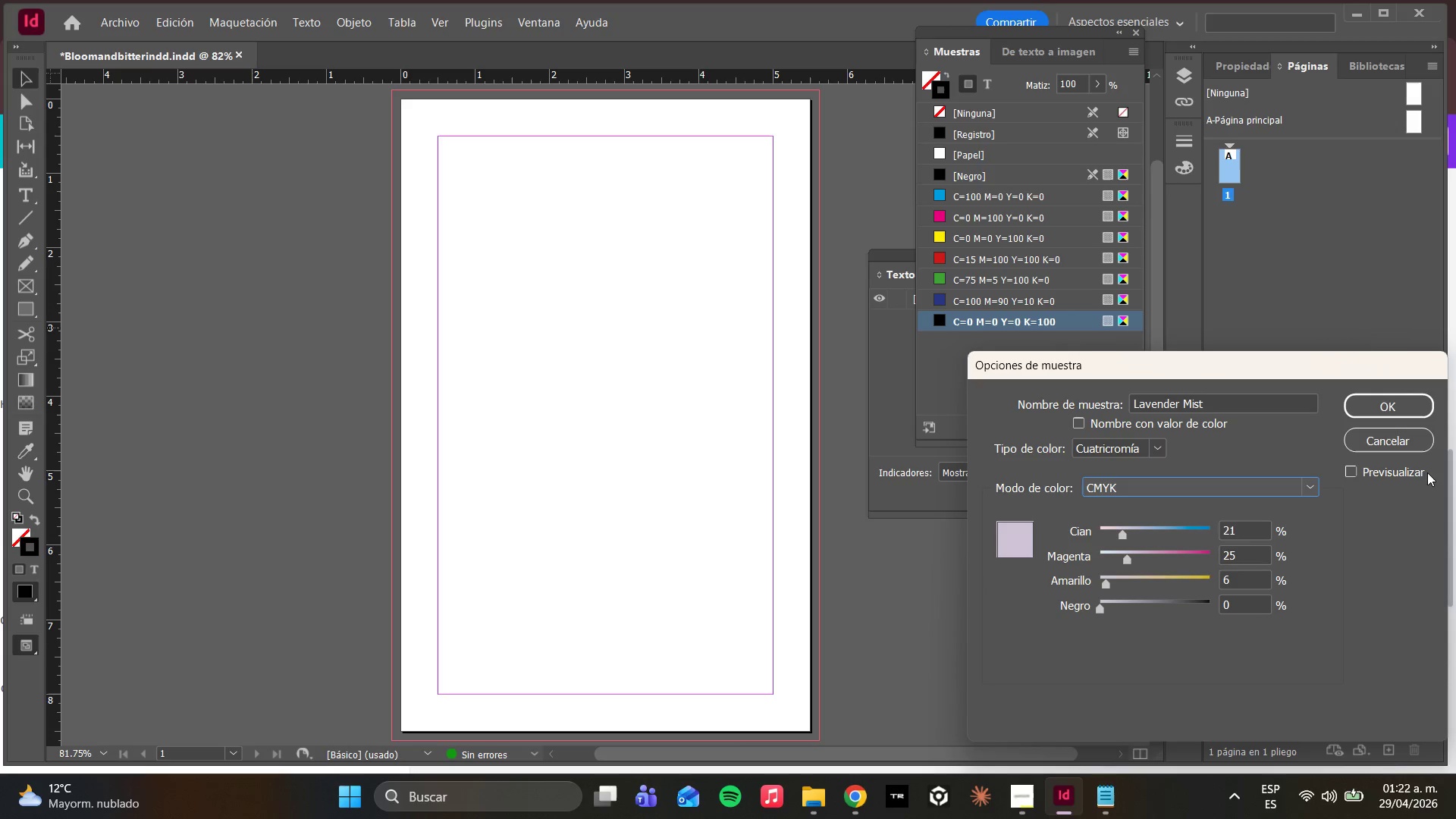 
wait(8.3)
 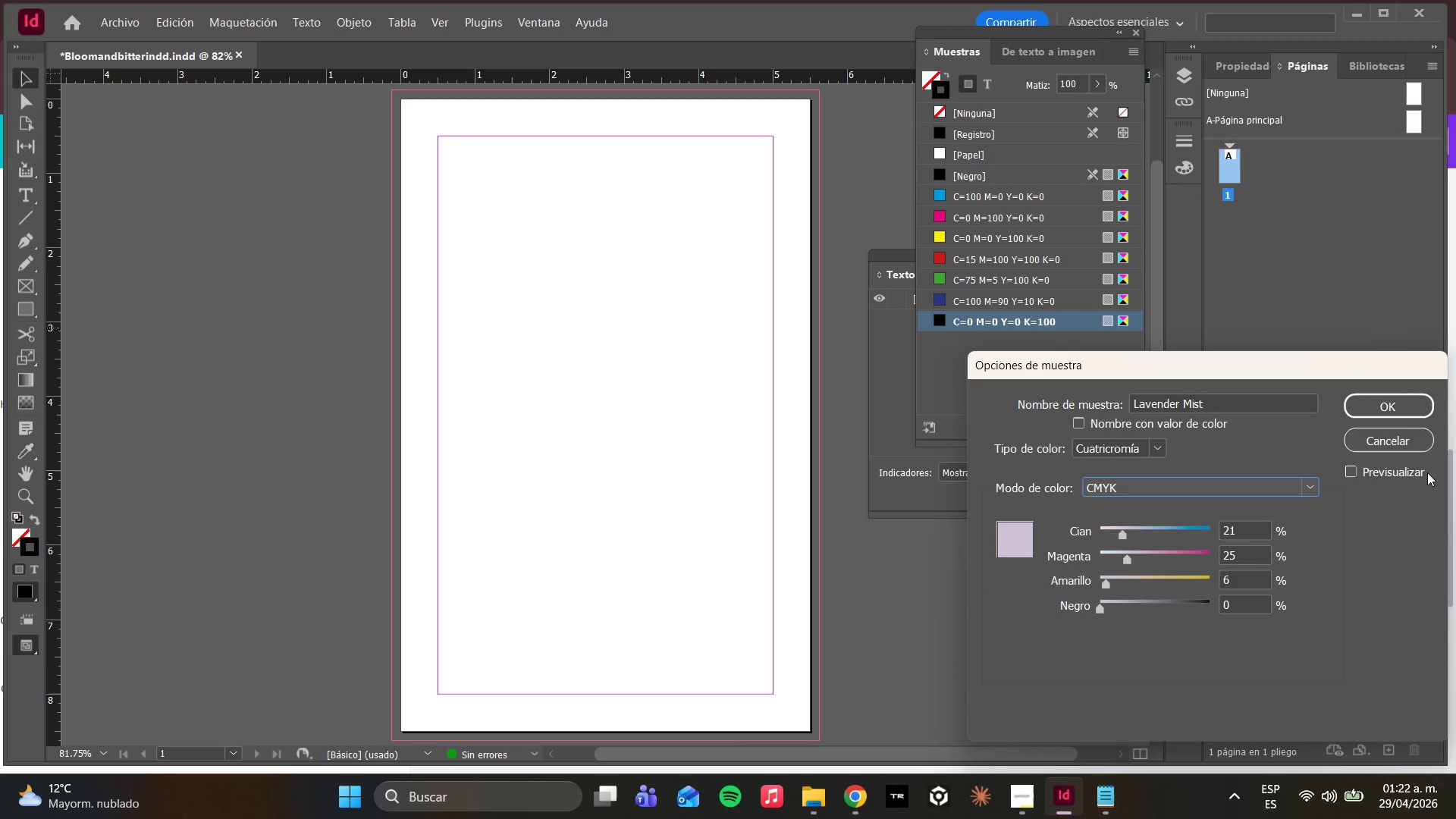 
left_click([1376, 413])
 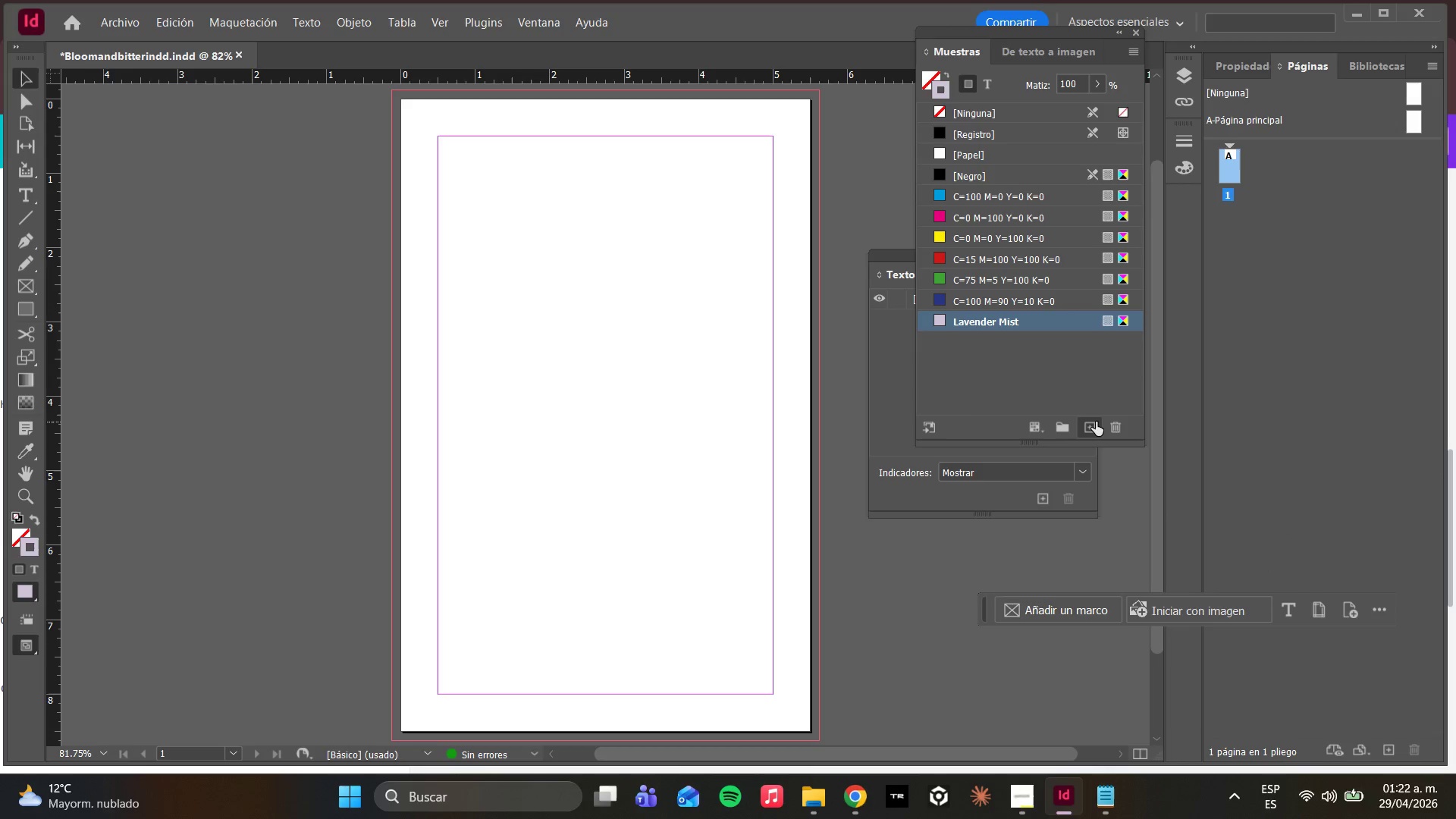 
left_click([1096, 422])
 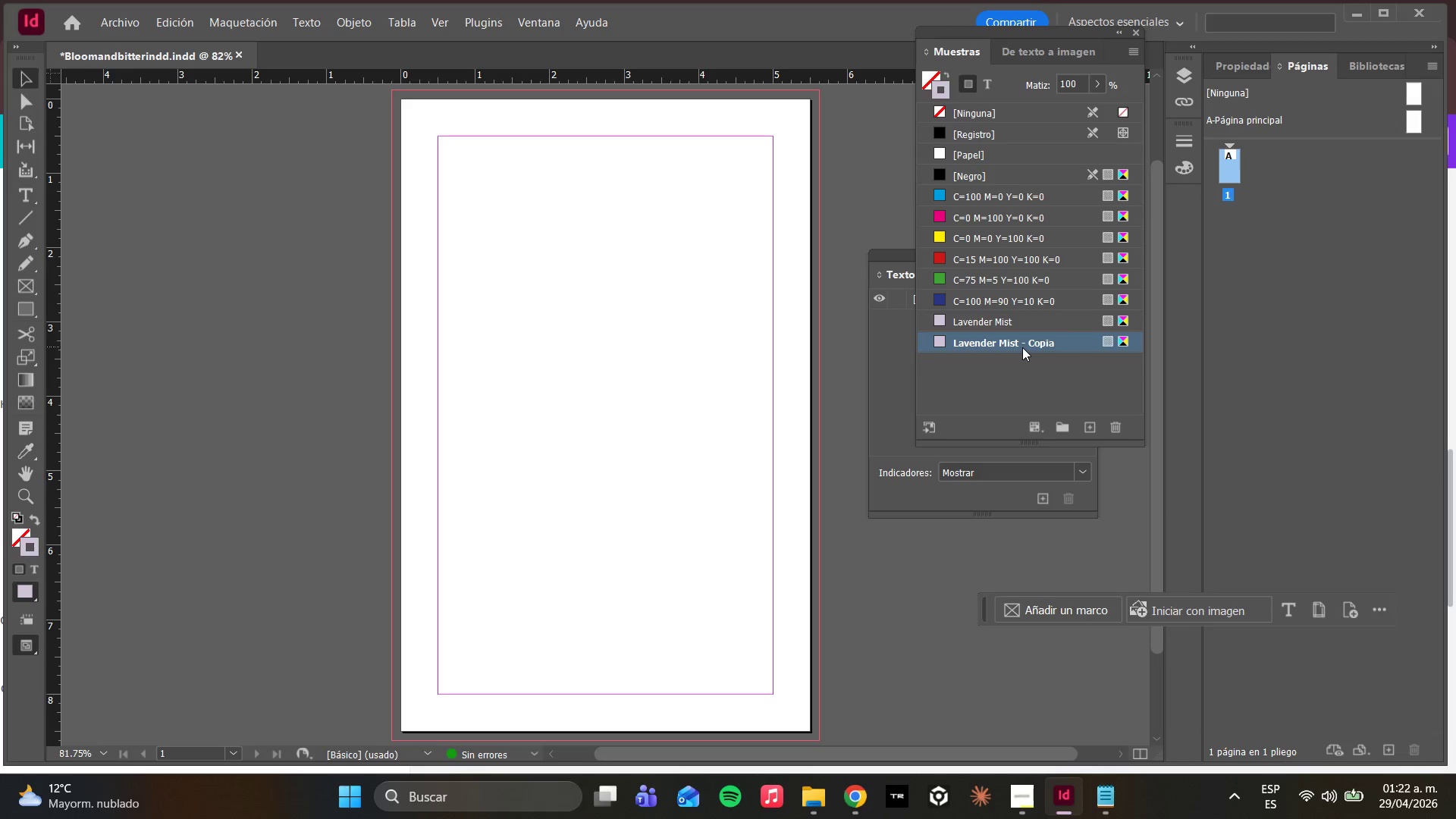 
double_click([1022, 347])
 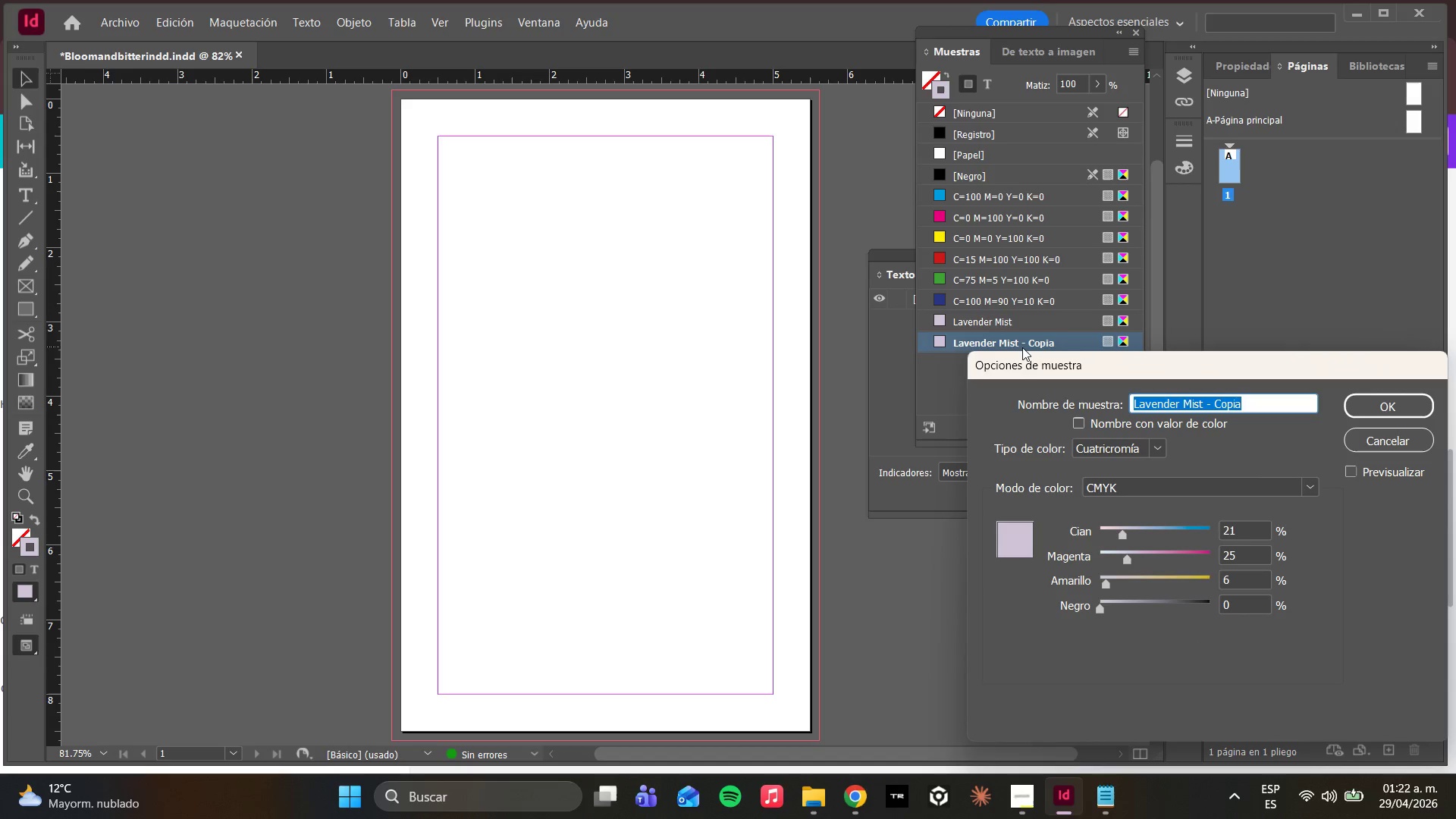 
type(Rose Pey)
key(Backspace)
type(tal)
 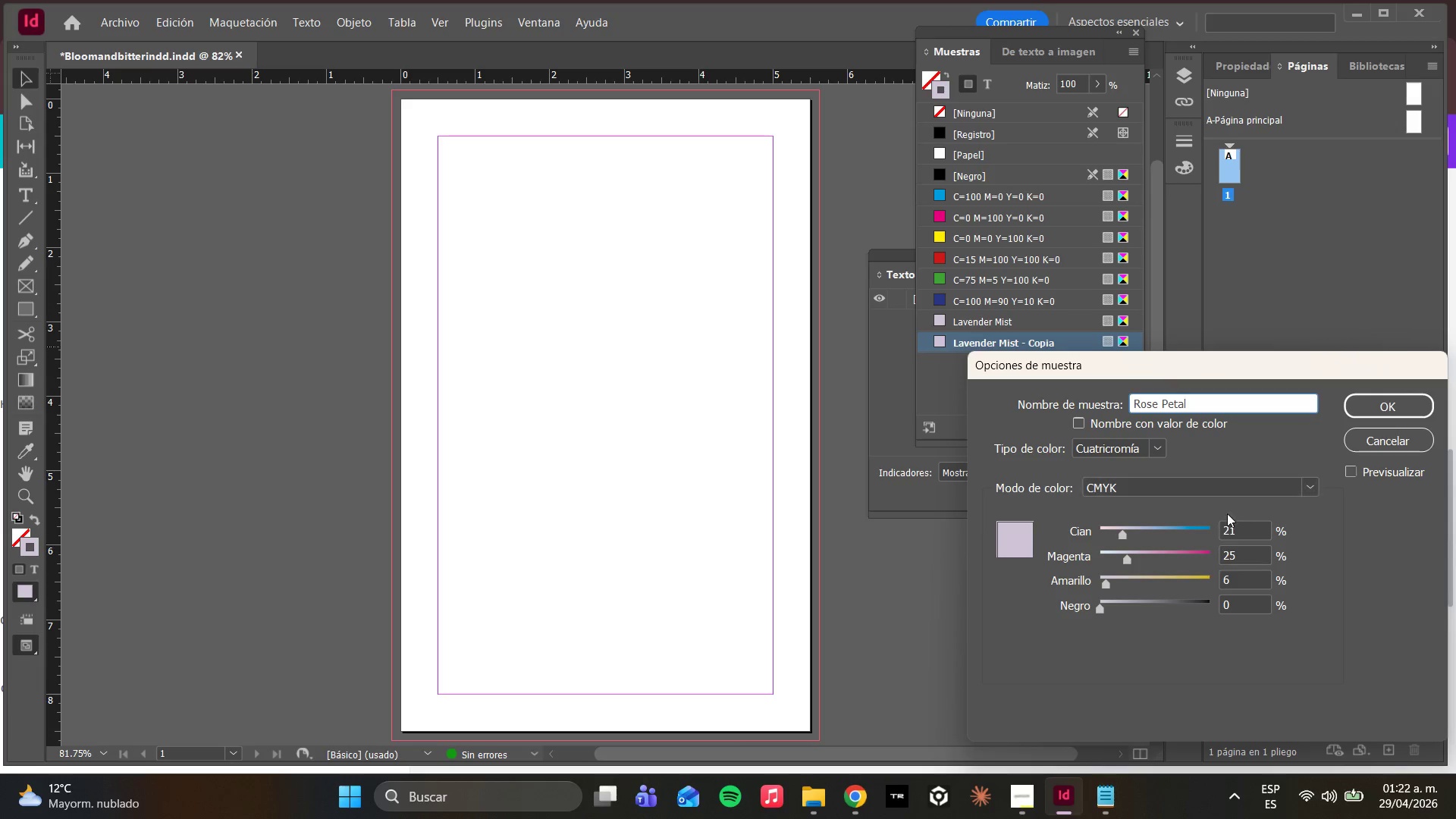 
wait(6.73)
 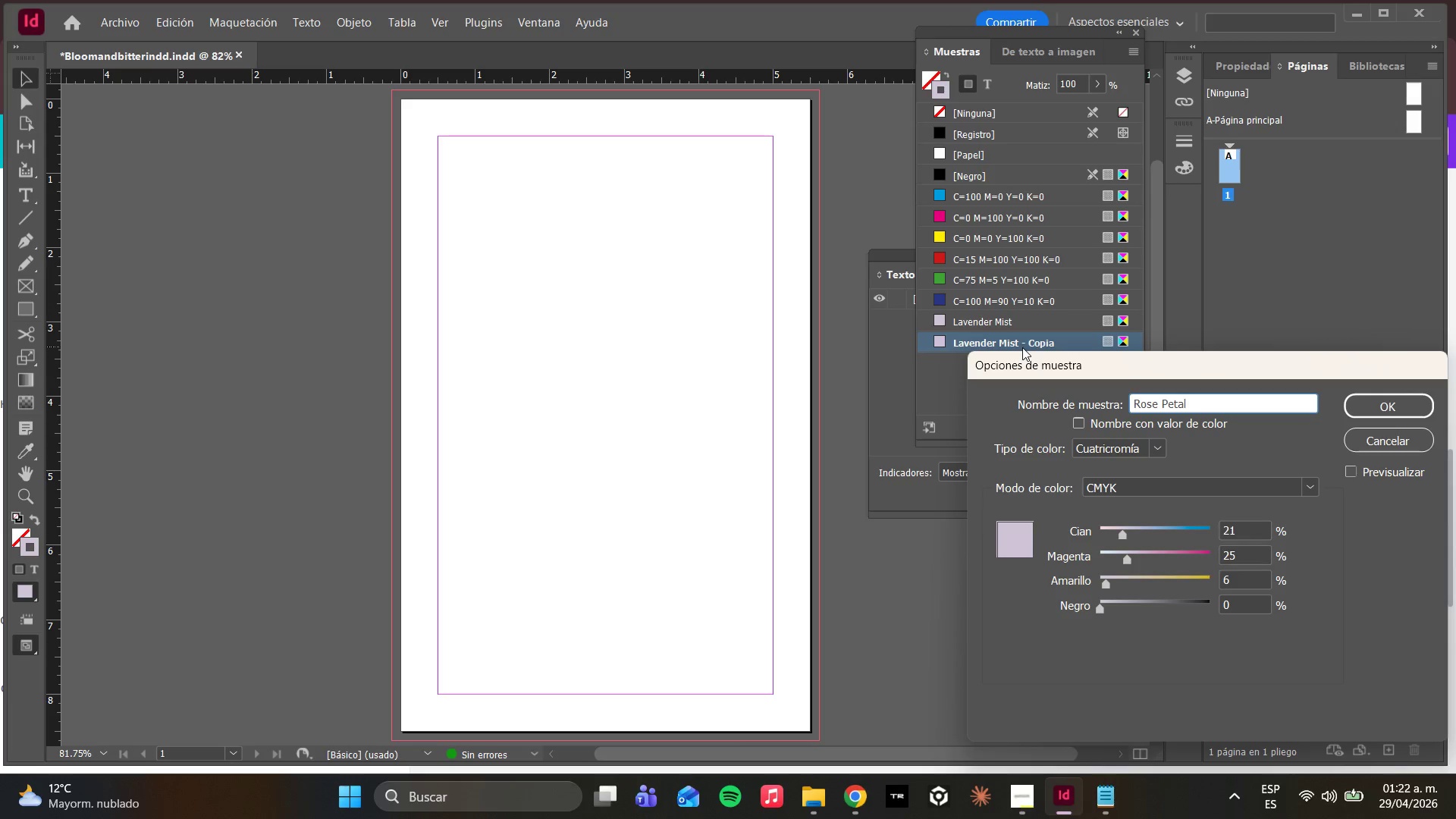 
left_click_drag(start_coordinate=[1119, 532], to_coordinate=[1106, 532])
 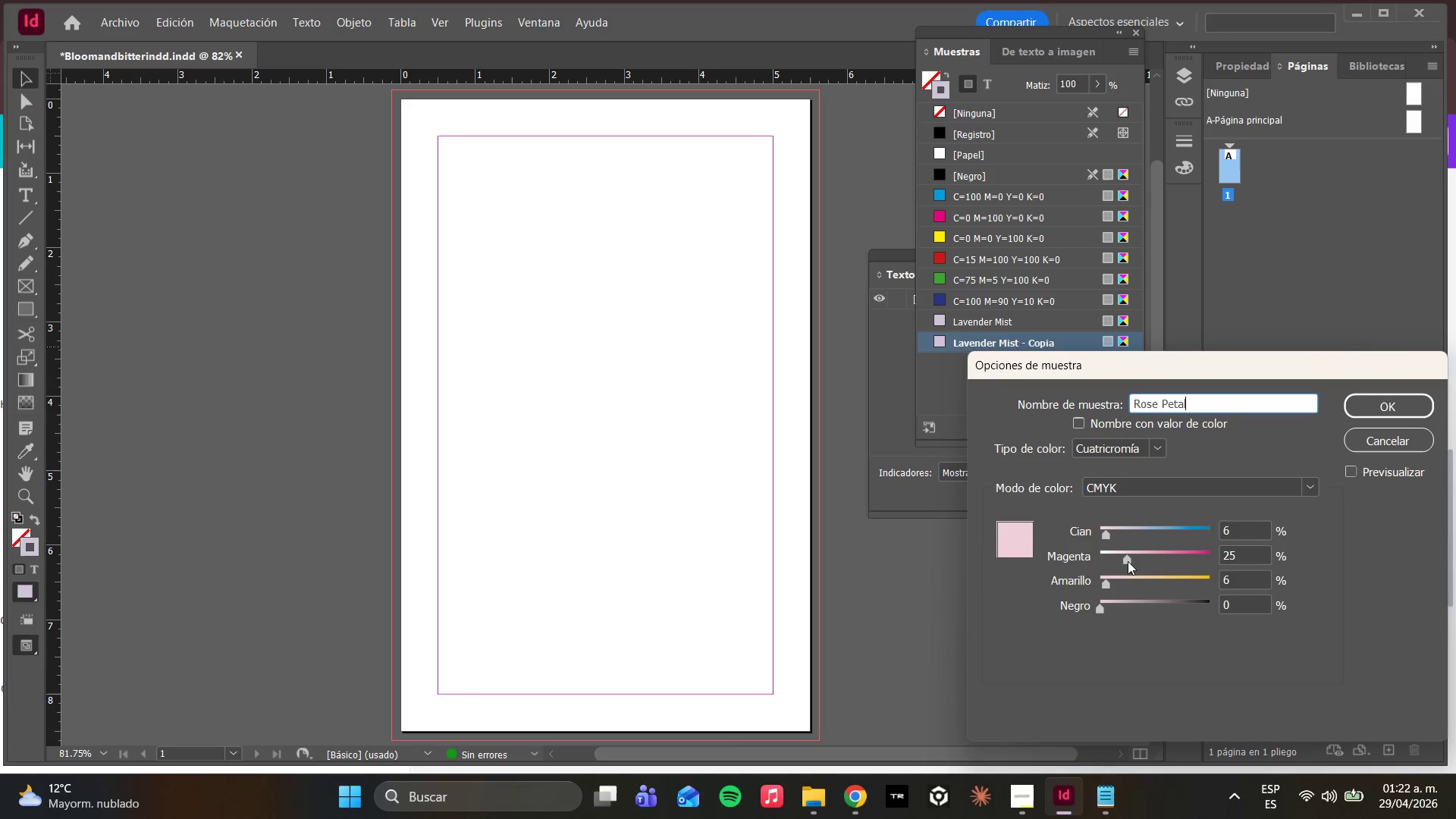 
left_click_drag(start_coordinate=[1131, 555], to_coordinate=[1138, 558])
 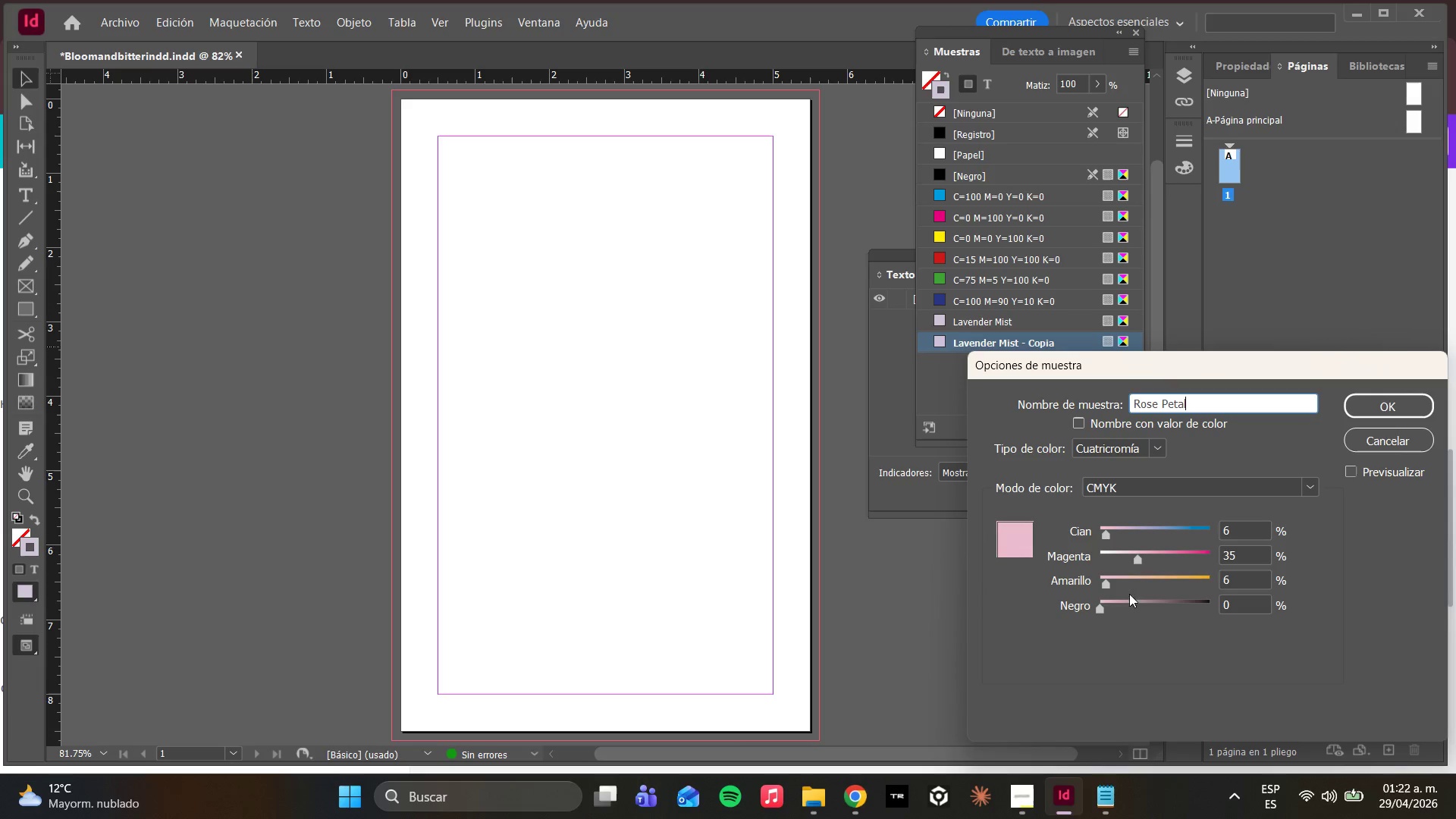 
left_click_drag(start_coordinate=[1126, 579], to_coordinate=[1115, 579])
 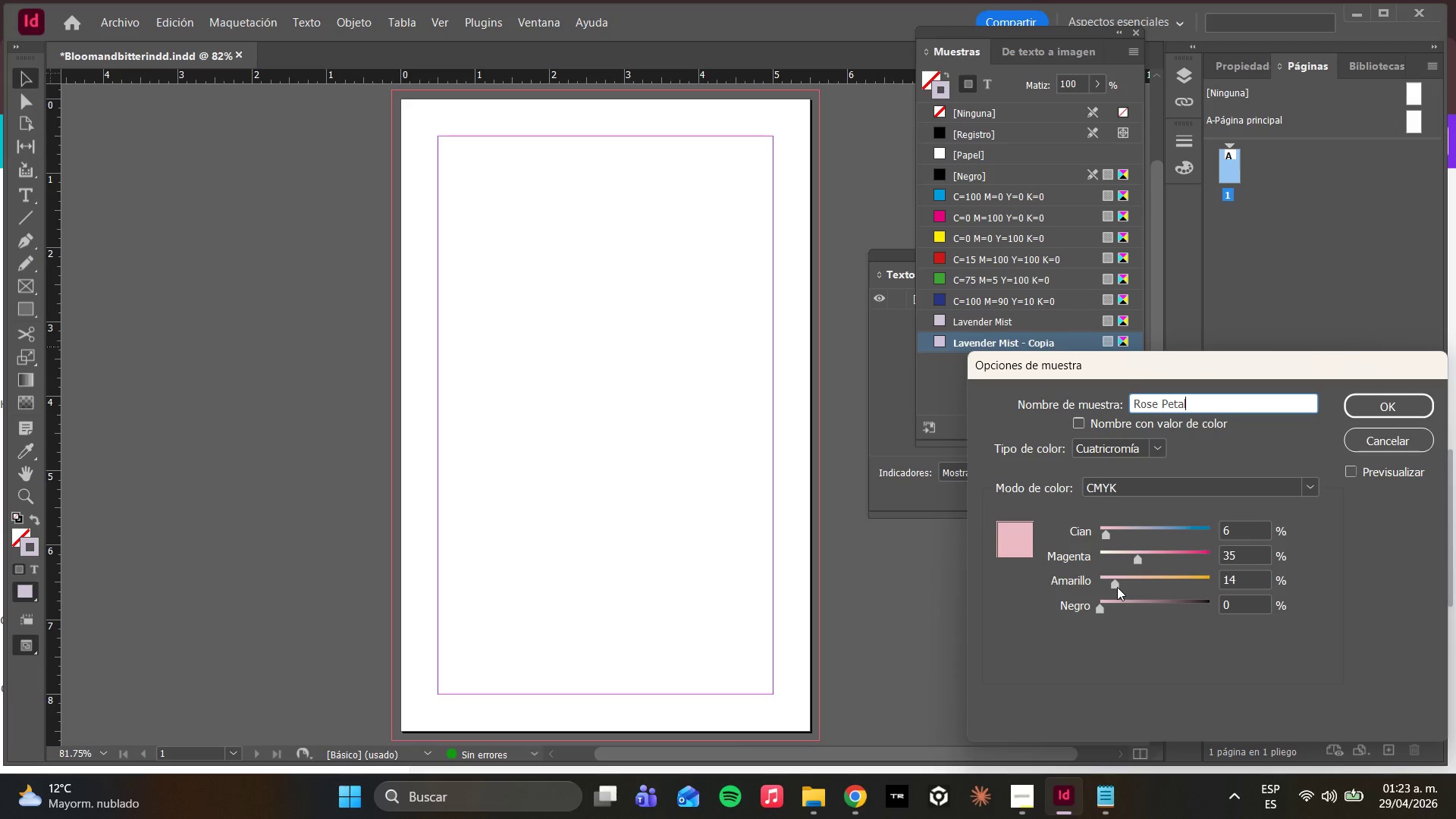 
wait(31.5)
 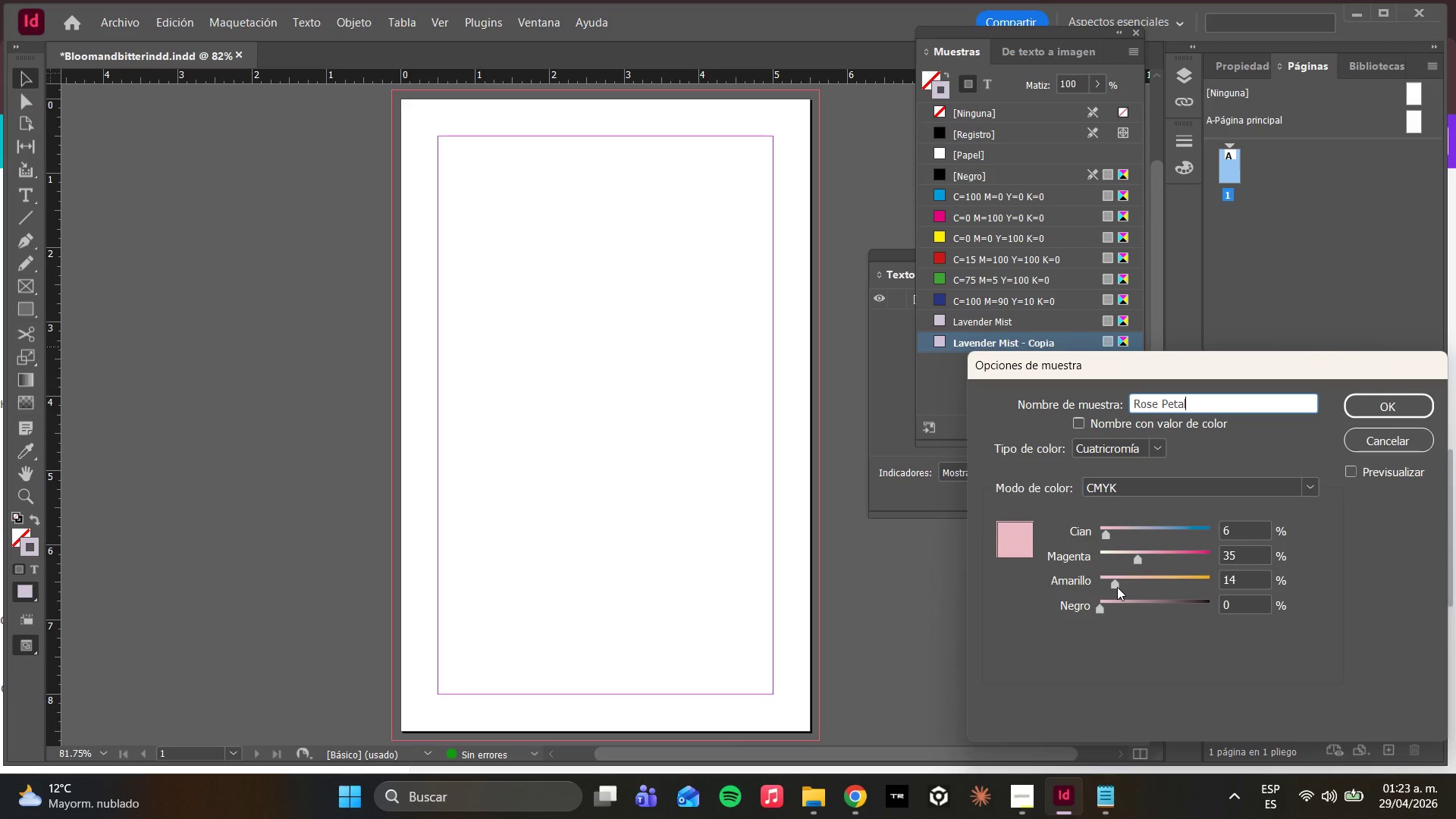 
left_click([1089, 421])
 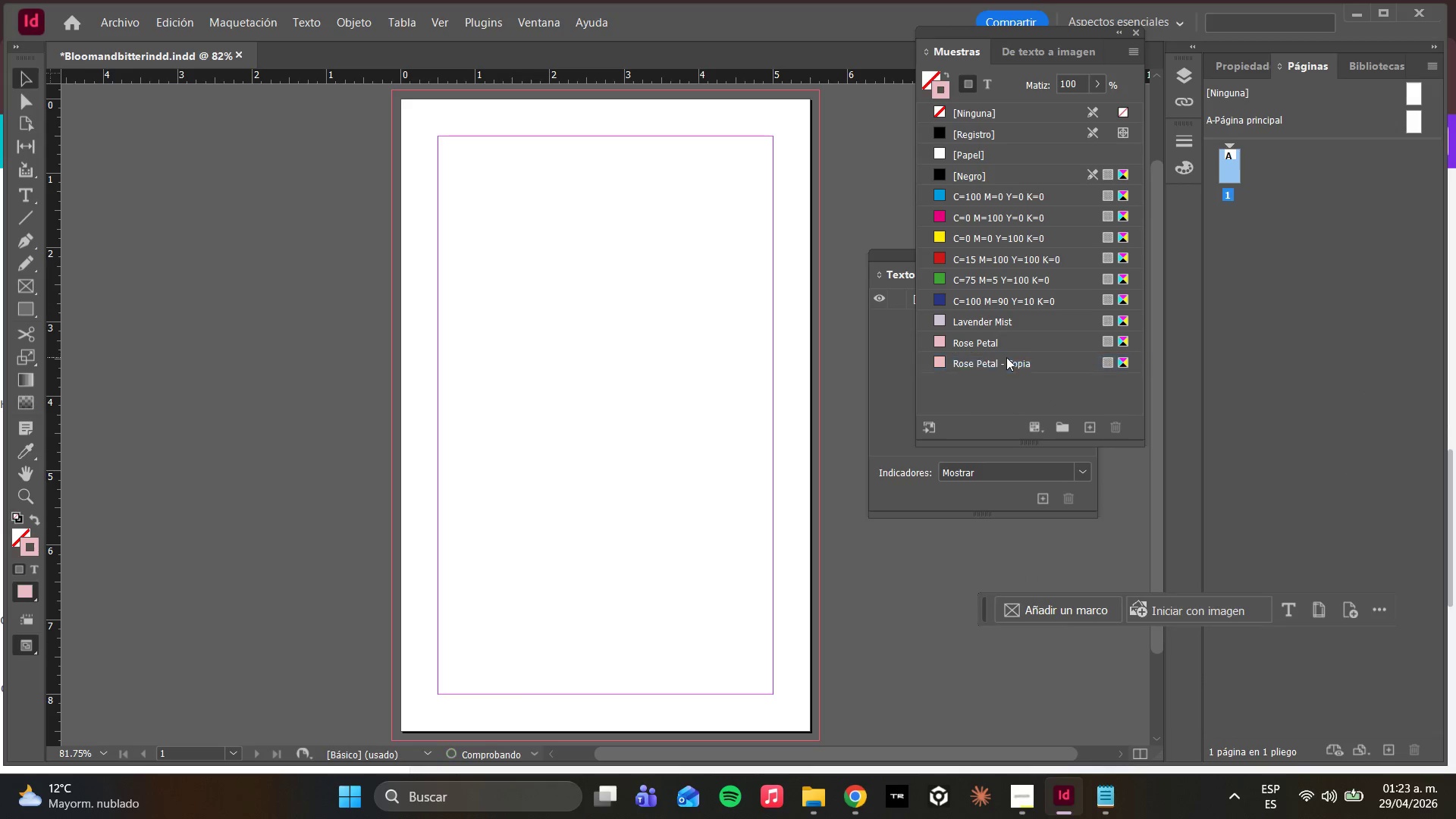 
double_click([1005, 361])
 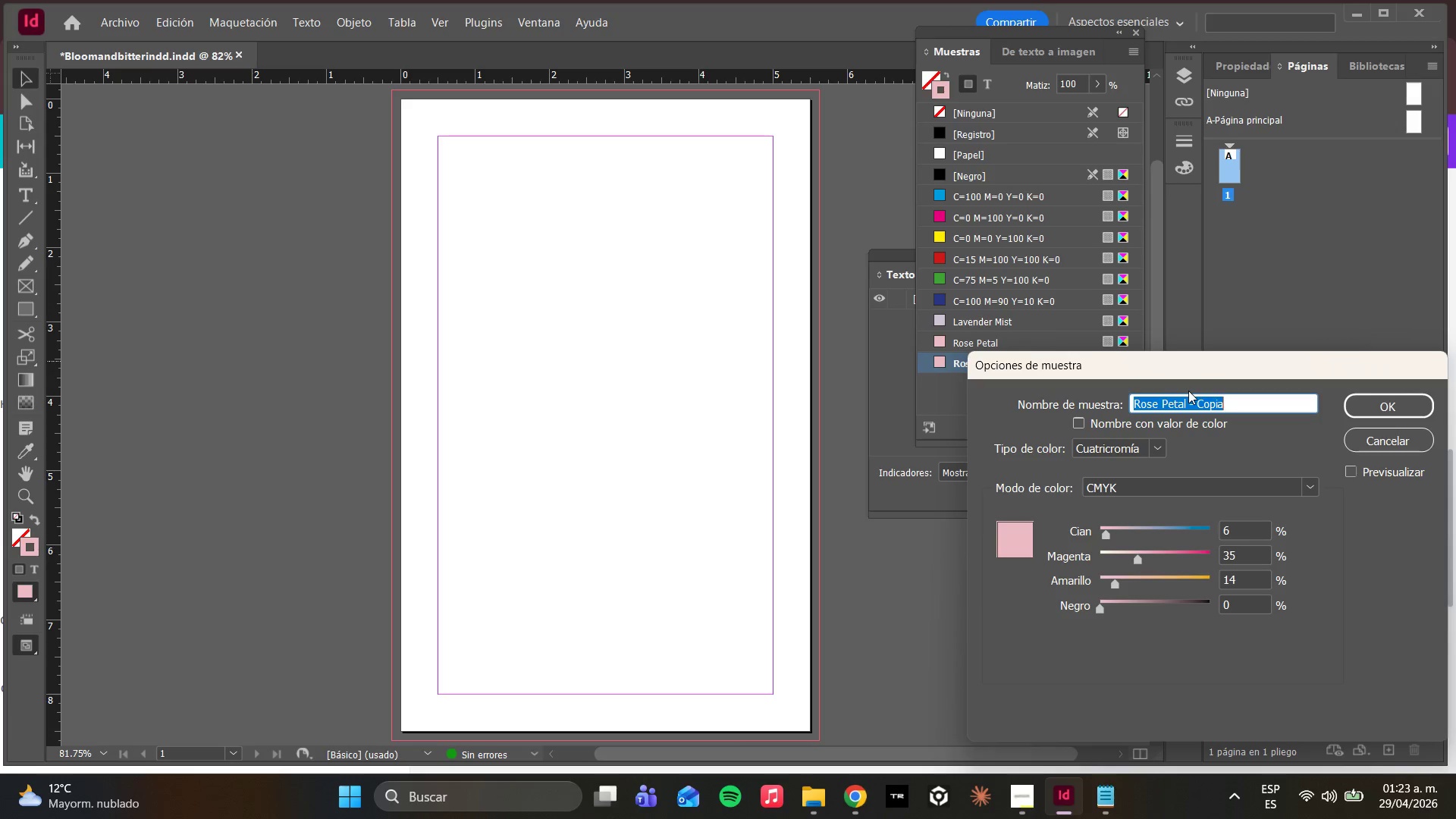 
type(Chamomile Sun)
 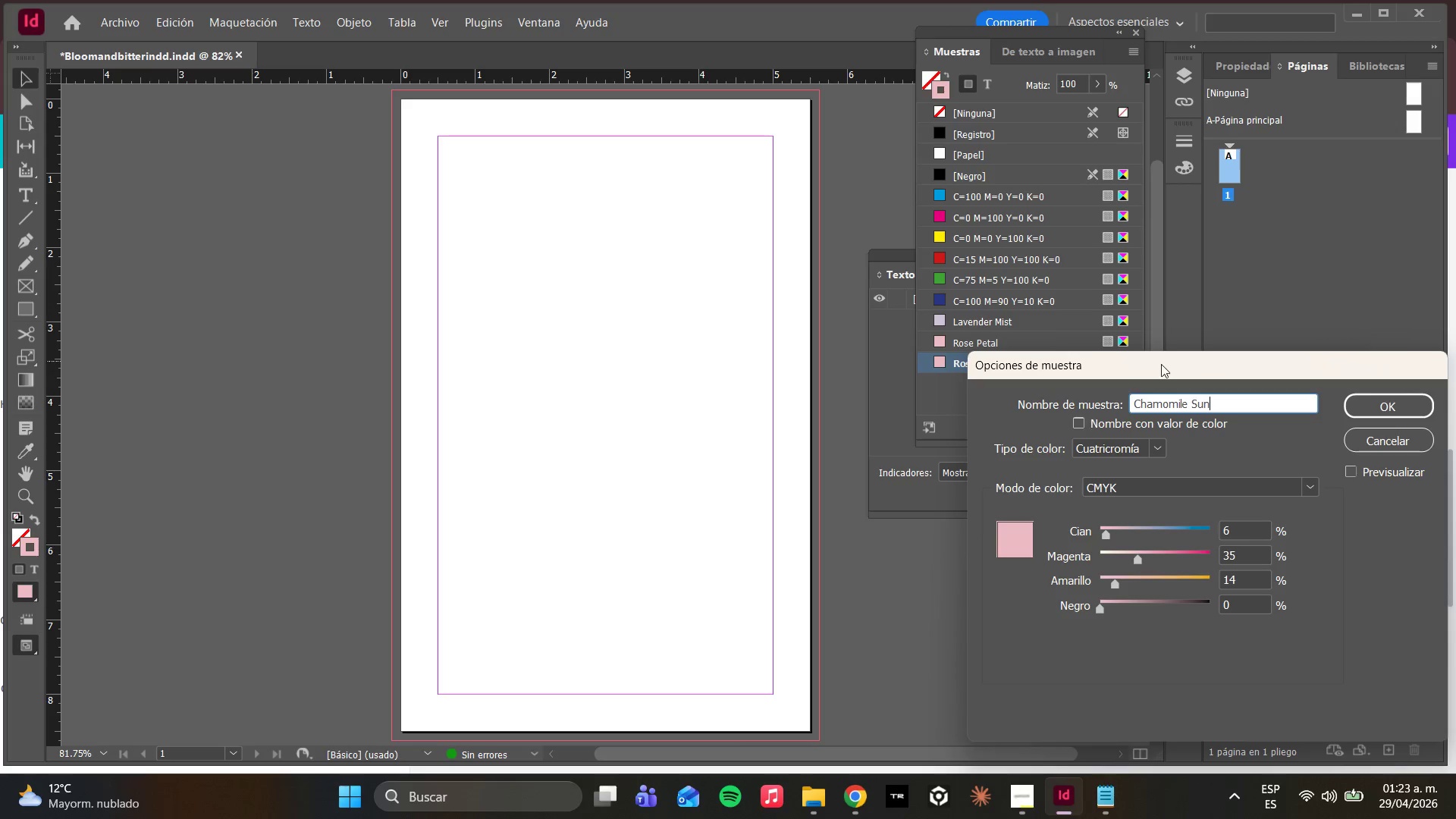 
wait(7.03)
 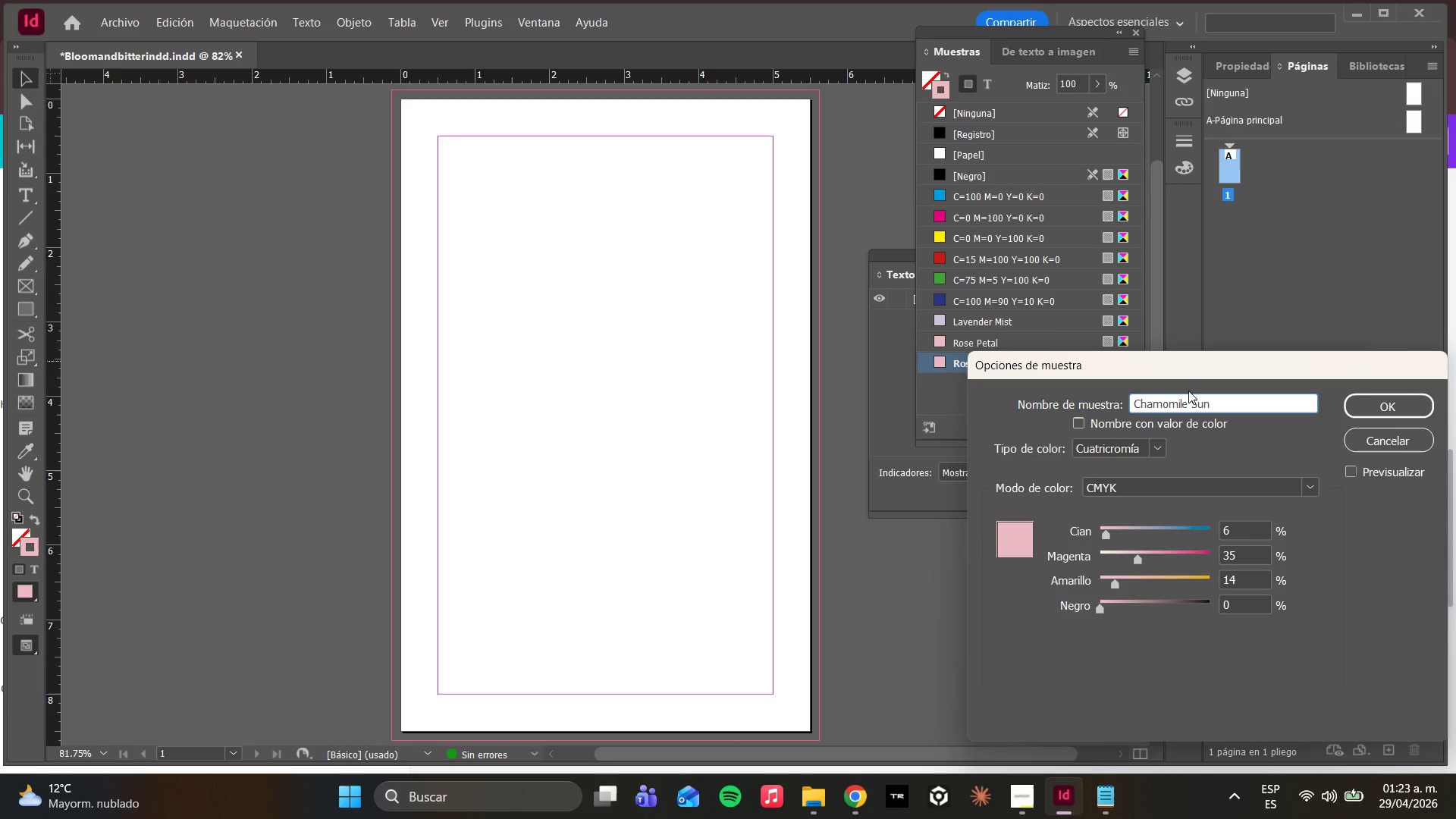 
left_click_drag(start_coordinate=[1128, 557], to_coordinate=[1117, 557])
 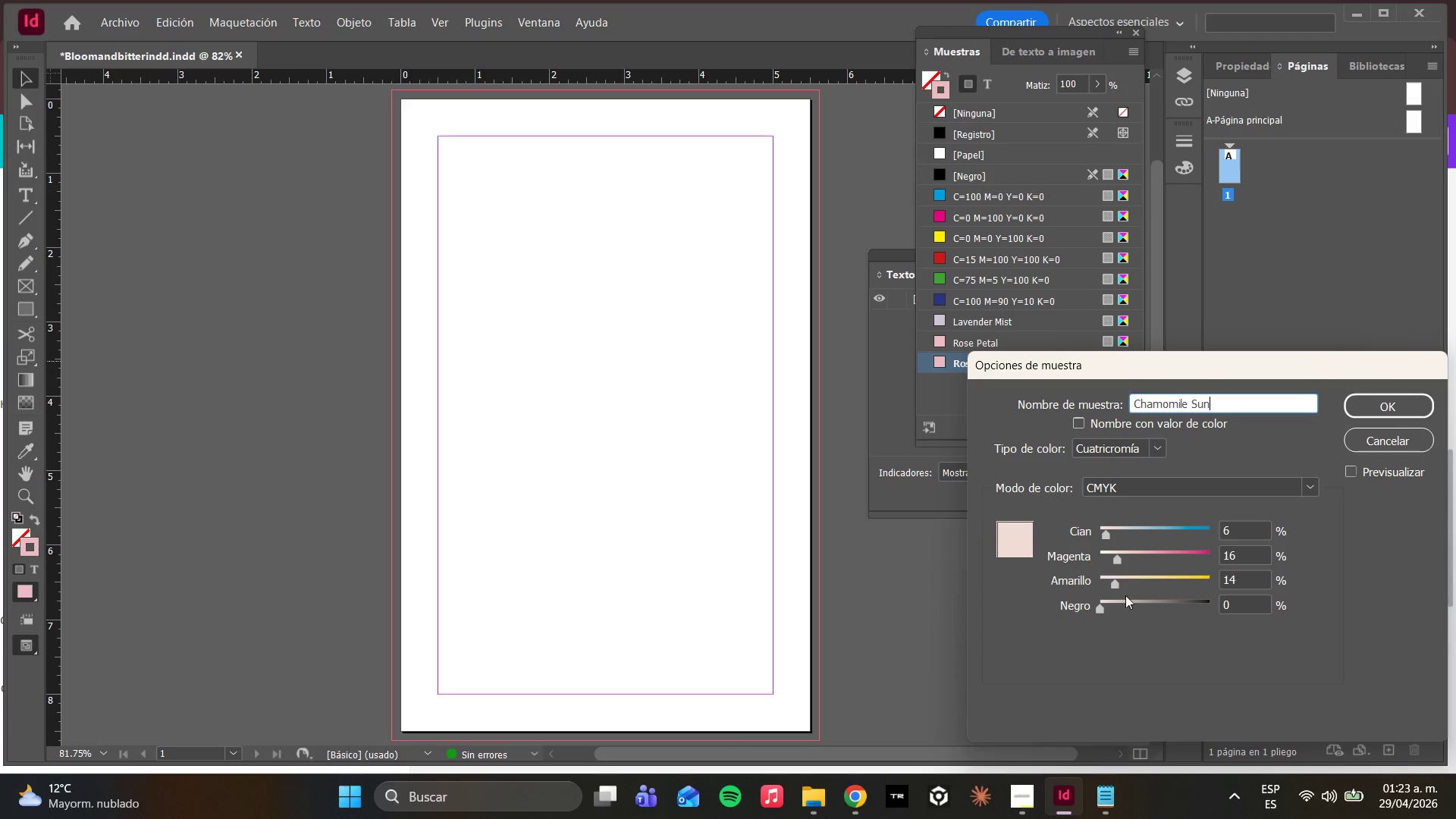 
left_click_drag(start_coordinate=[1118, 585], to_coordinate=[1144, 578])
 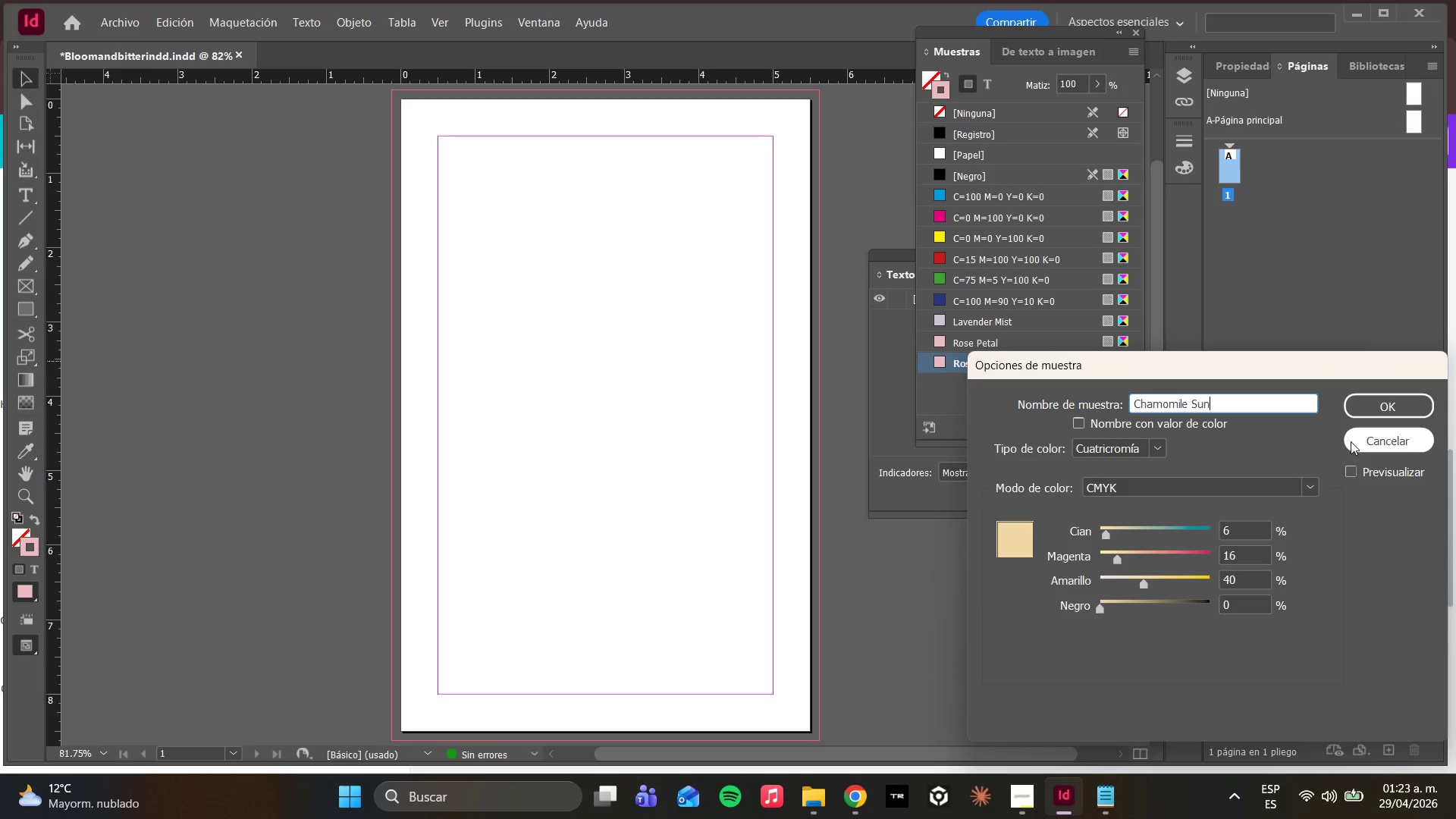 
wait(5.42)
 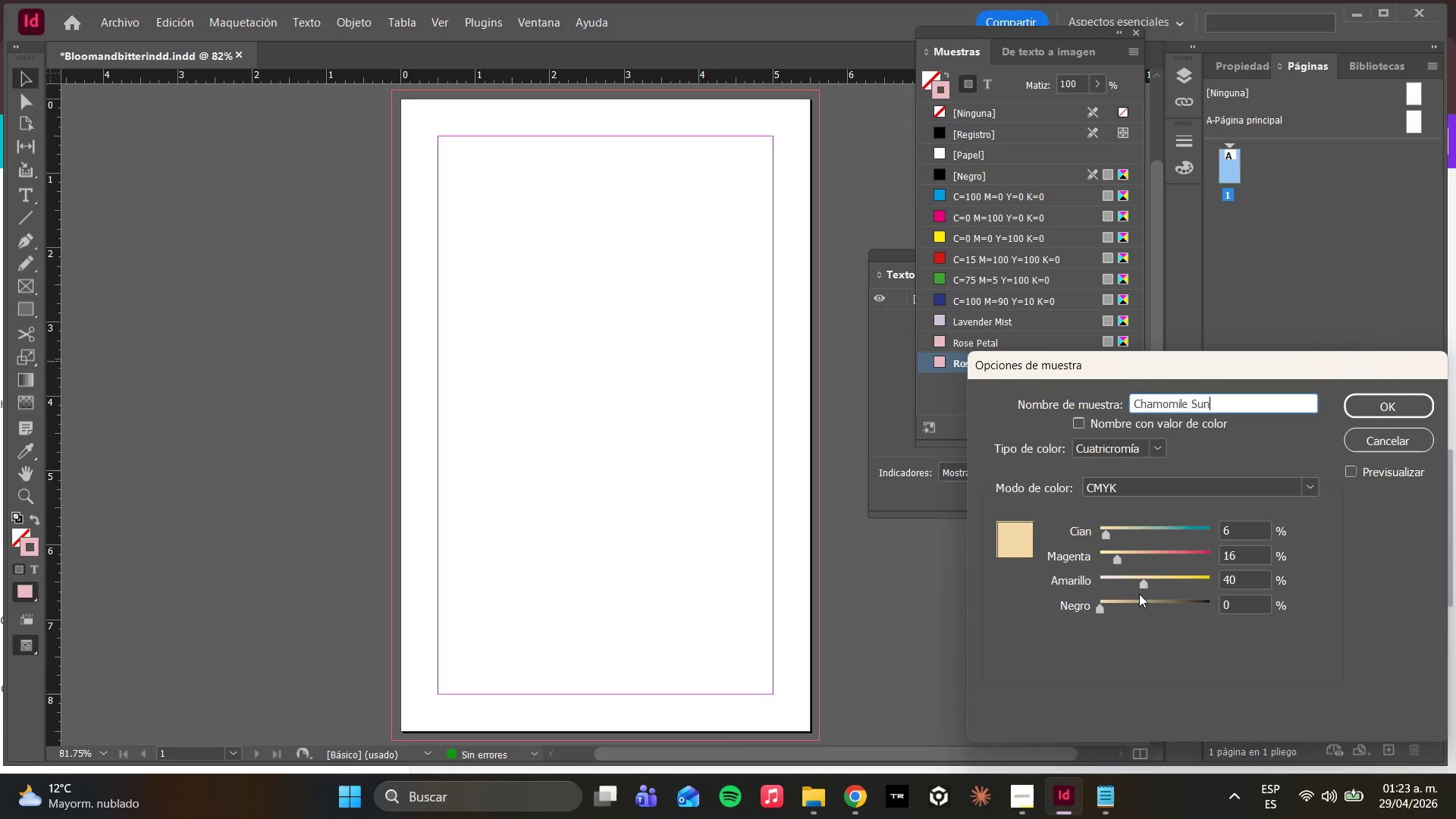 
left_click([1379, 403])
 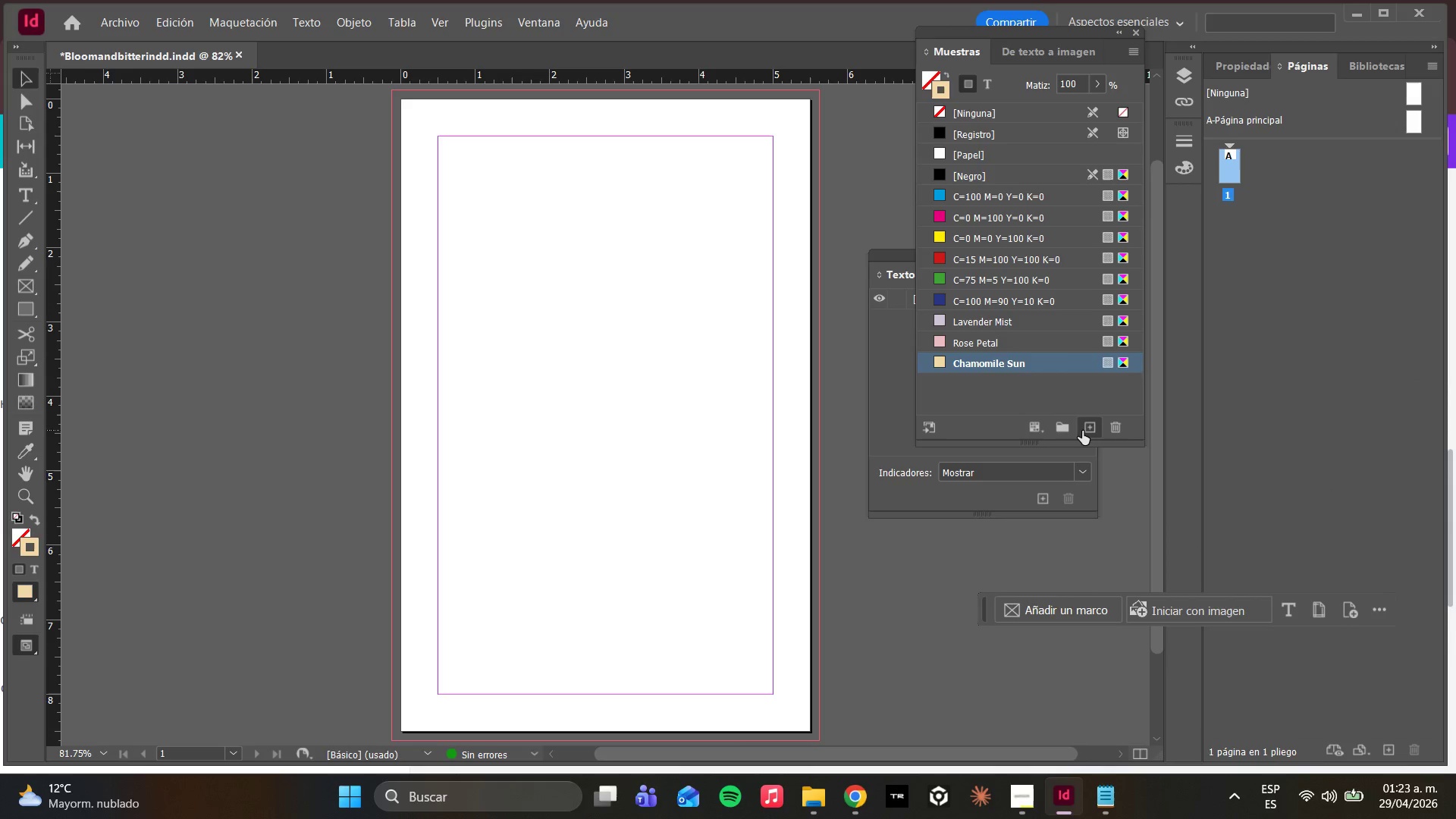 
left_click([1087, 428])
 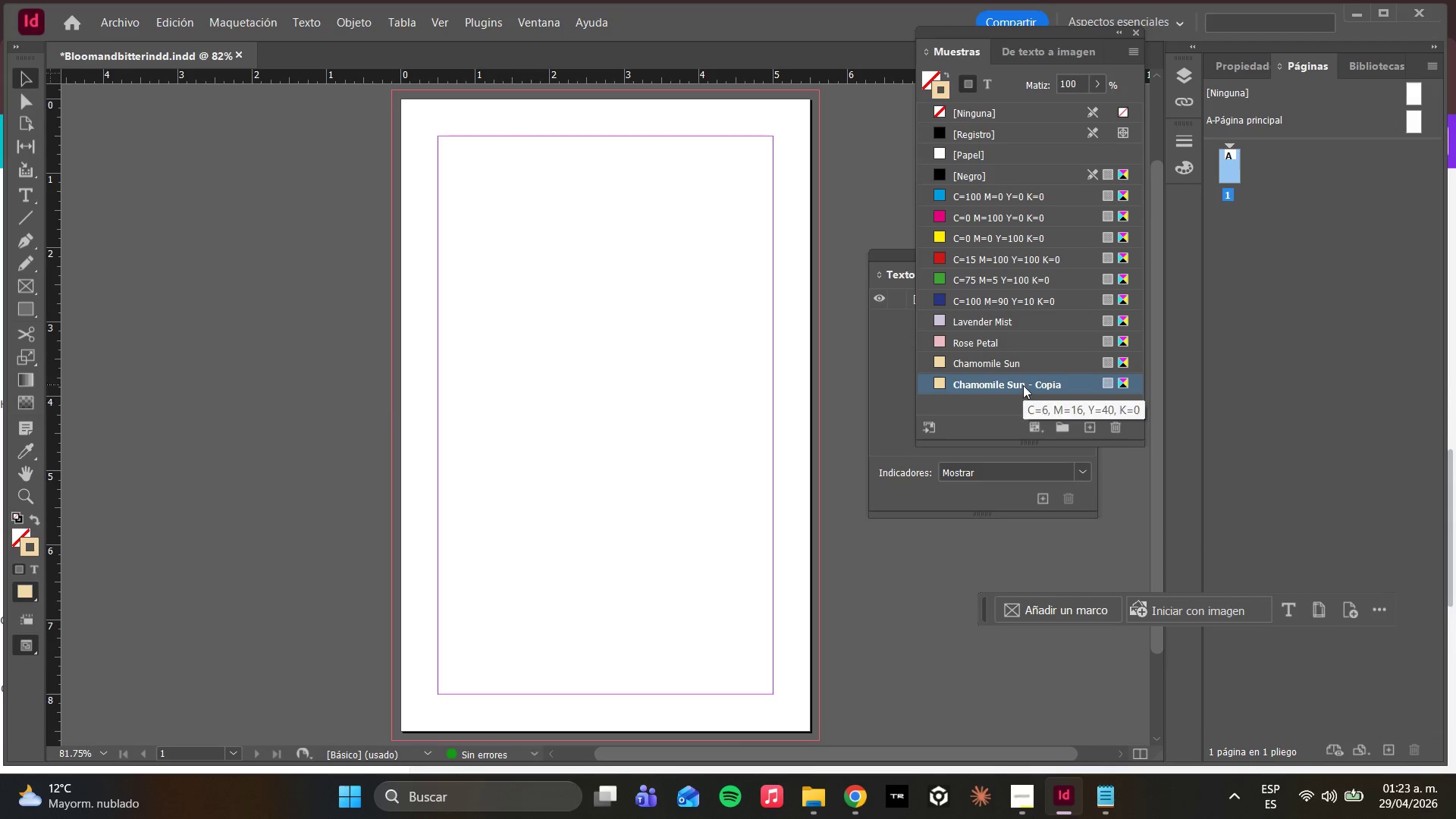 
double_click([1023, 385])
 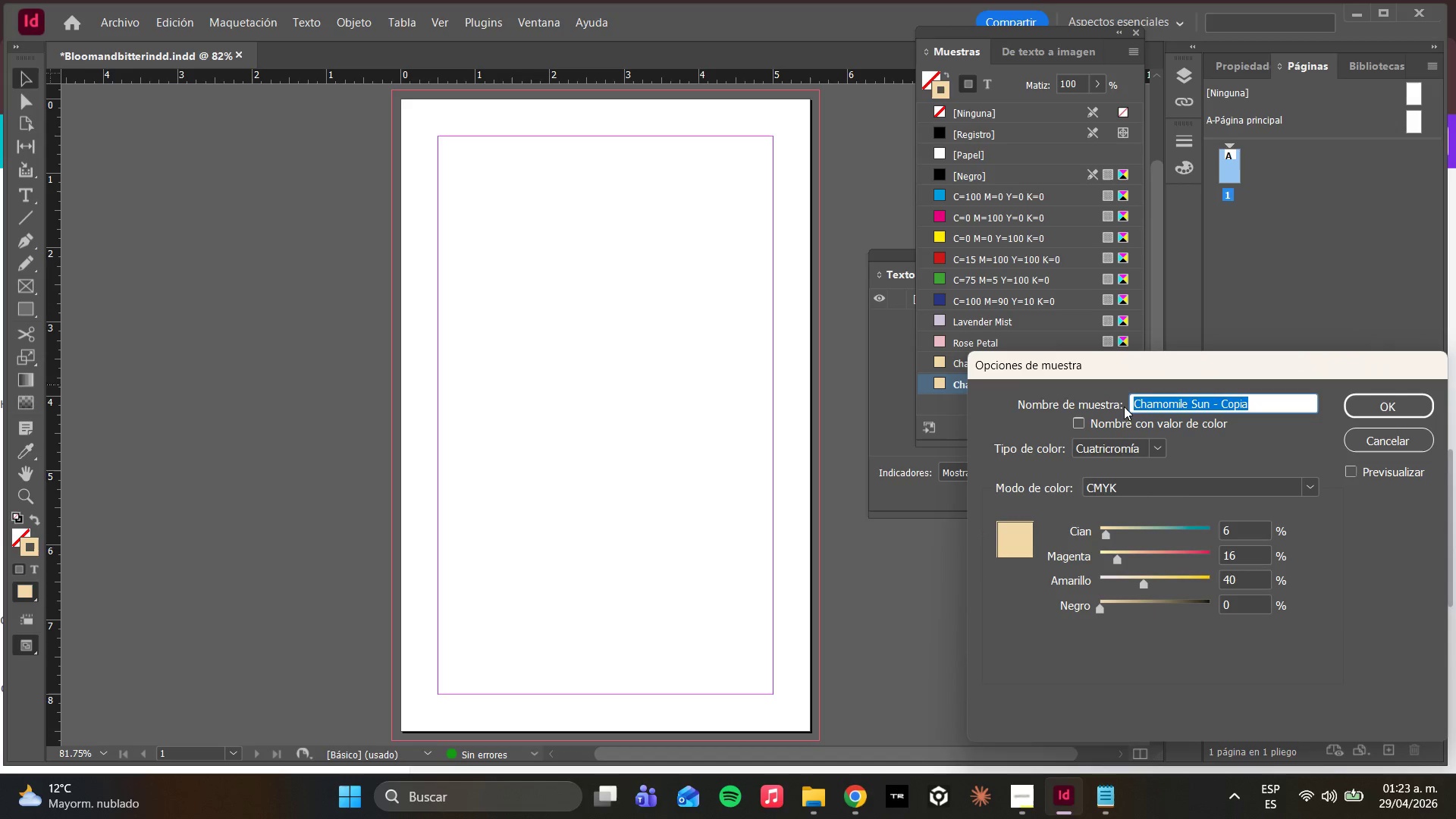 
type(Mint leaf)
 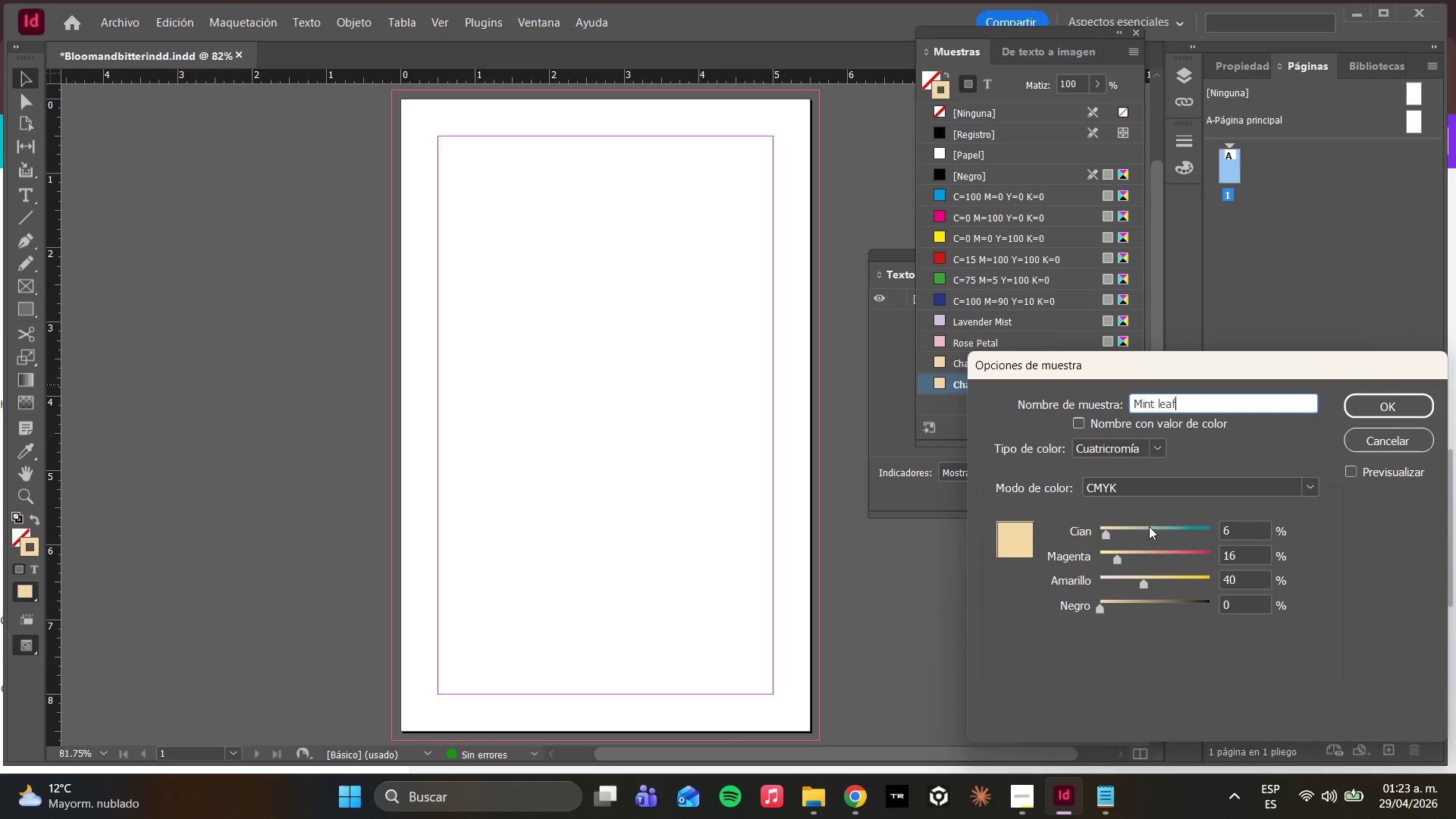 
left_click_drag(start_coordinate=[1109, 535], to_coordinate=[1132, 544])
 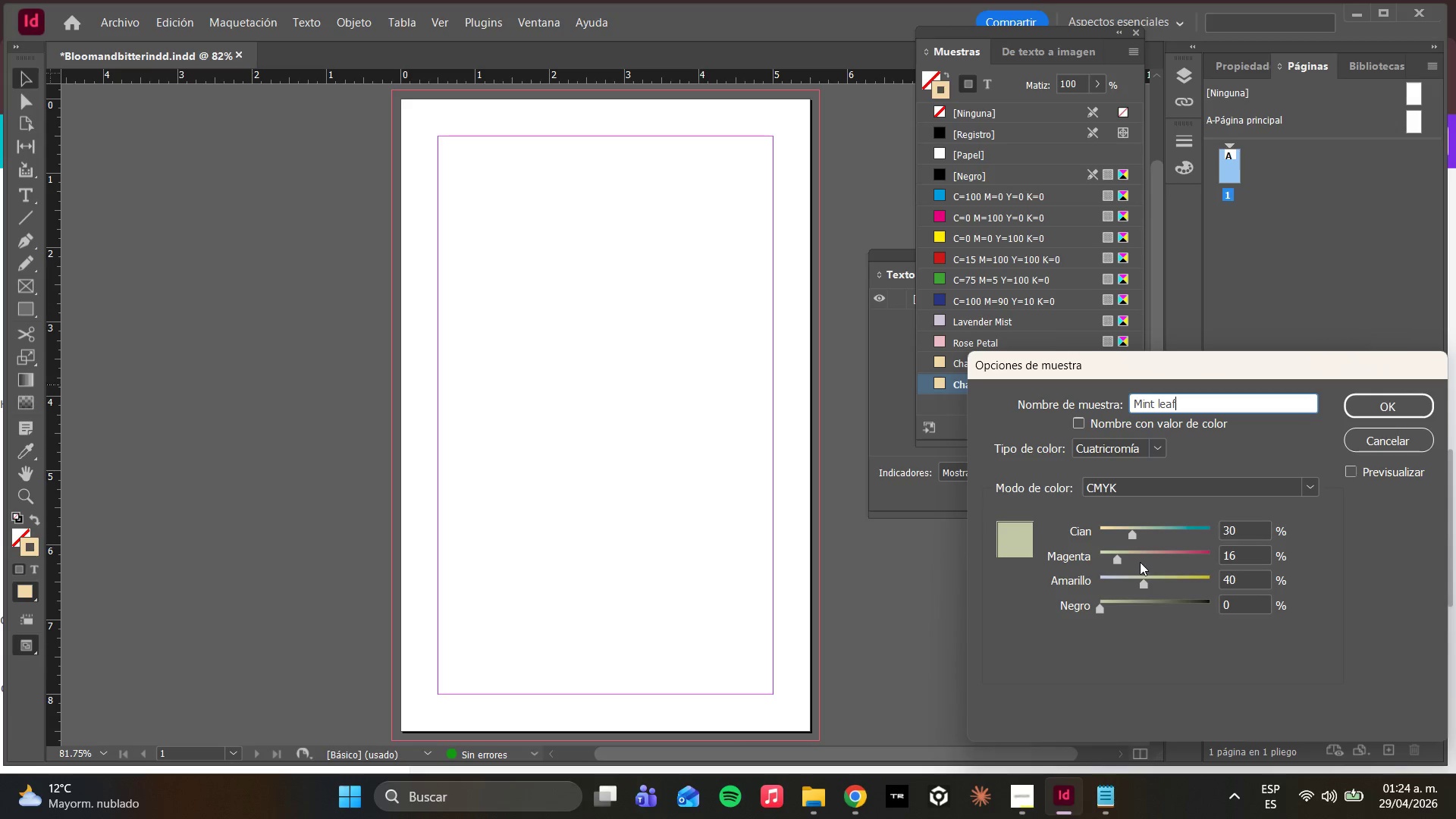 
left_click_drag(start_coordinate=[1112, 559], to_coordinate=[1108, 559])
 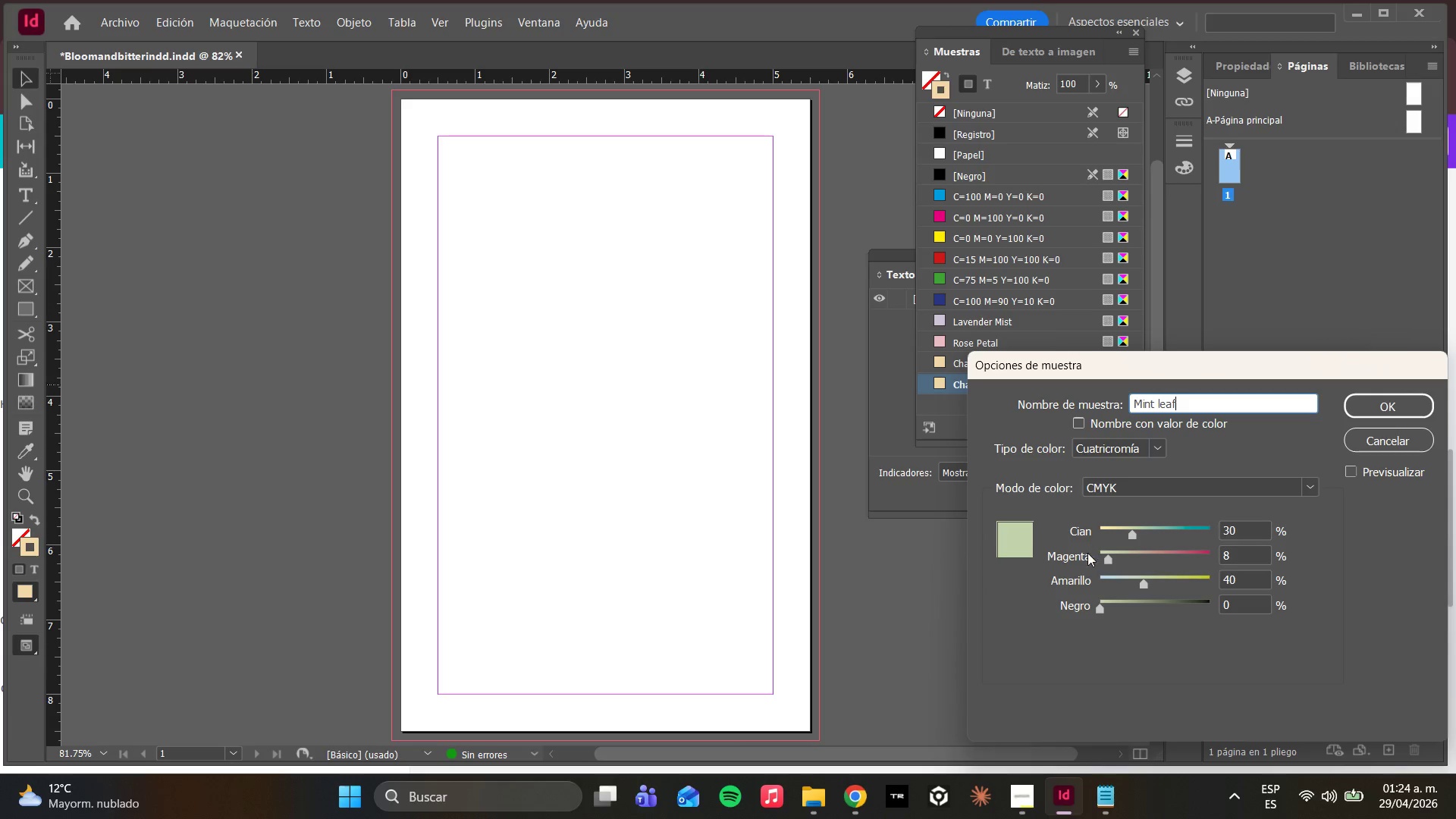 
wait(18.94)
 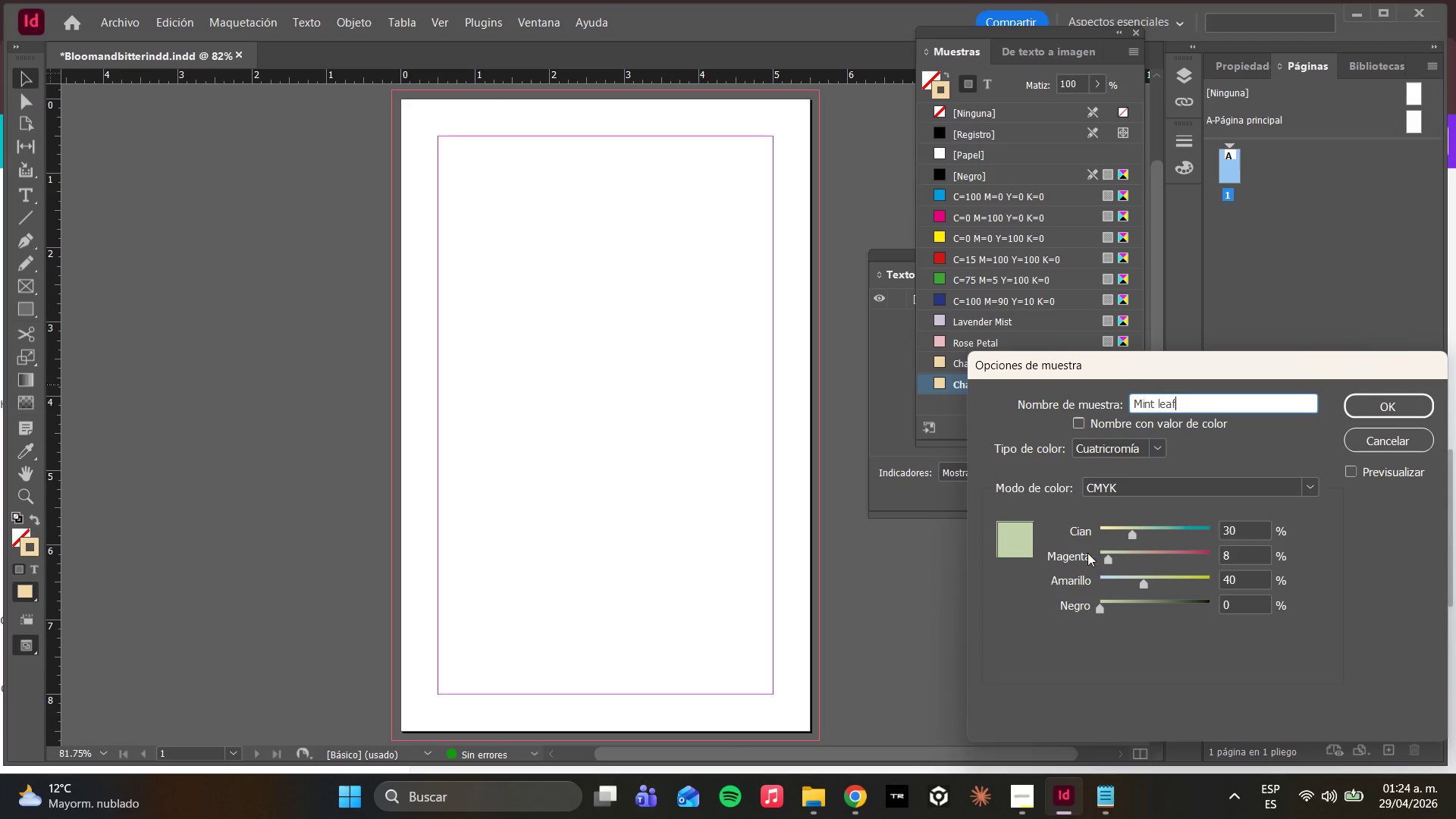 
left_click_drag(start_coordinate=[1109, 551], to_coordinate=[1105, 551])
 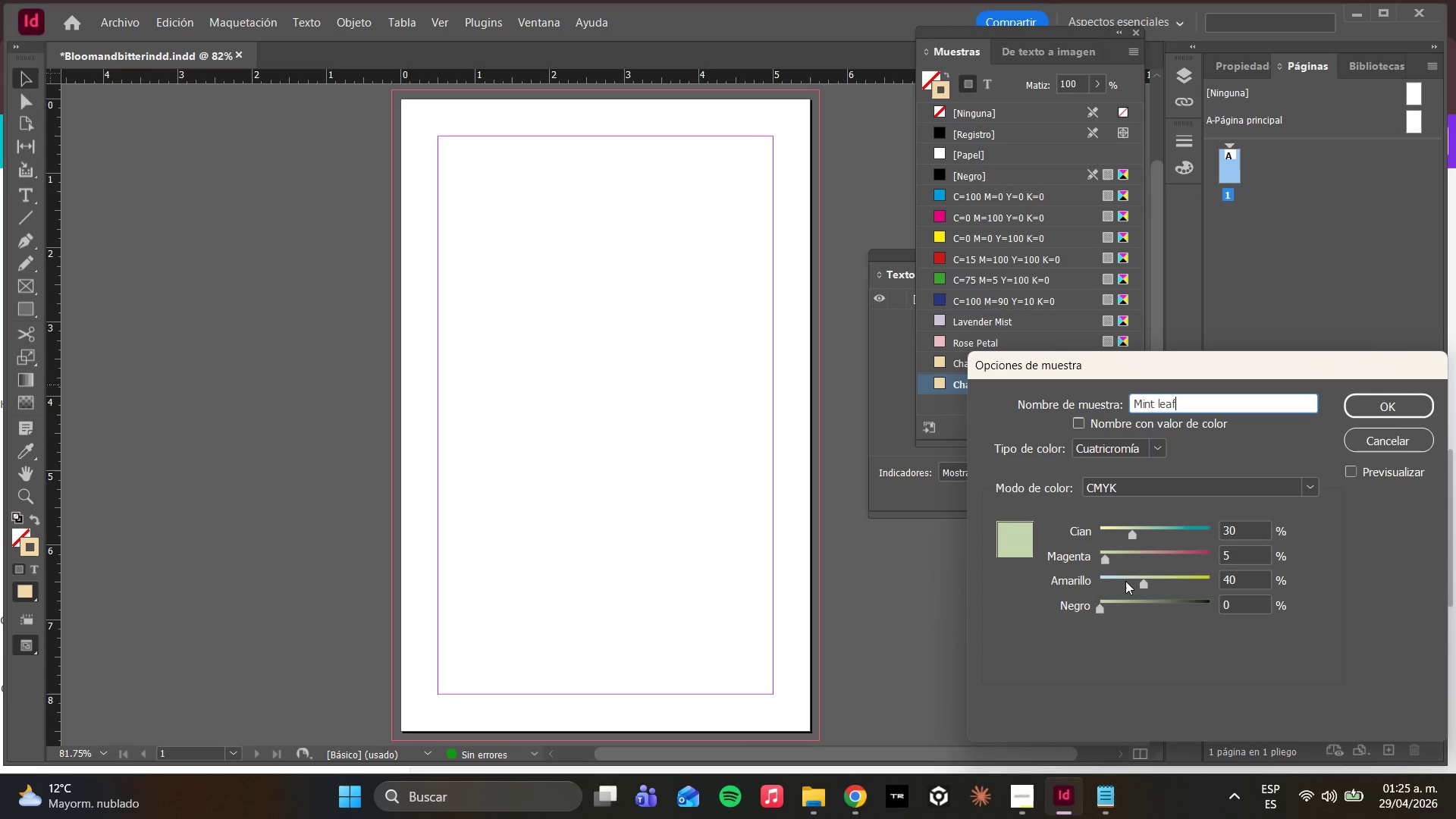 
wait(42.06)
 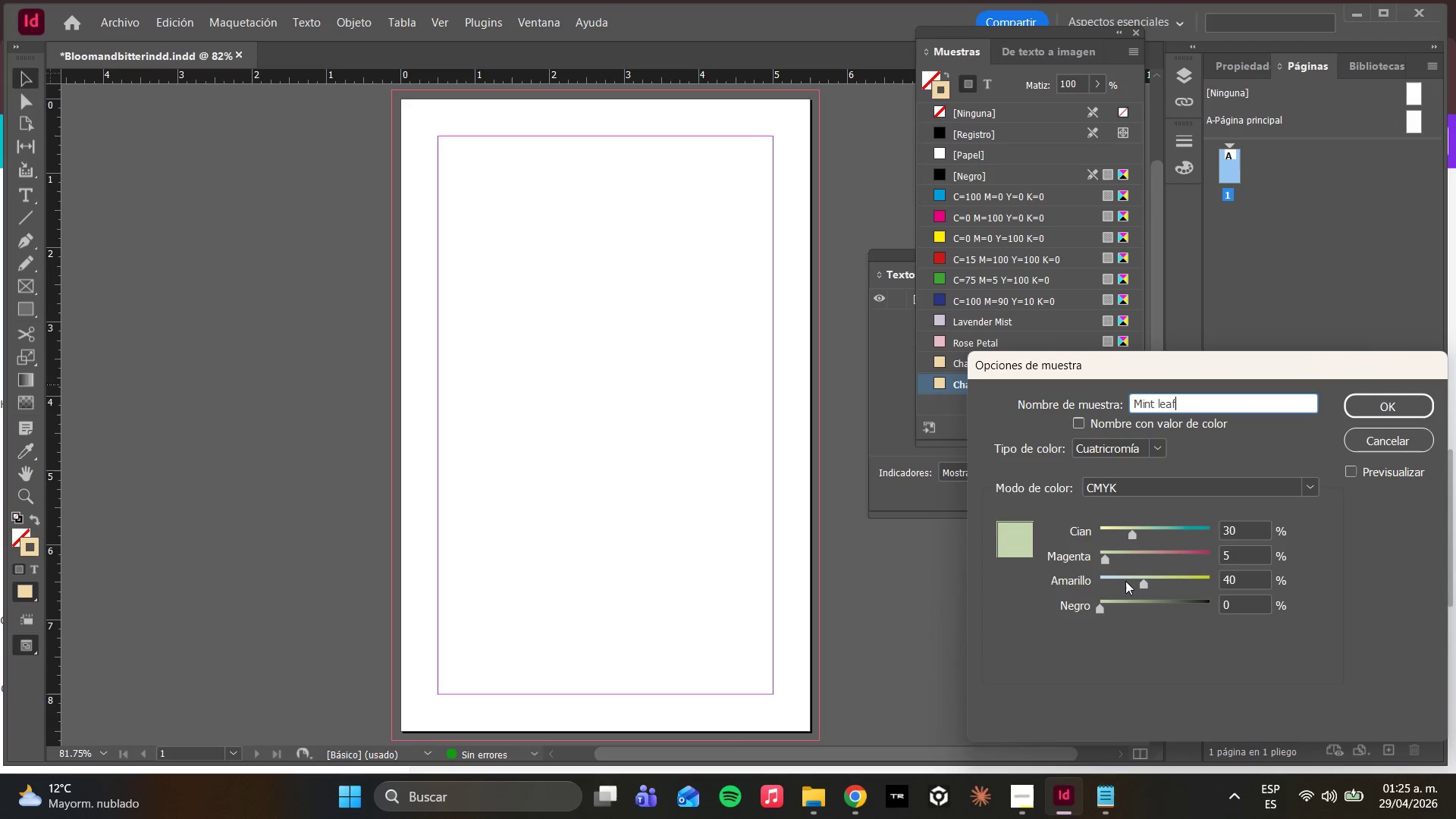 
left_click([1396, 406])
 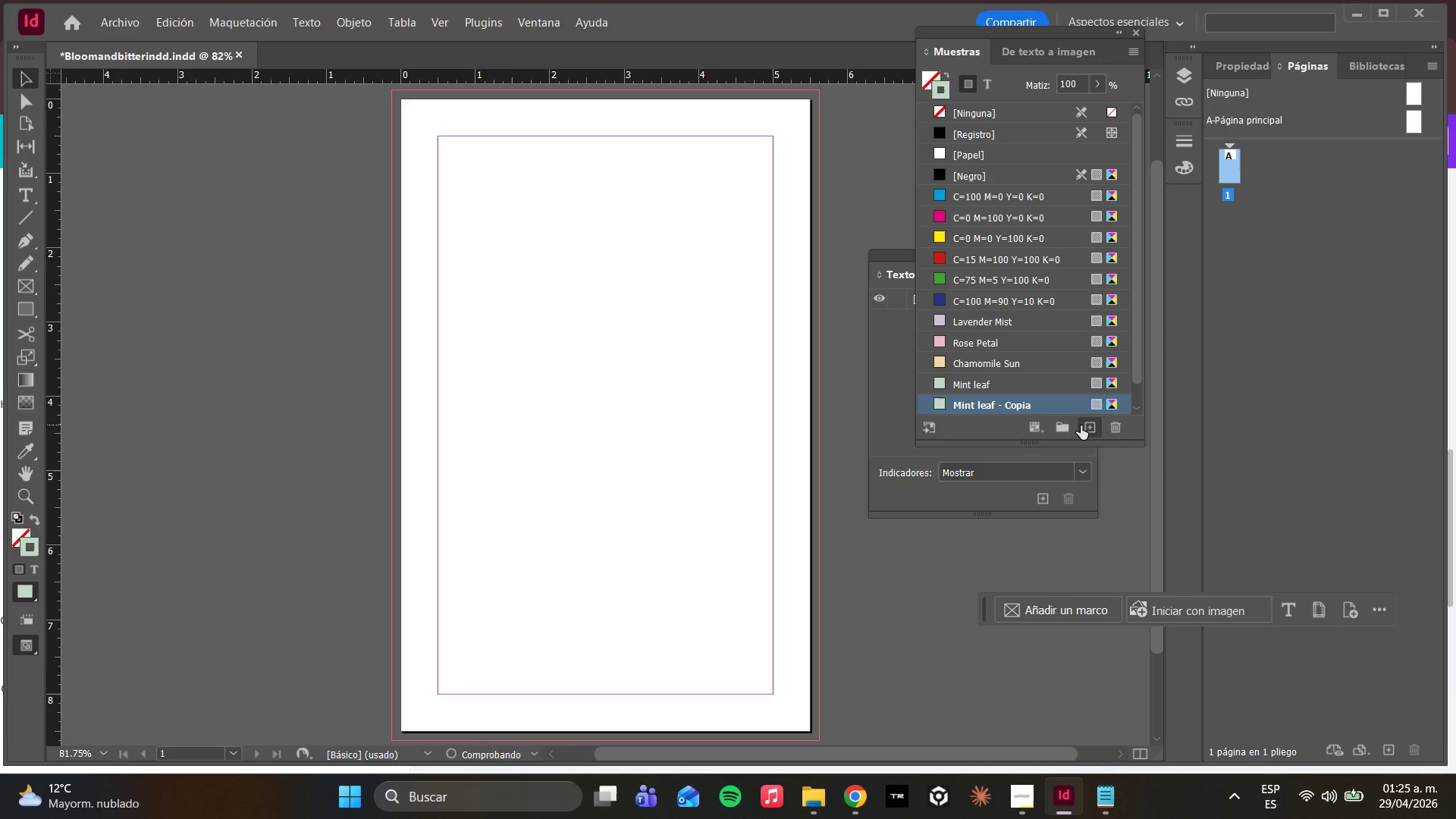 
left_click([1012, 407])
 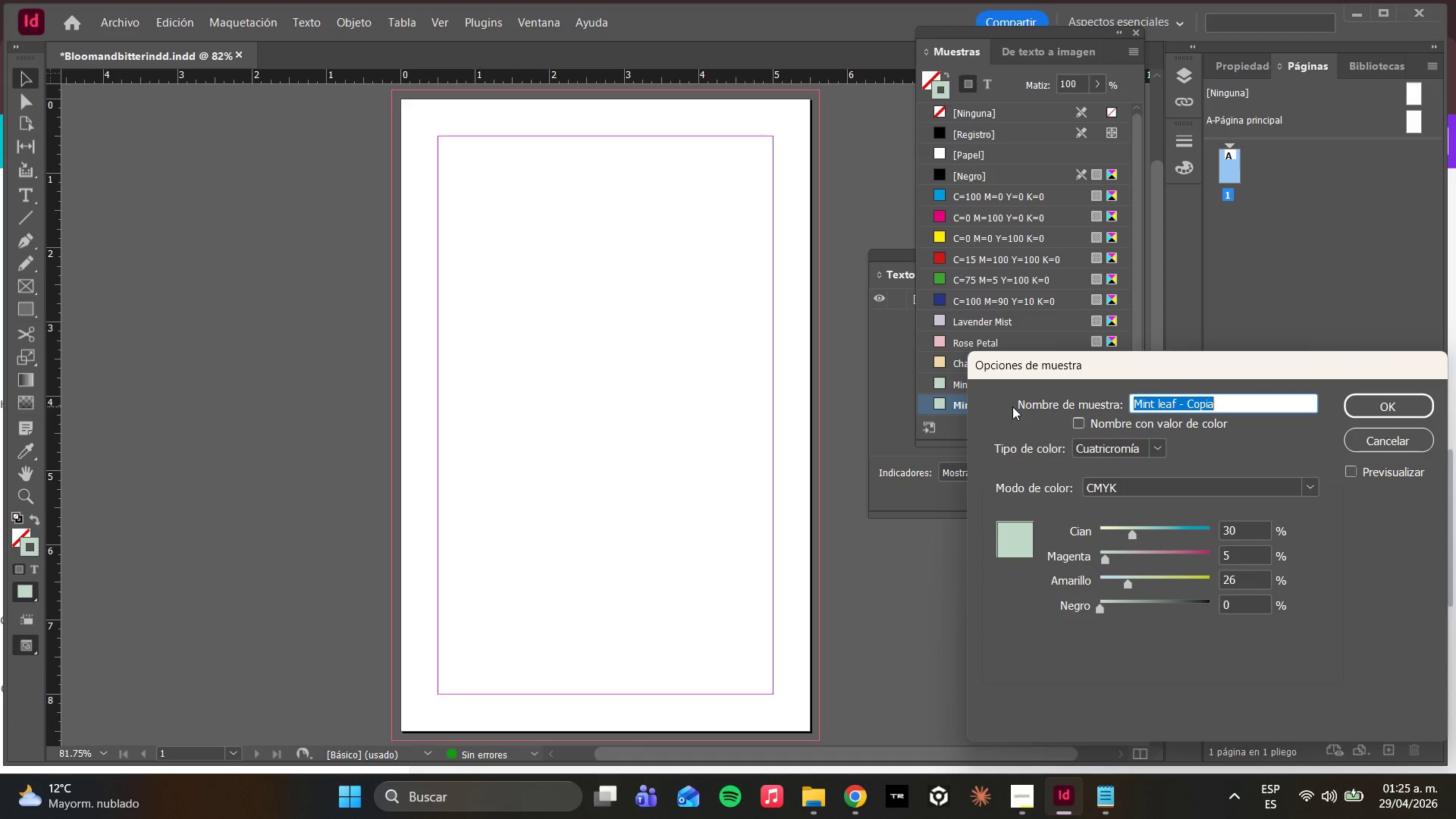 
type(Parchment)
 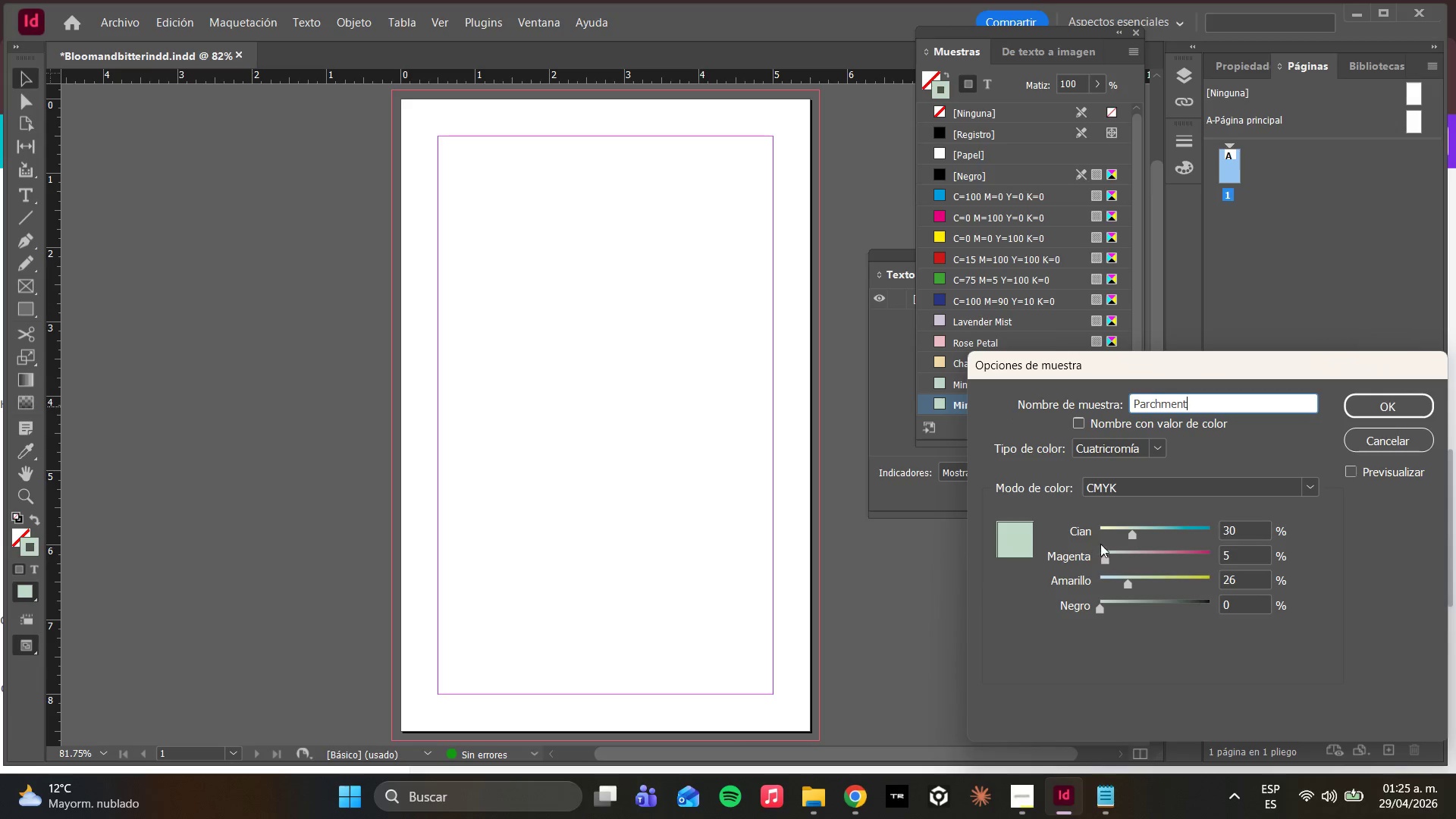 
left_click_drag(start_coordinate=[1107, 531], to_coordinate=[1103, 534])
 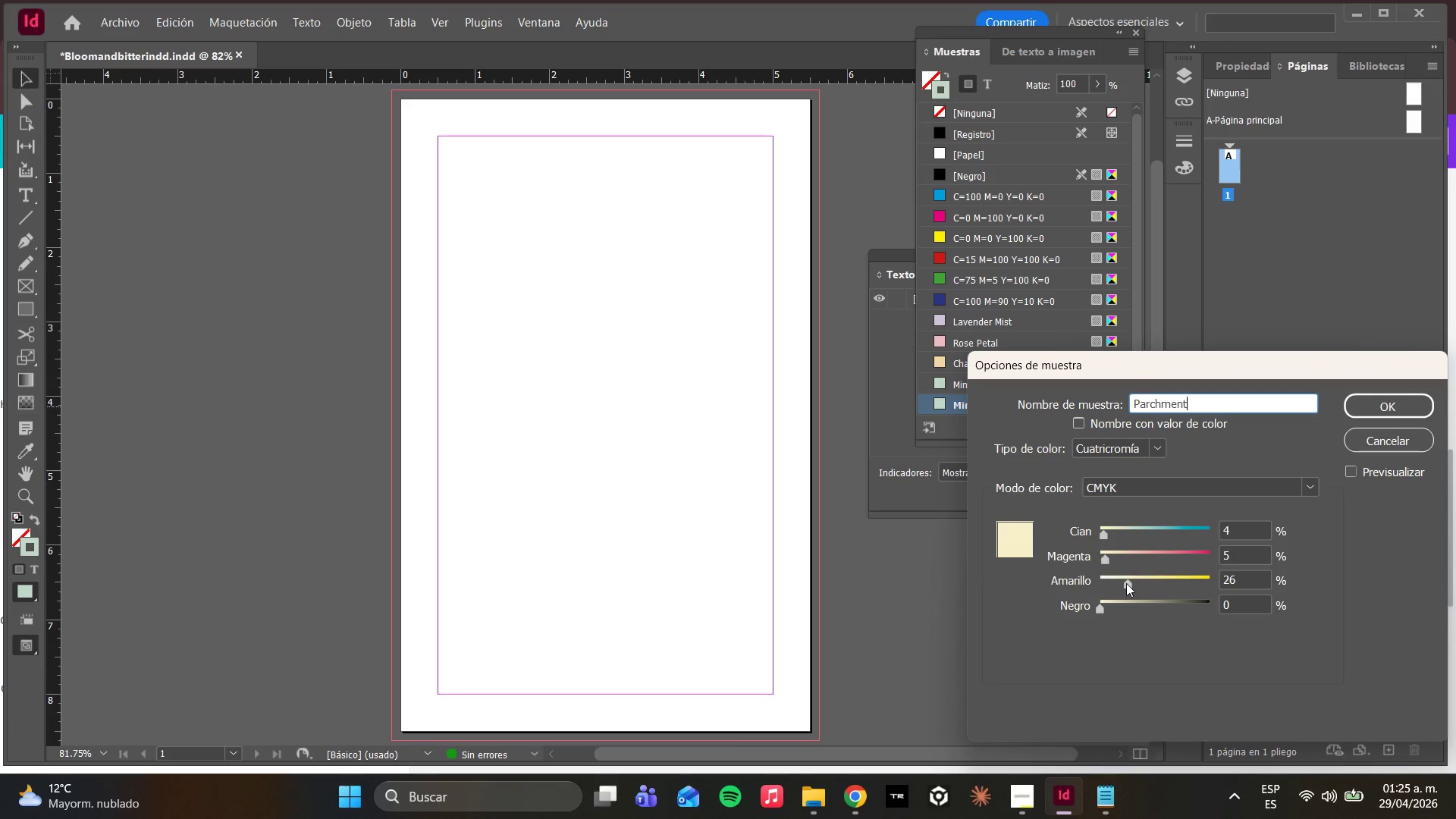 
left_click_drag(start_coordinate=[1126, 583], to_coordinate=[1109, 579])
 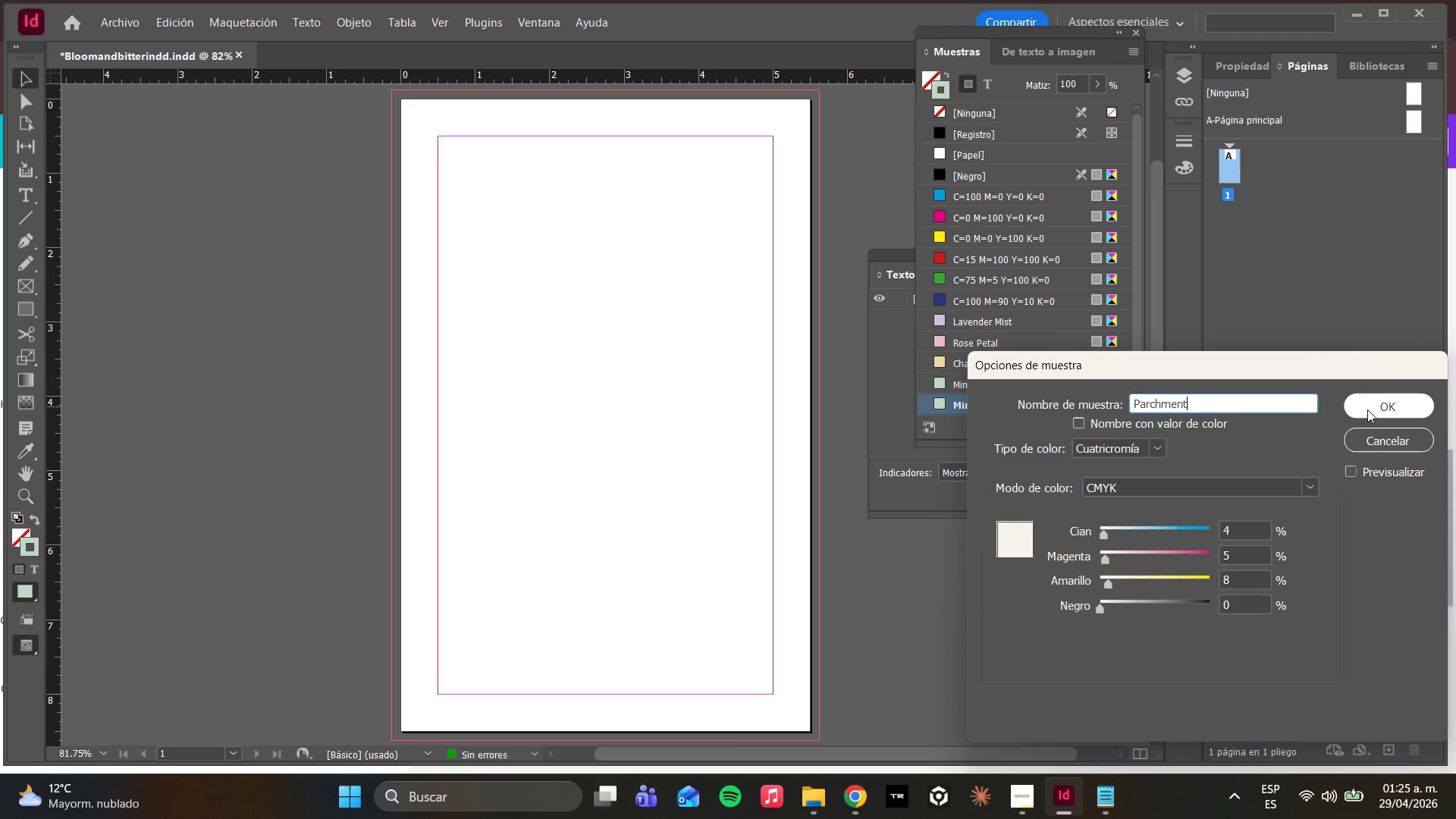 
wait(5.55)
 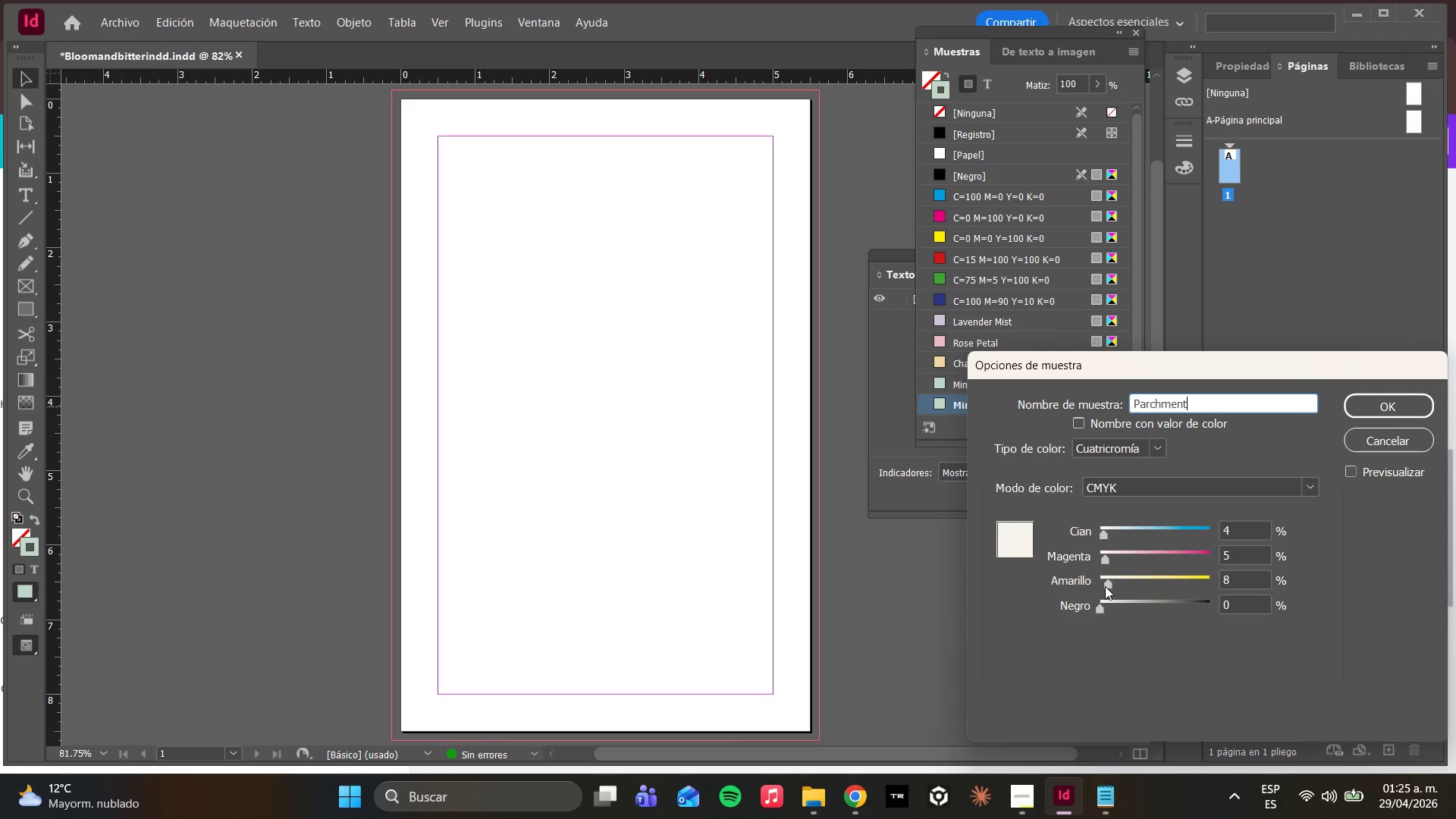 
left_click([1096, 425])
 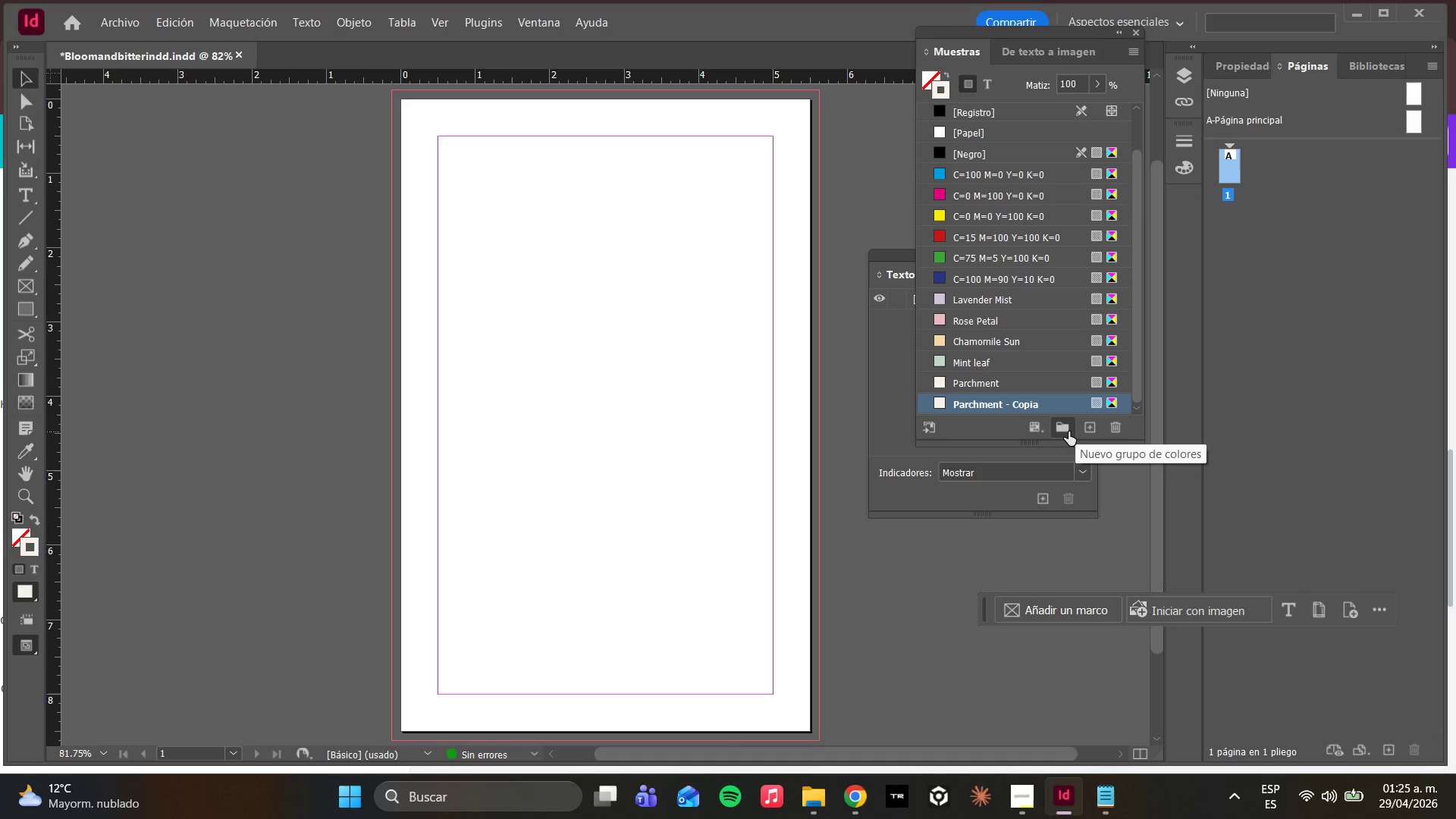 
wait(27.75)
 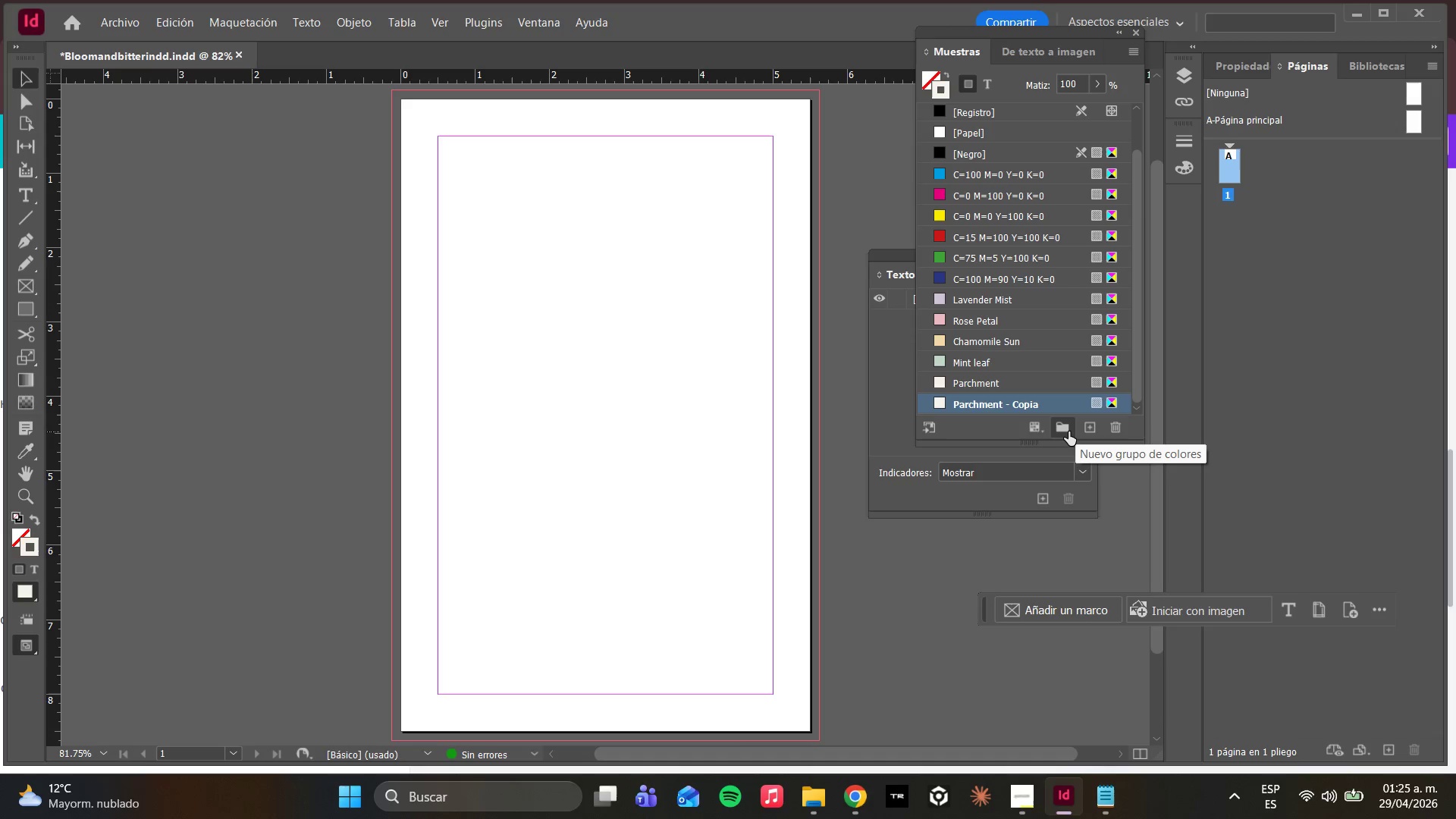 
double_click([1064, 403])
 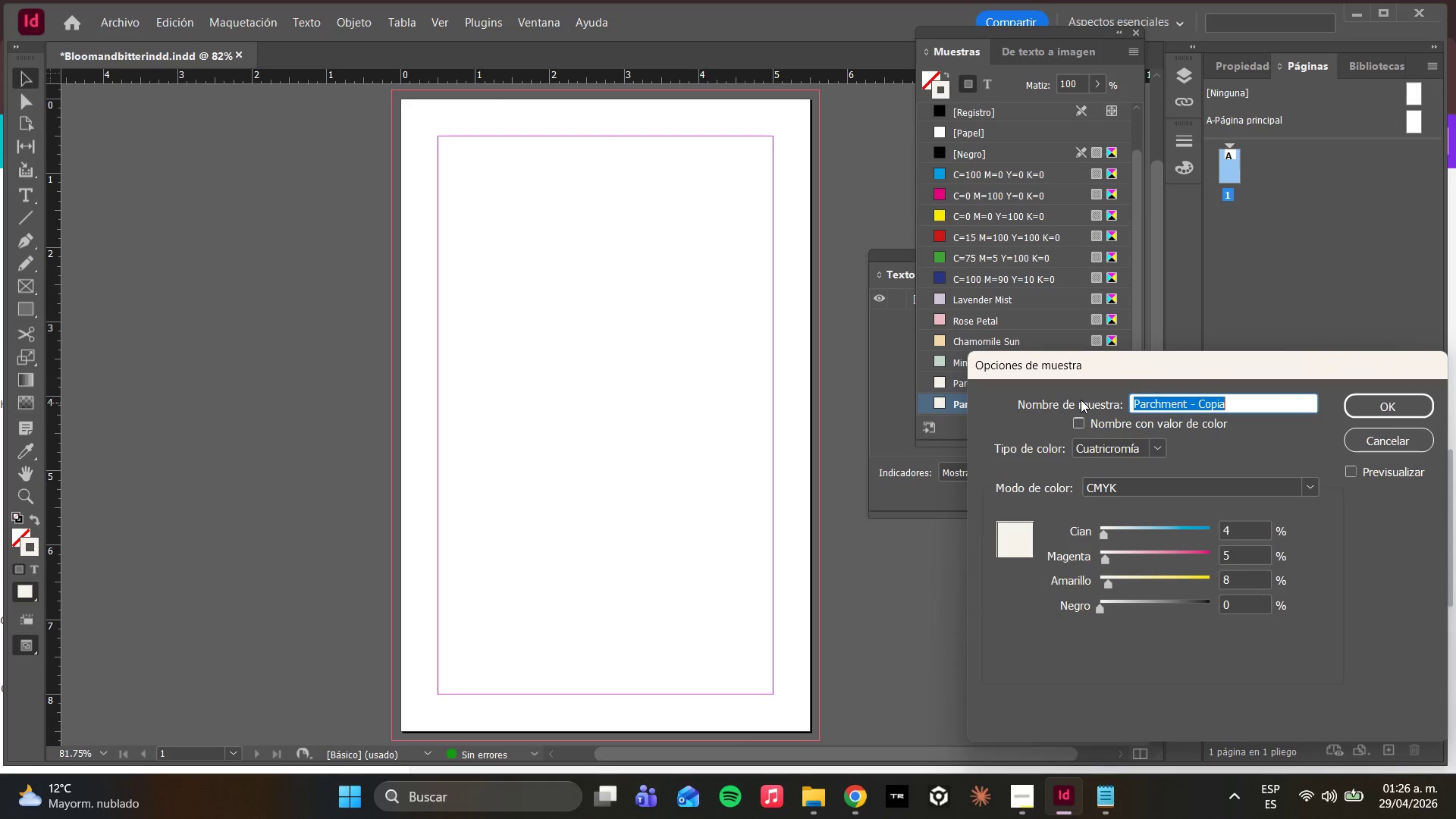 
type(Deep Botanist)
 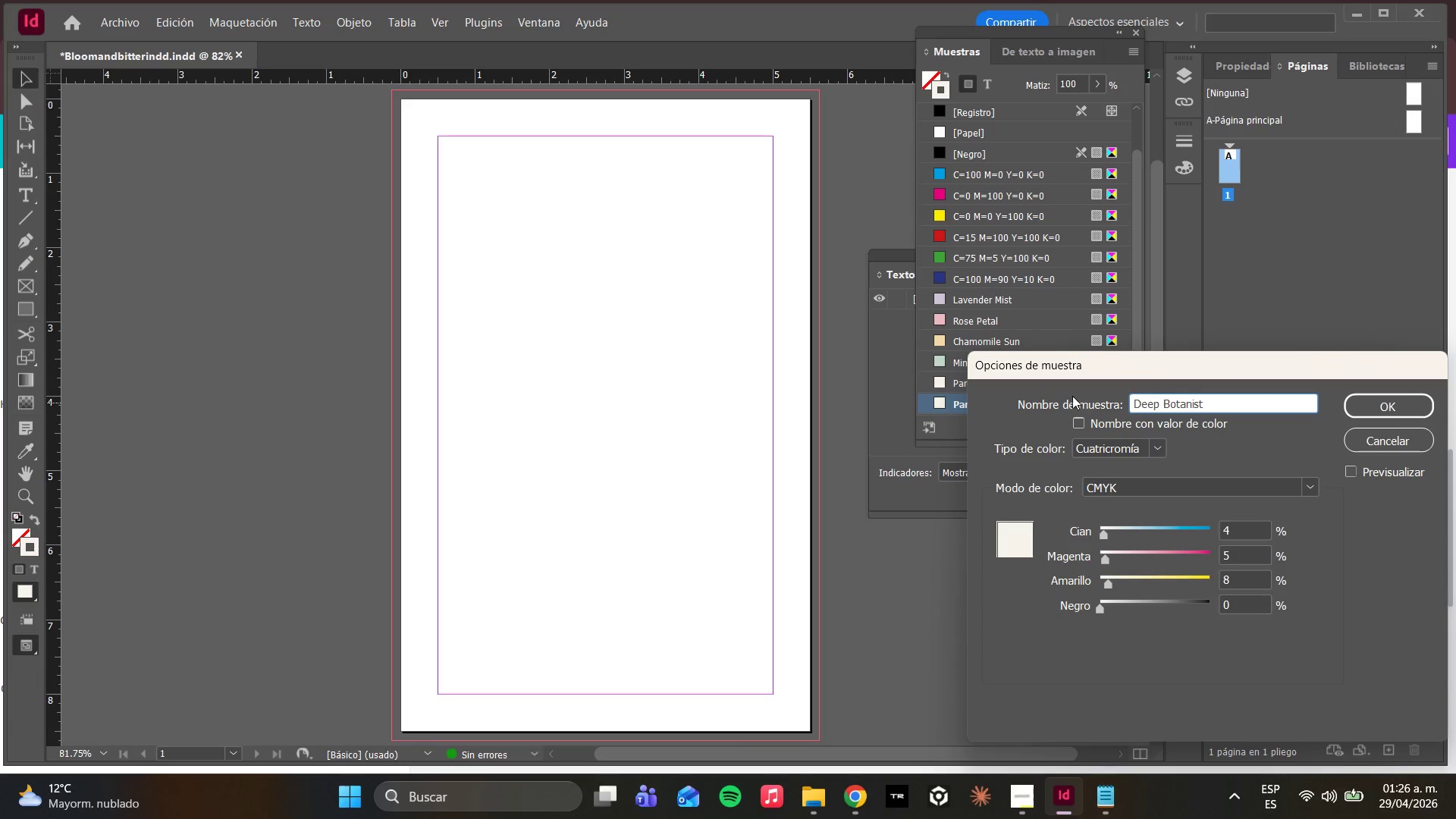 
left_click_drag(start_coordinate=[1116, 527], to_coordinate=[1178, 545])
 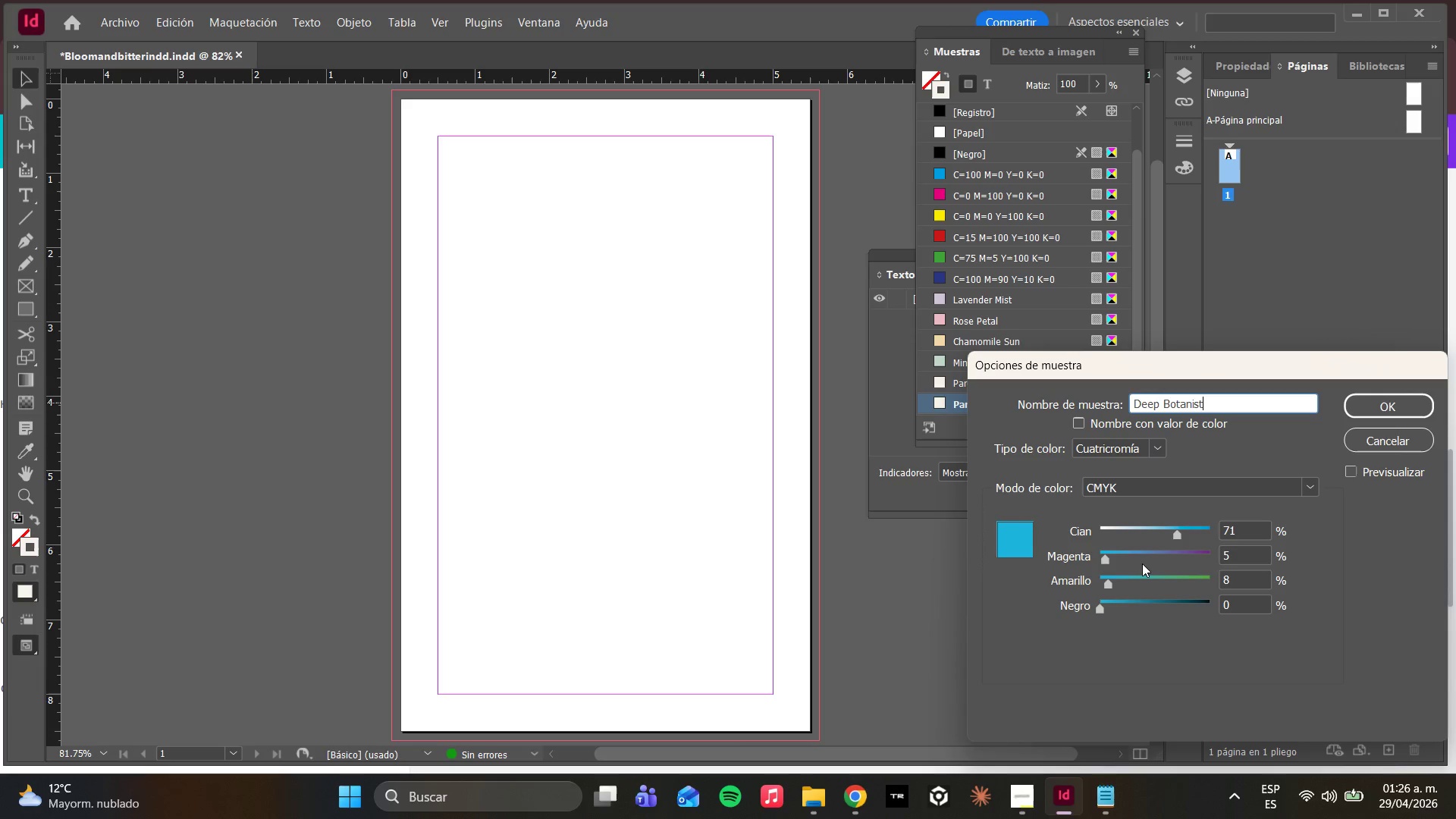 
left_click_drag(start_coordinate=[1125, 557], to_coordinate=[1144, 562])
 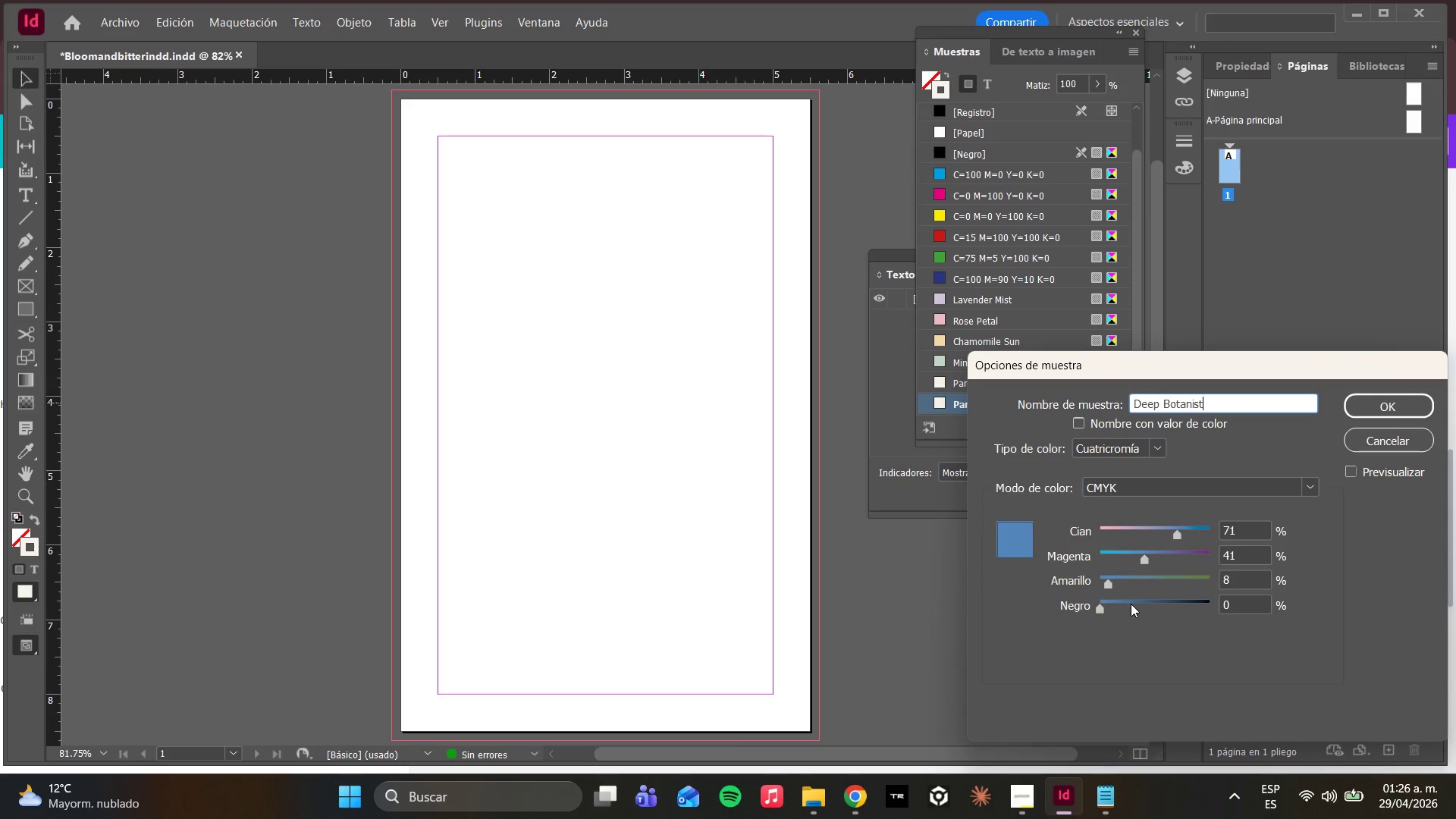 
left_click_drag(start_coordinate=[1127, 586], to_coordinate=[1182, 587])
 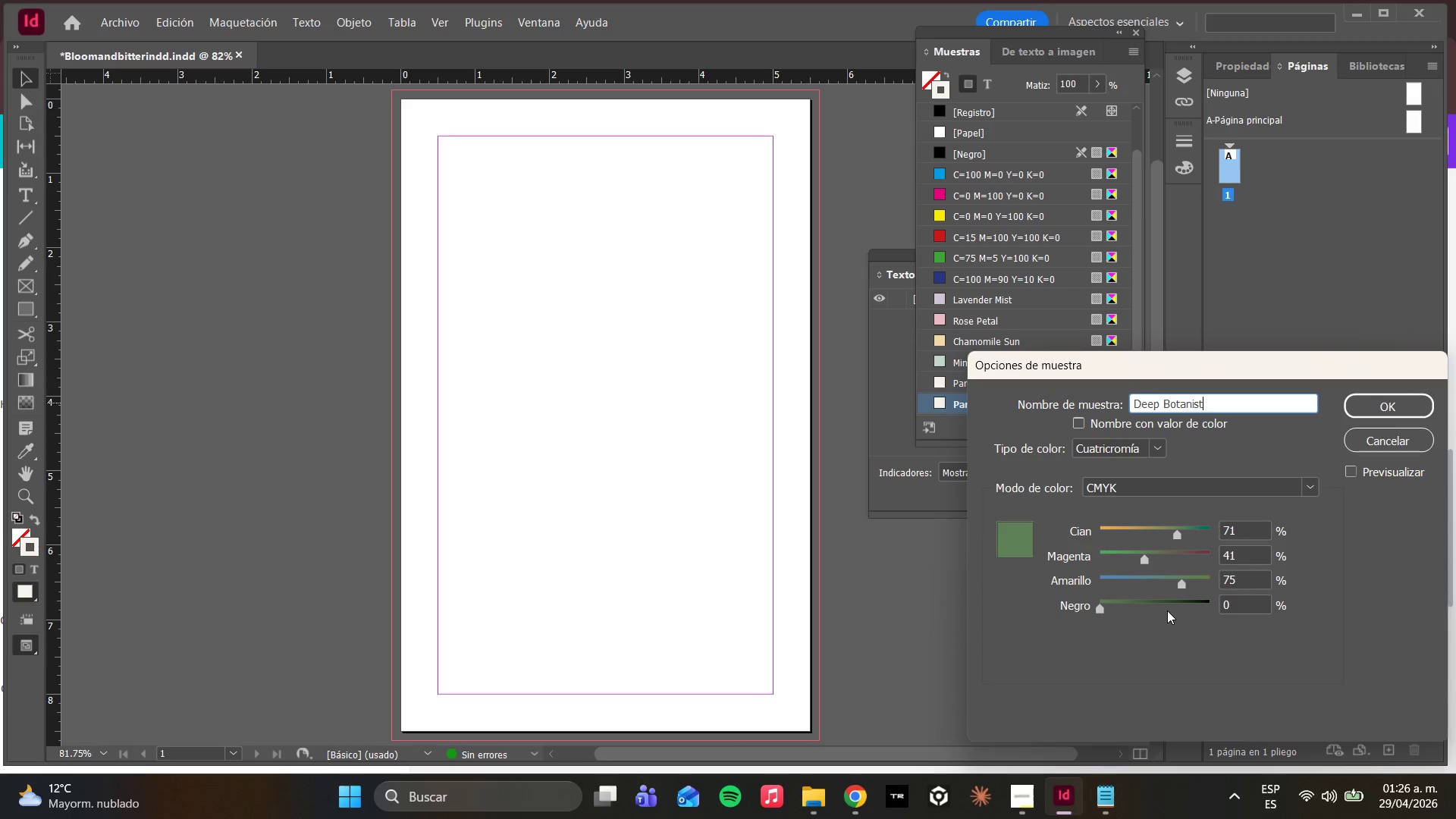 
left_click_drag(start_coordinate=[1158, 605], to_coordinate=[1138, 604])
 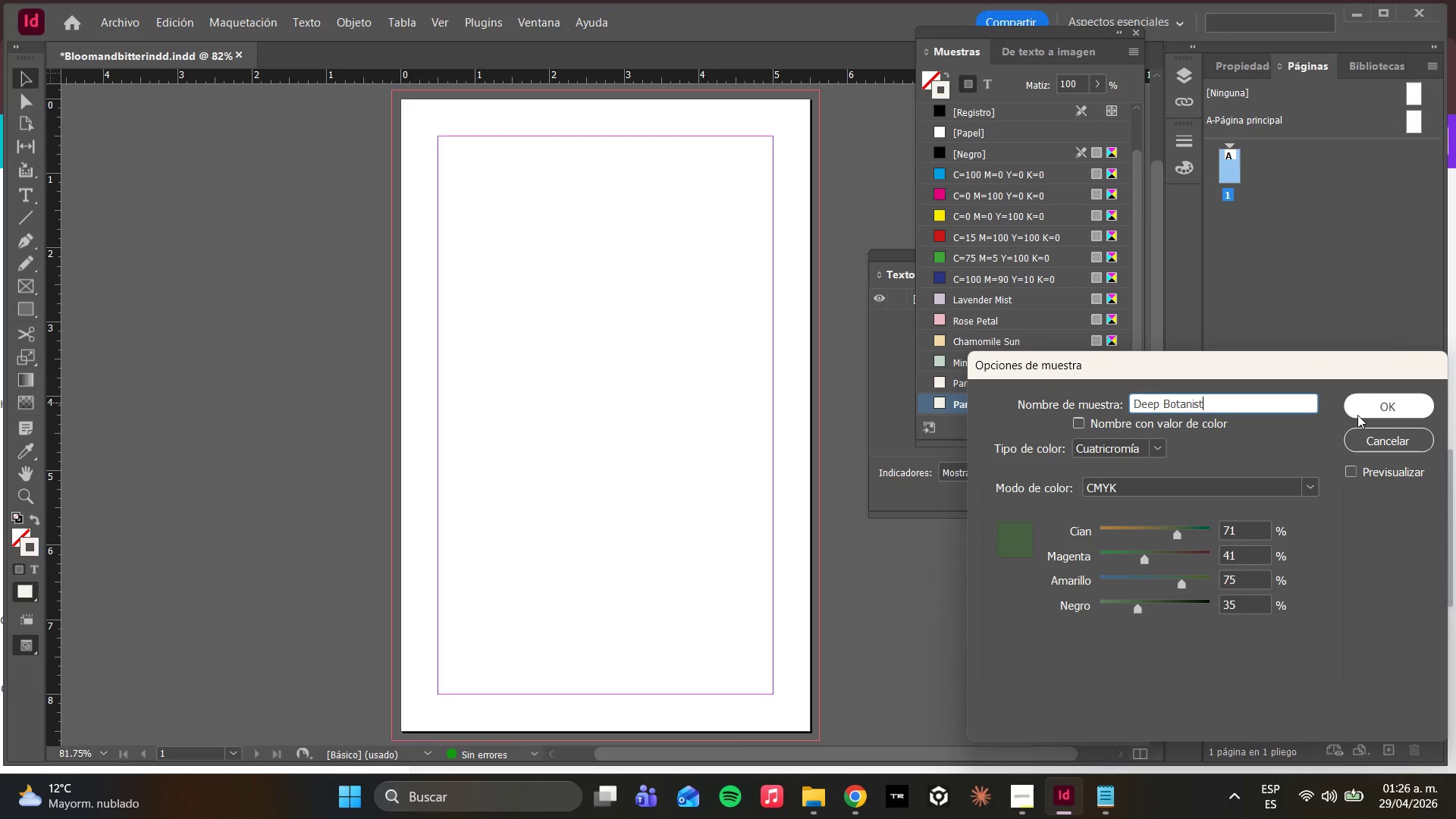 
left_click([1357, 415])
 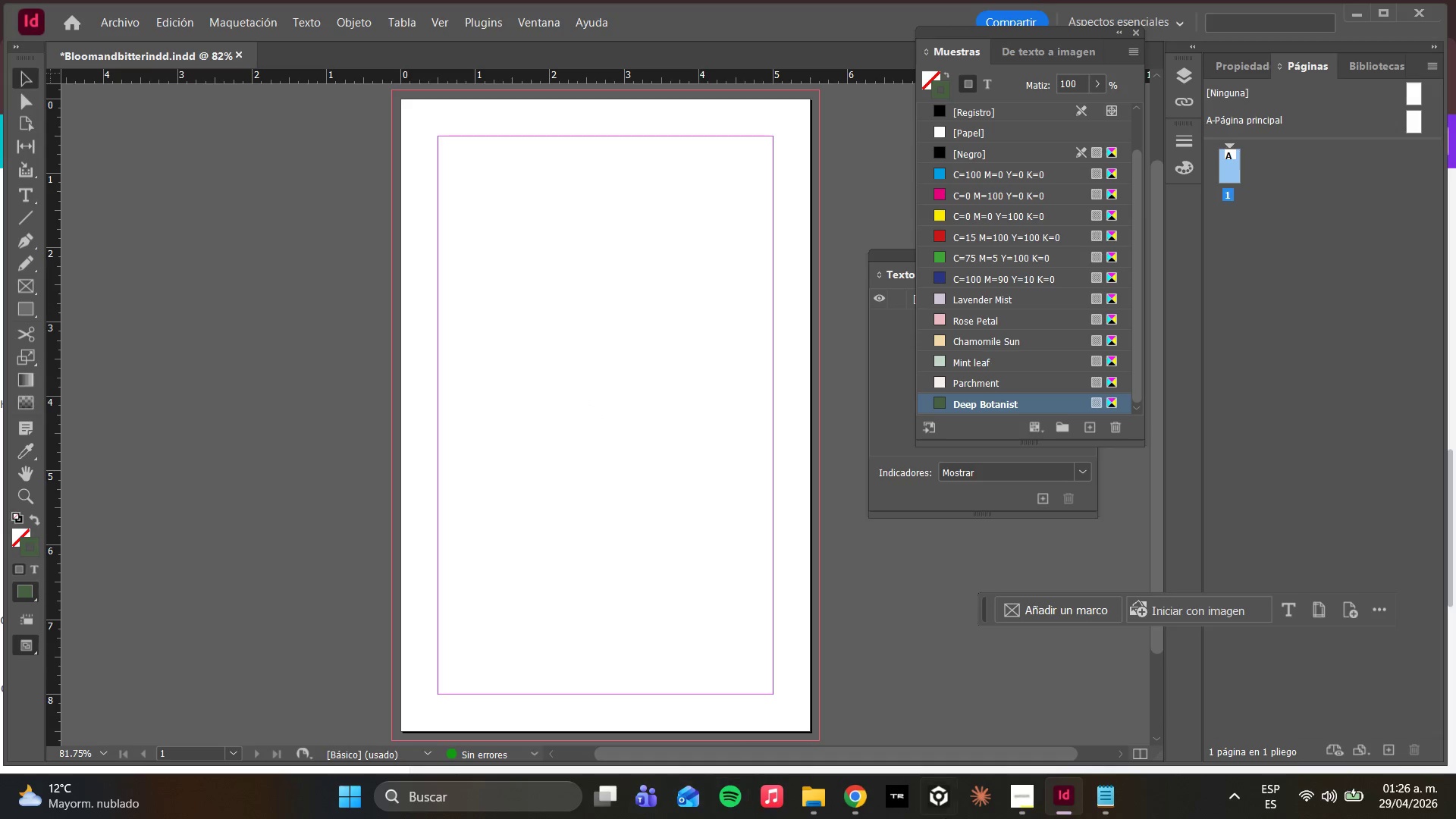 
left_click([868, 789])
 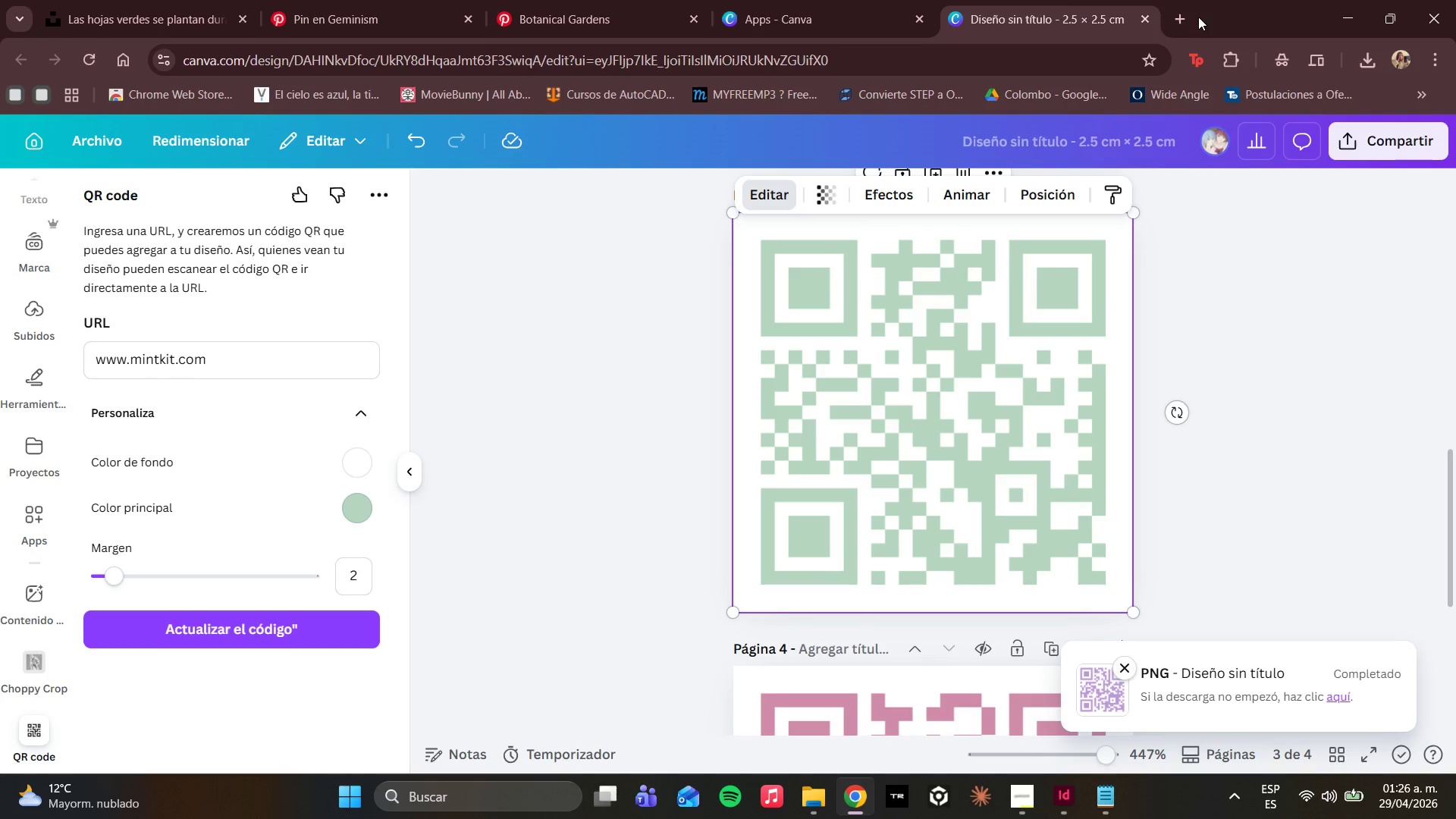 
left_click([1176, 21])
 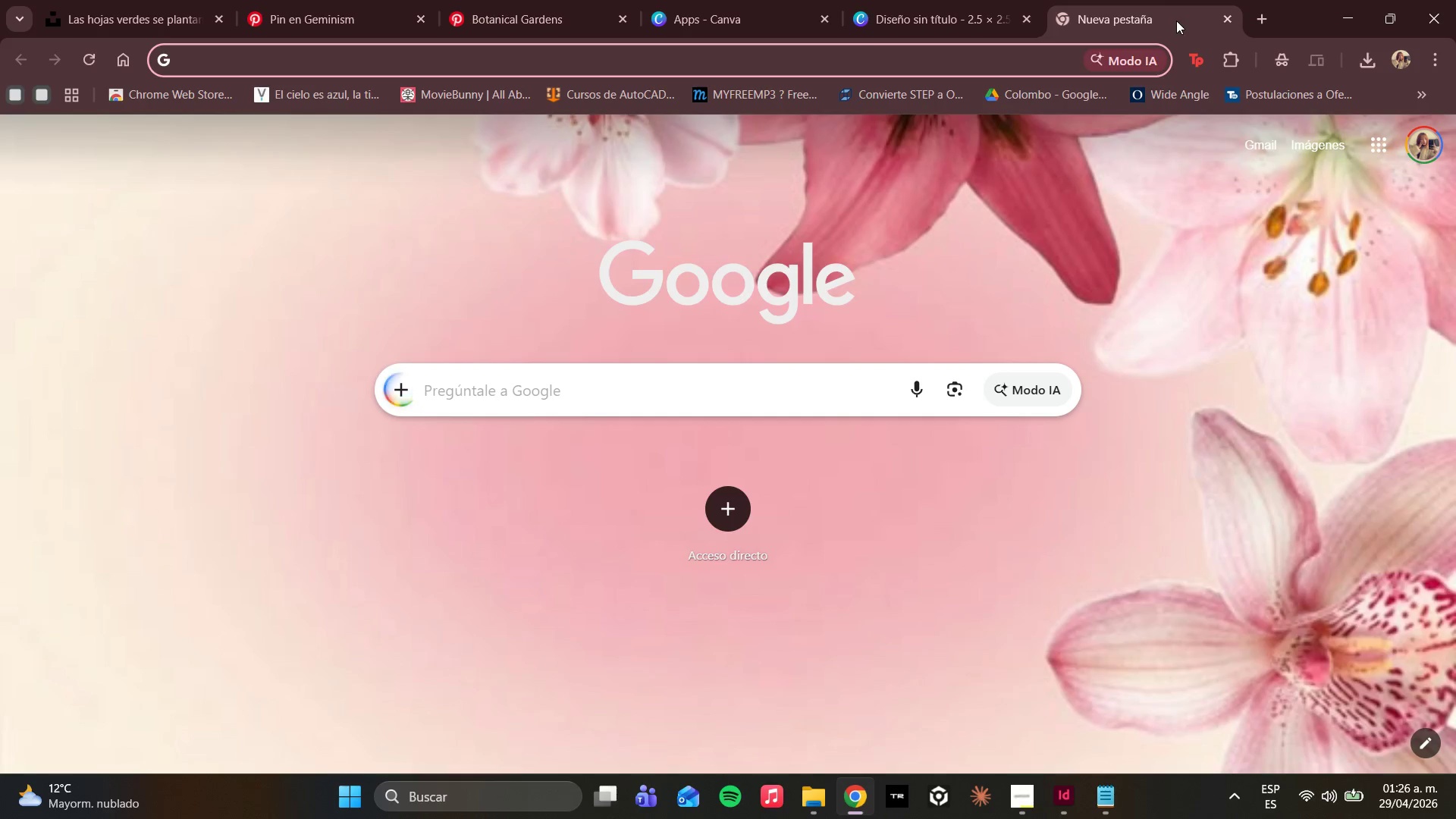 
type(goo)
 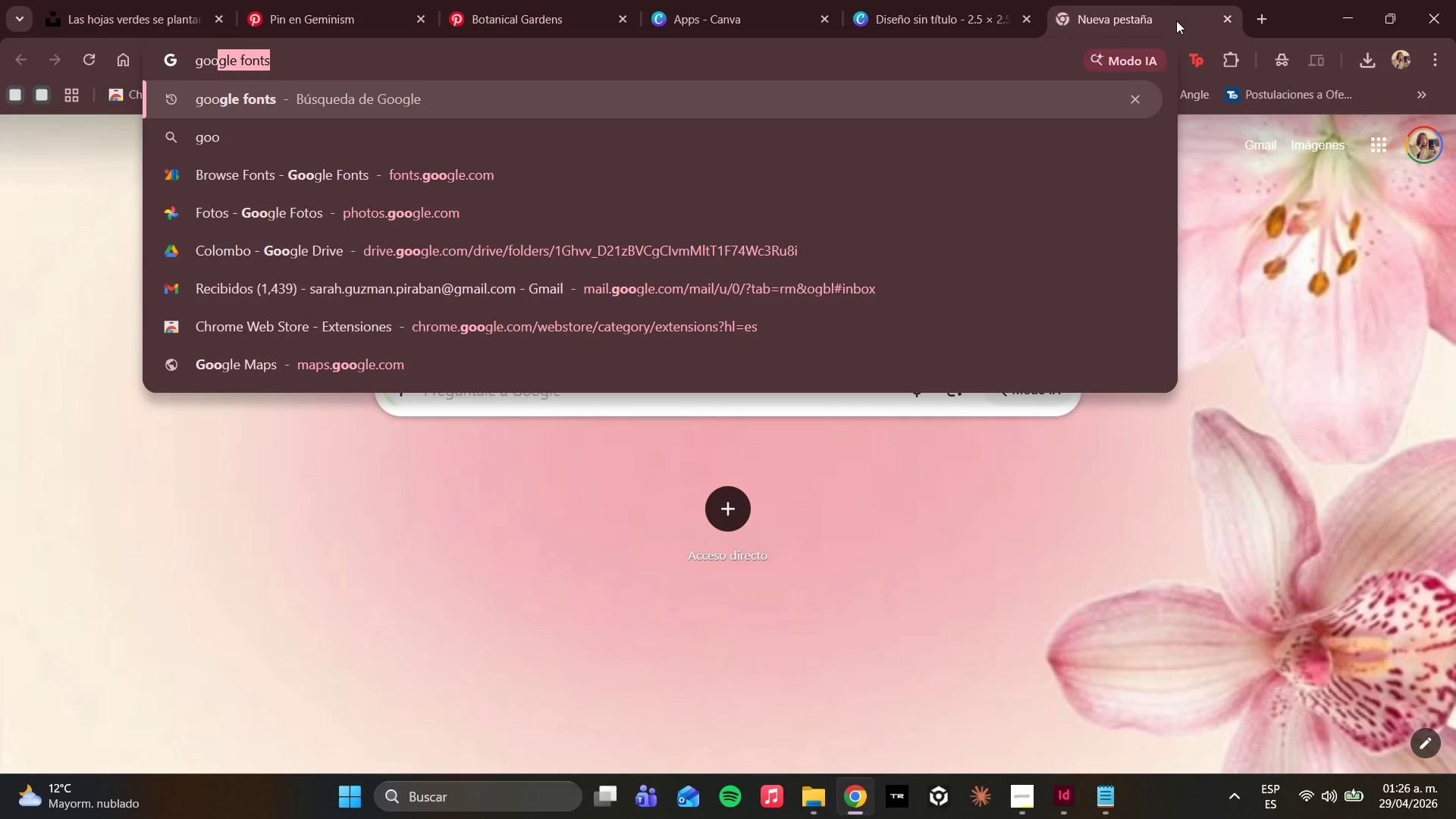 
key(Enter)
 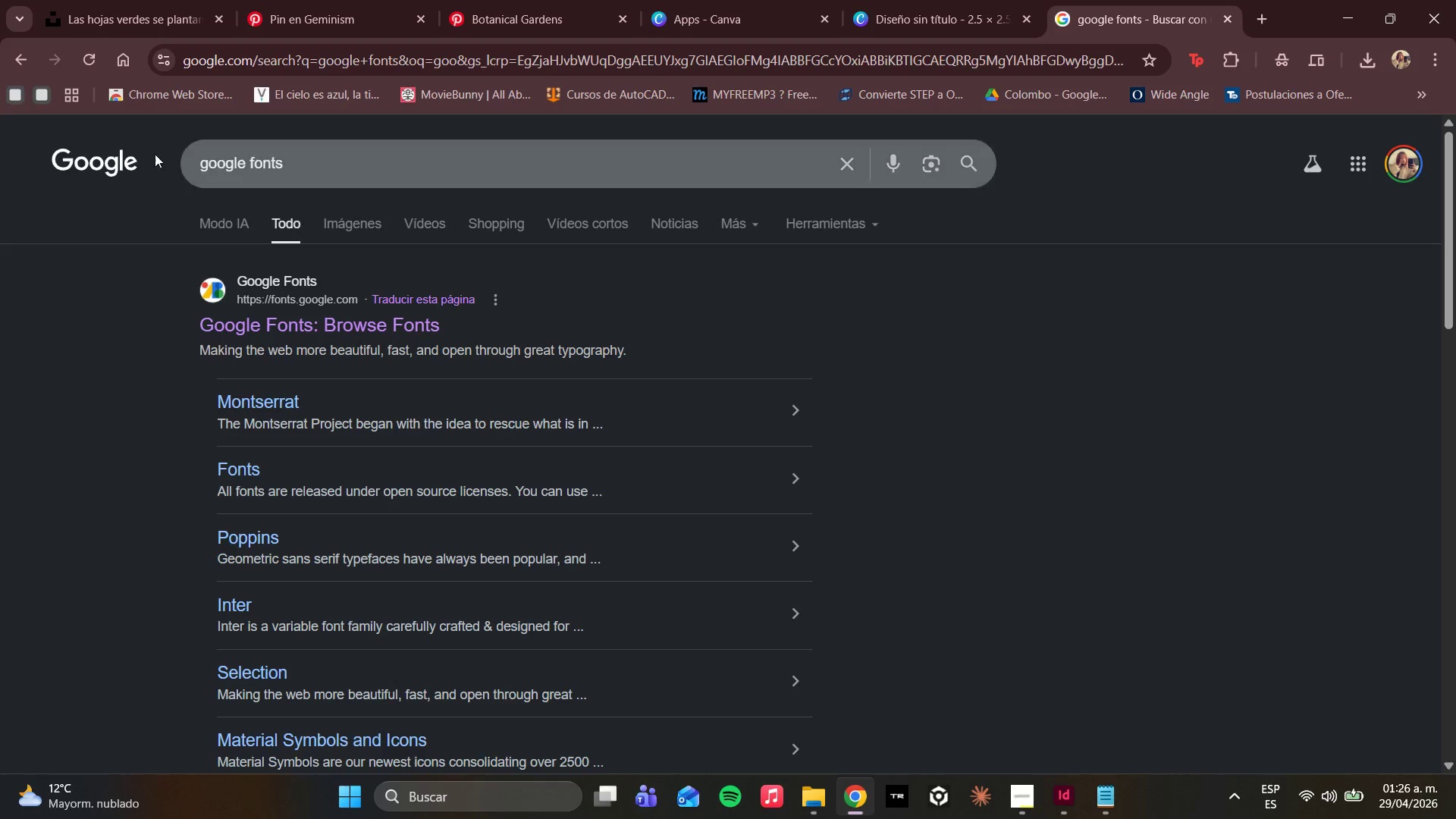 
wait(5.02)
 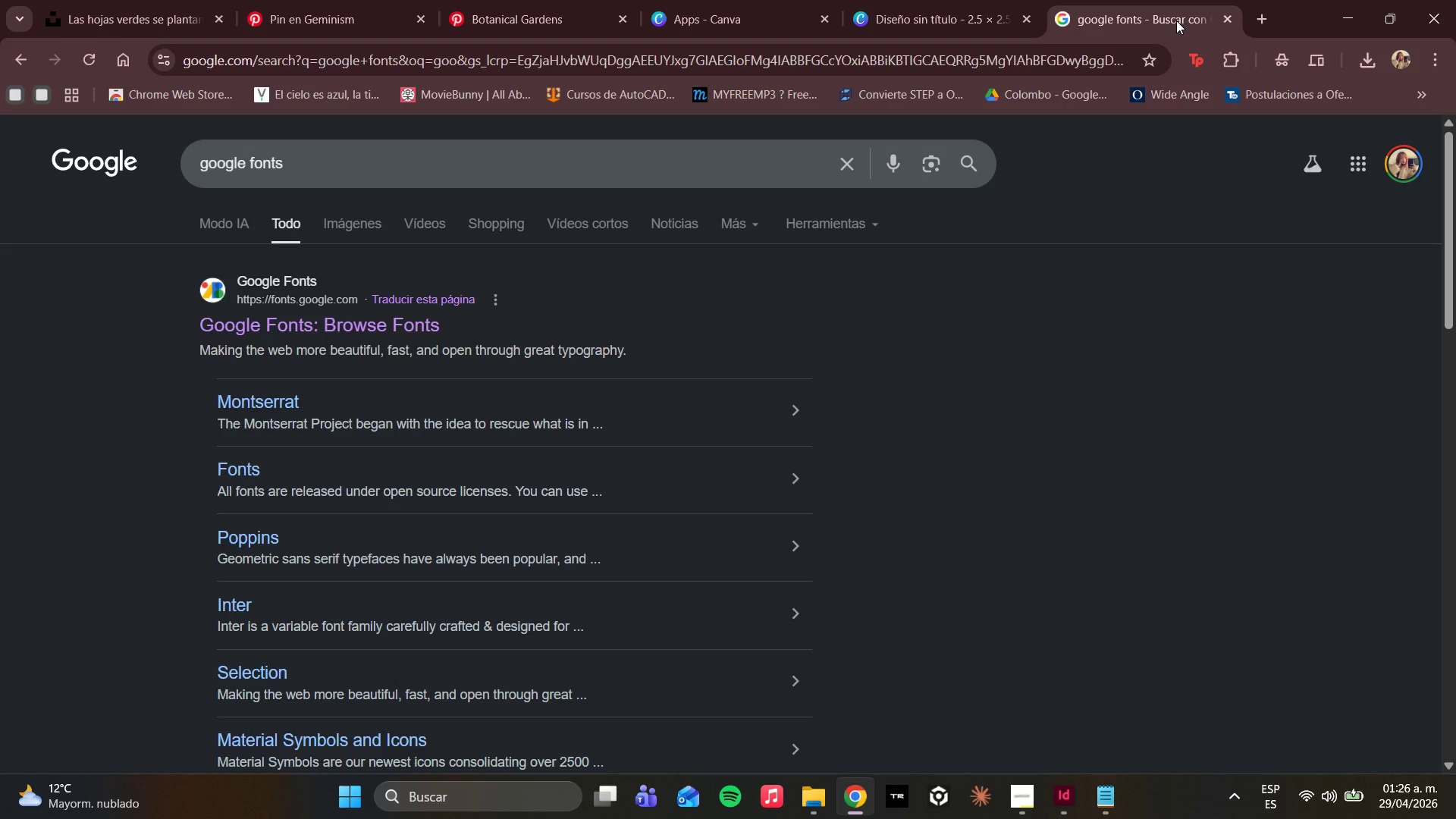 
left_click([360, 329])
 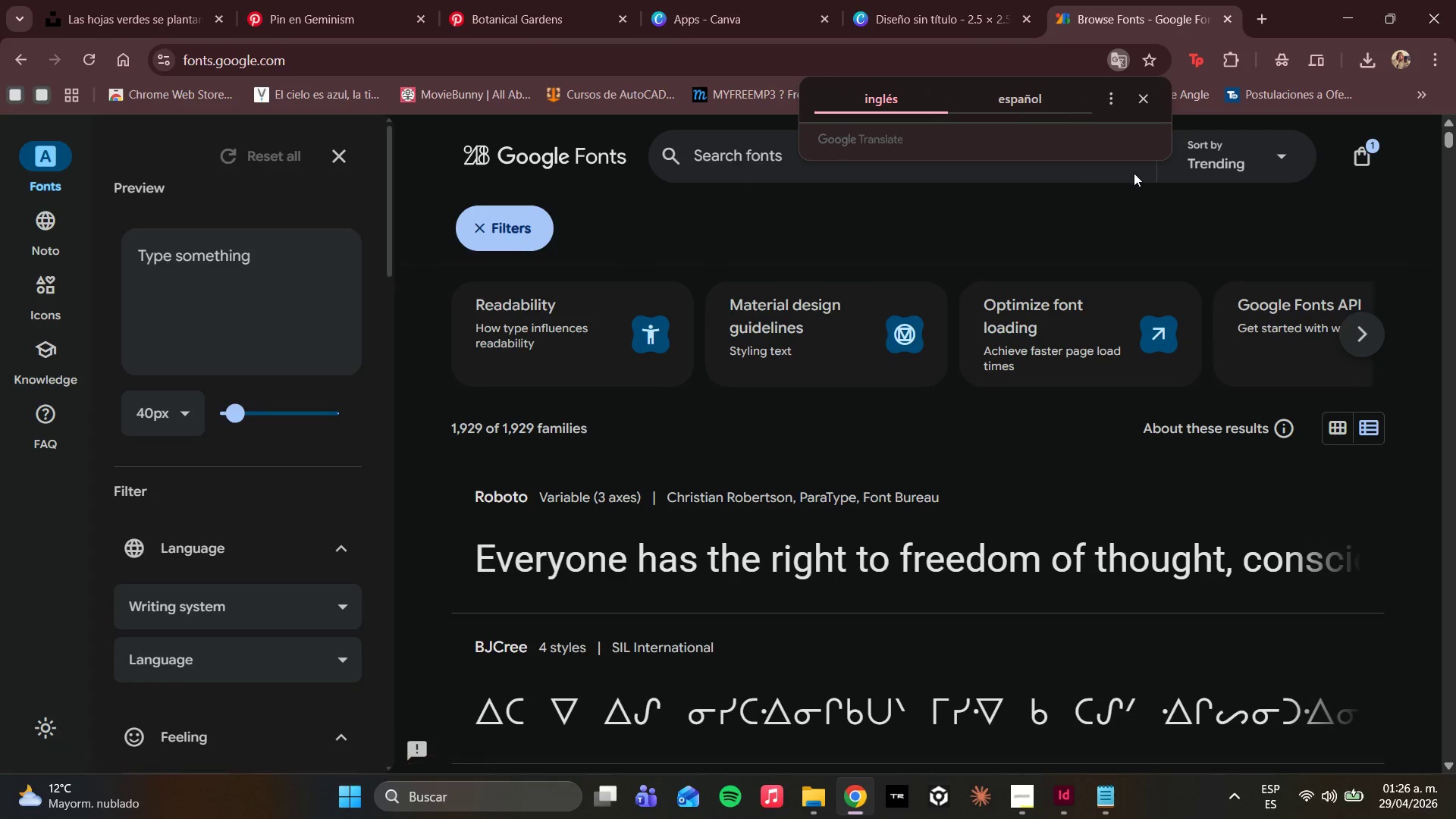 
left_click([772, 167])
 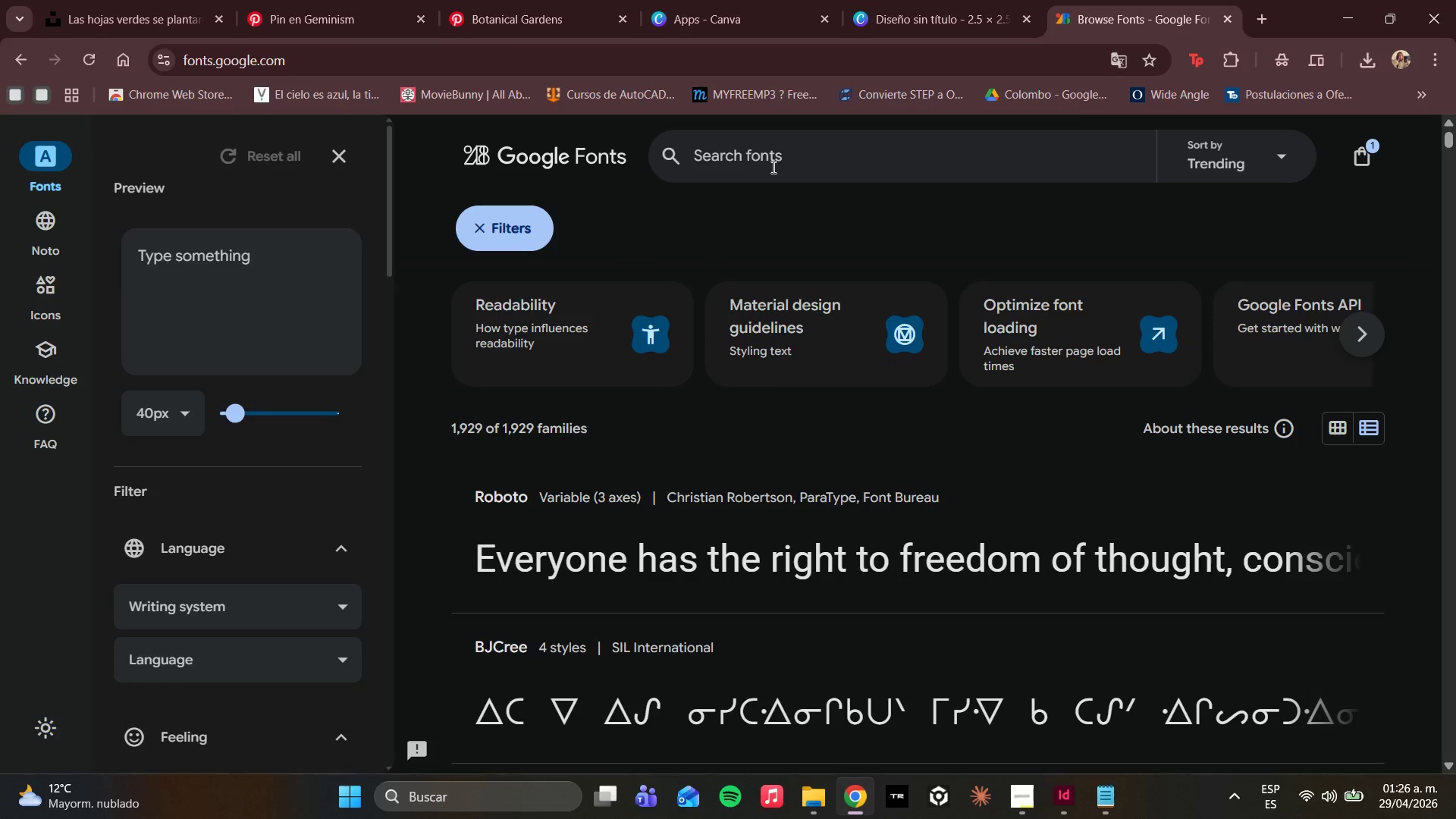 
type(Frau)
 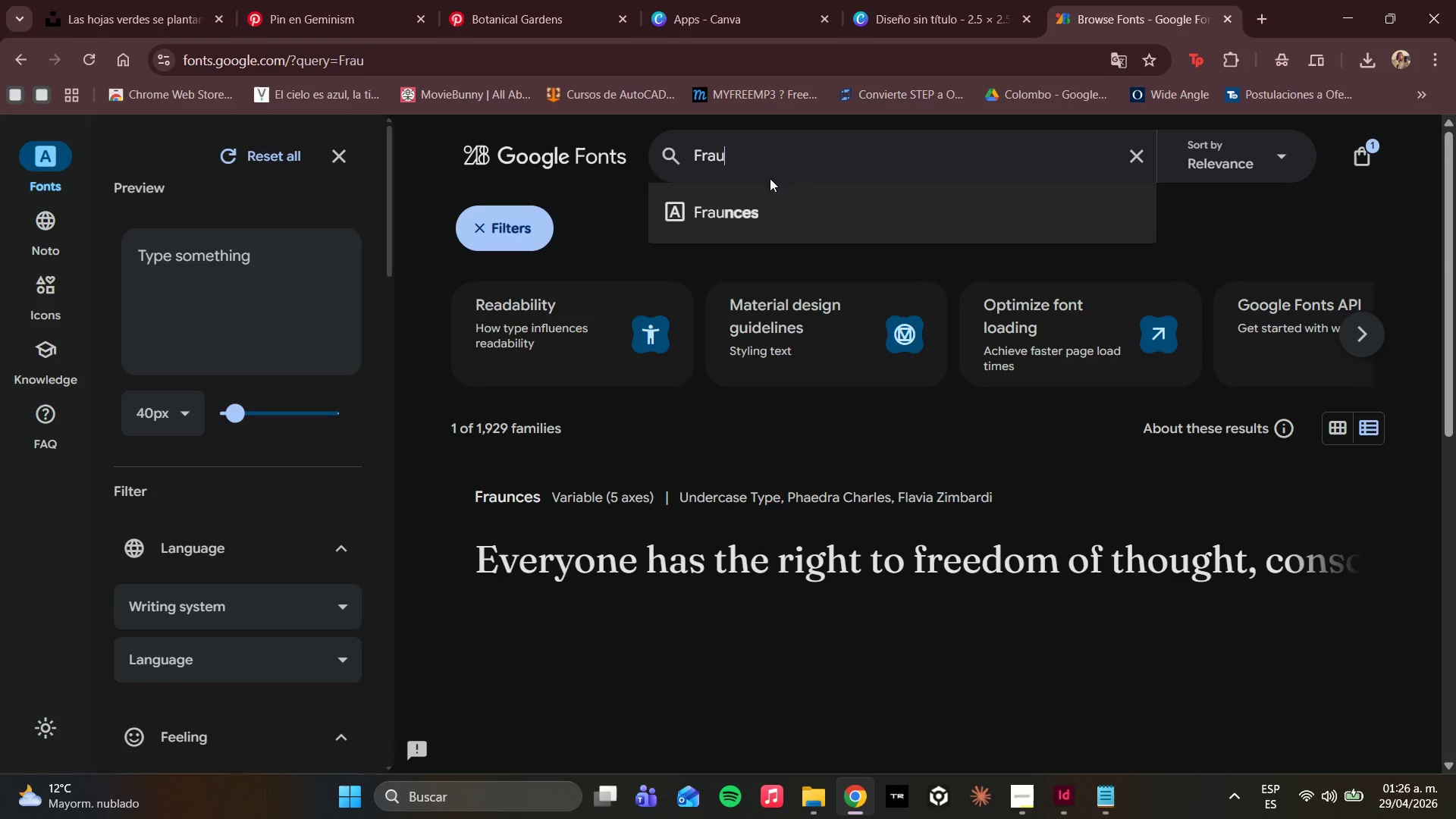 
left_click([752, 192])
 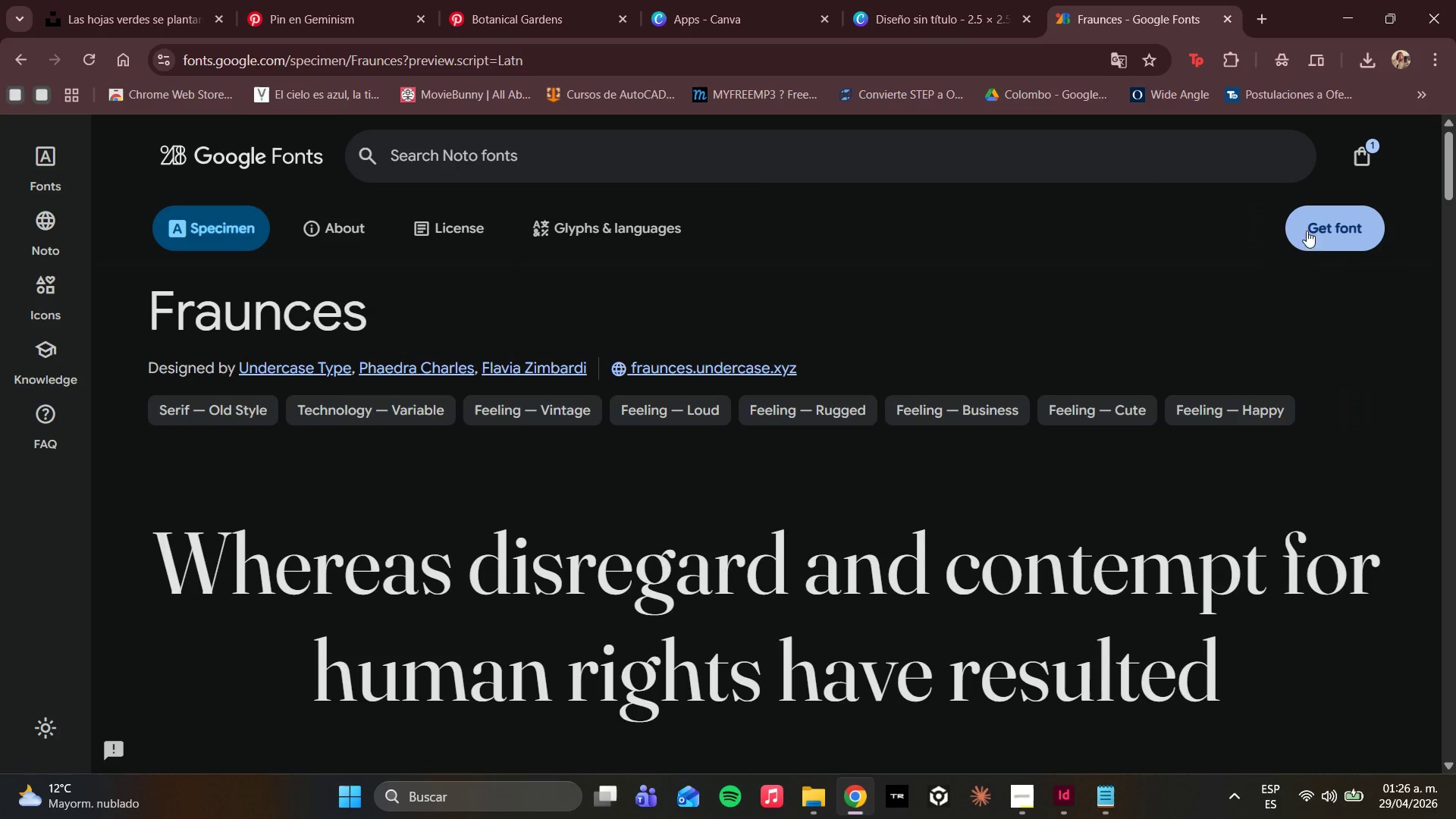 
left_click([1316, 220])
 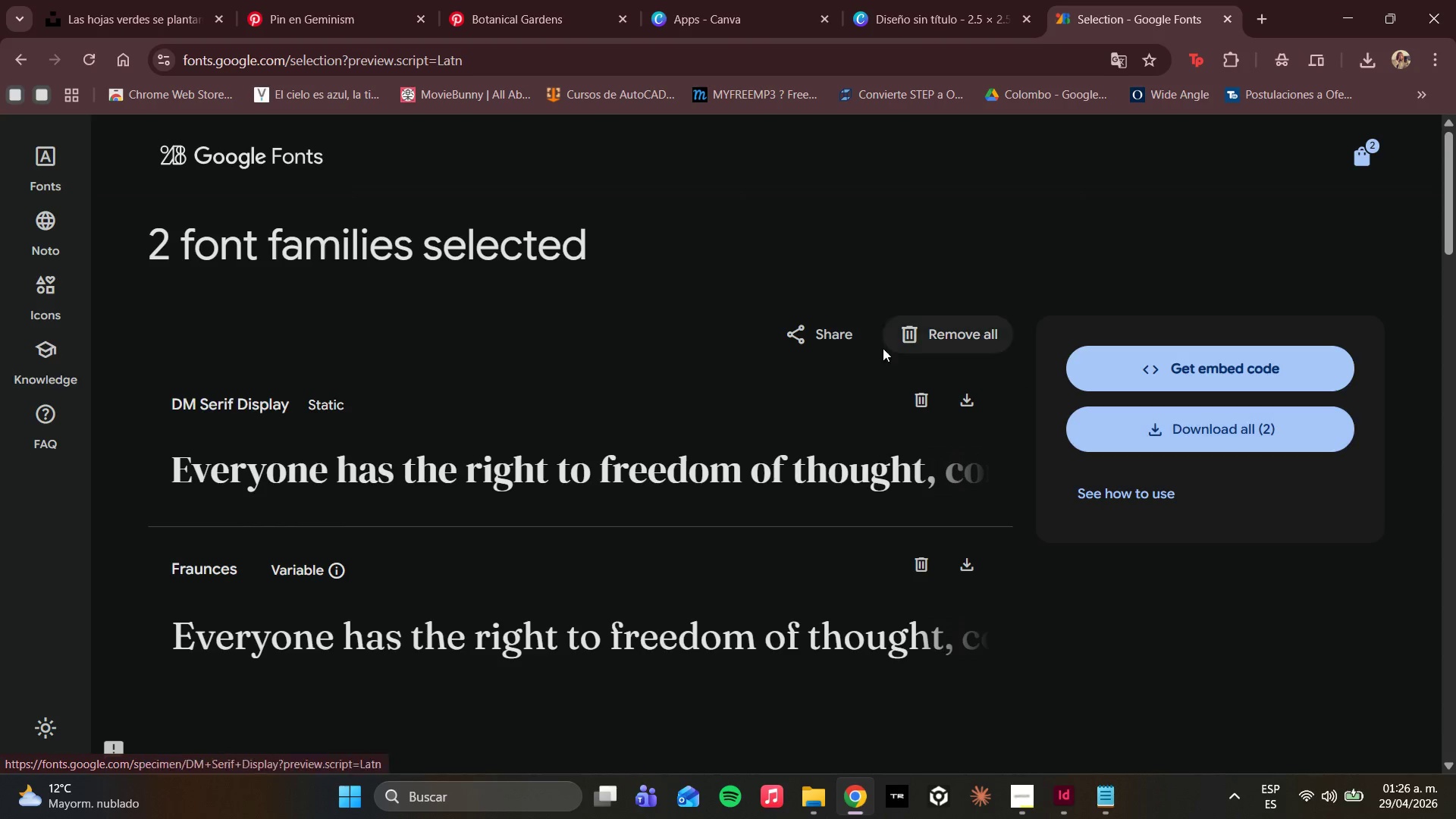 
left_click([957, 354])
 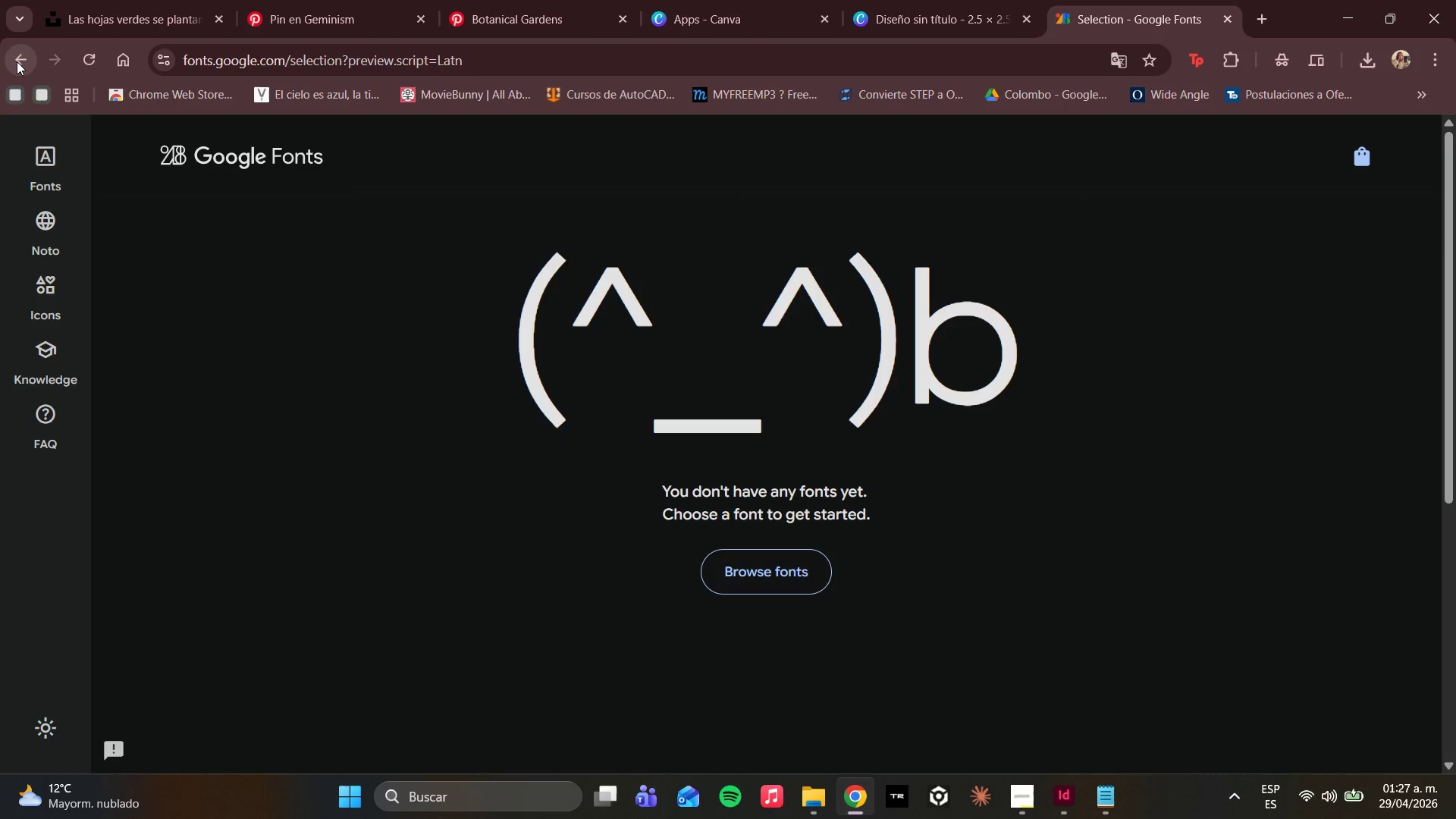 
left_click([17, 62])
 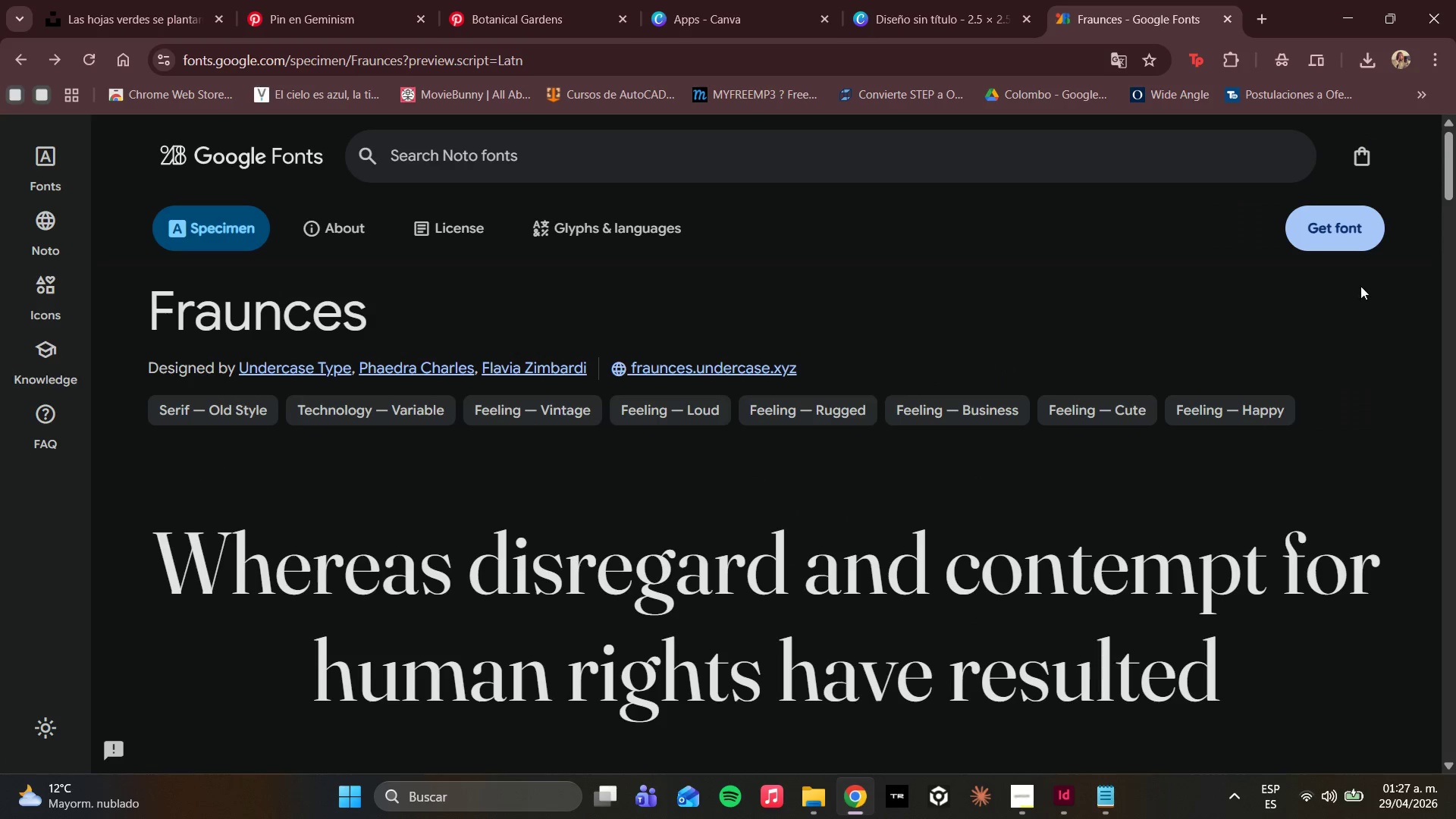 
left_click([1320, 227])
 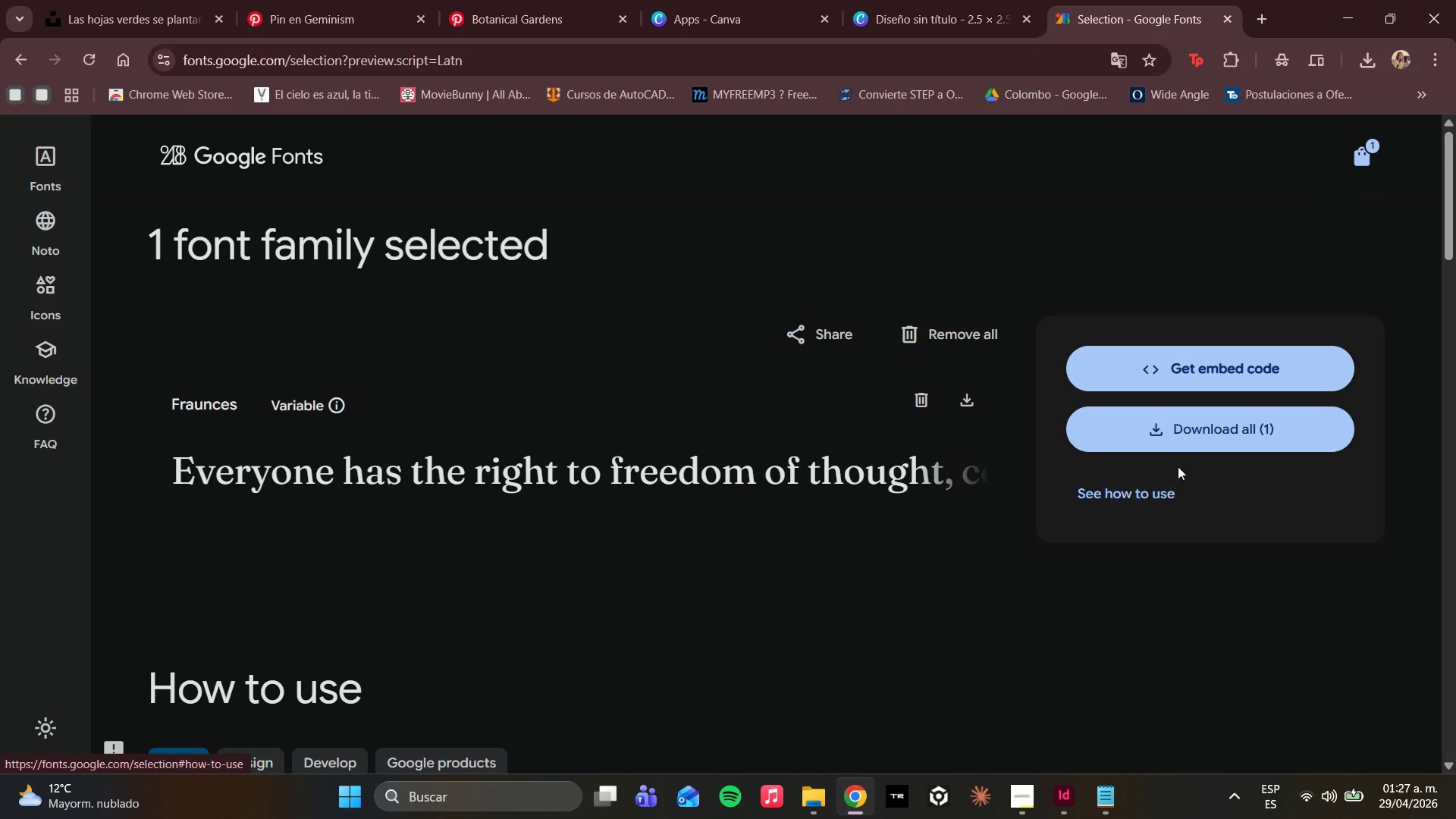 
left_click([1163, 438])
 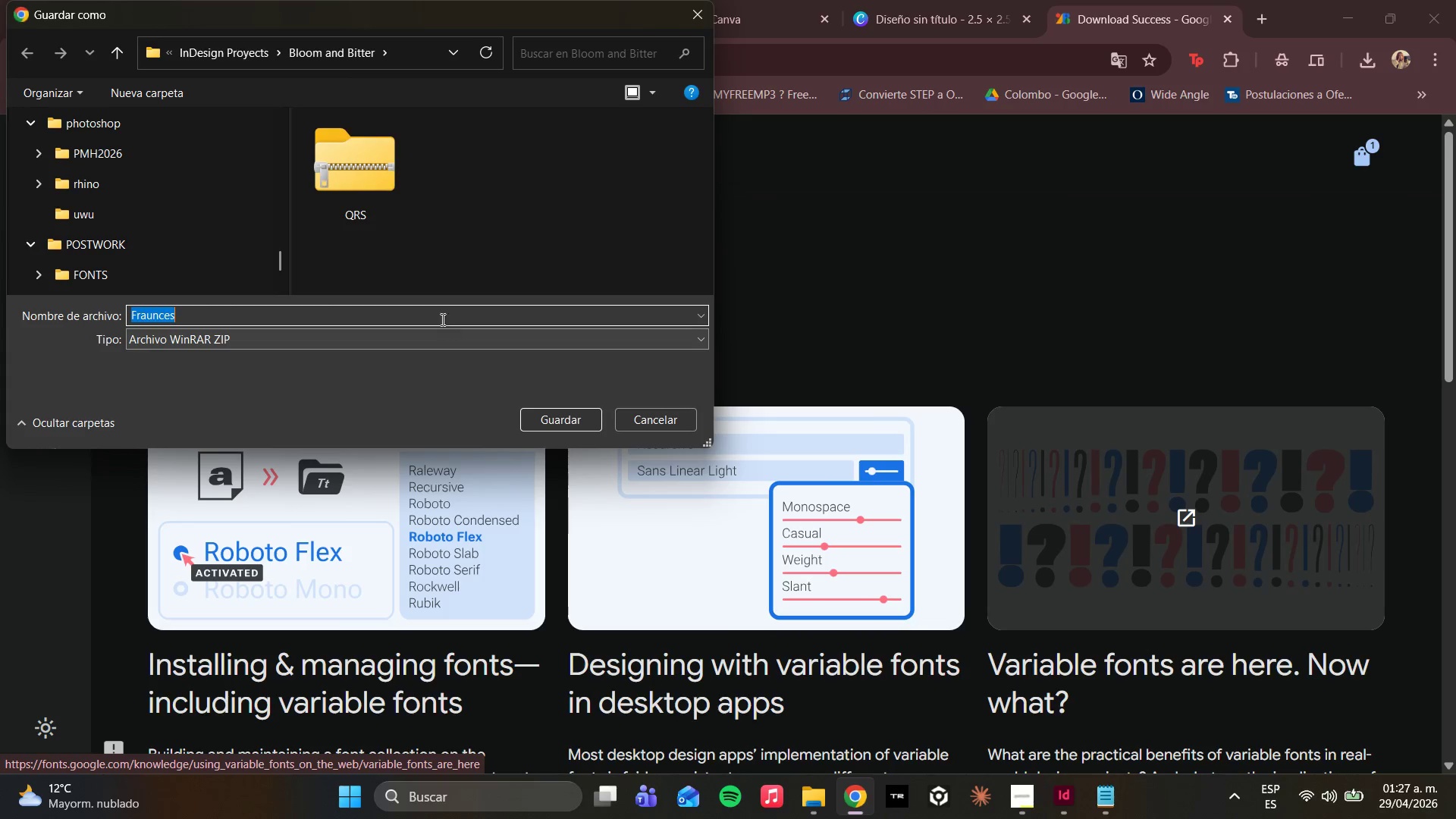 
left_click([546, 416])
 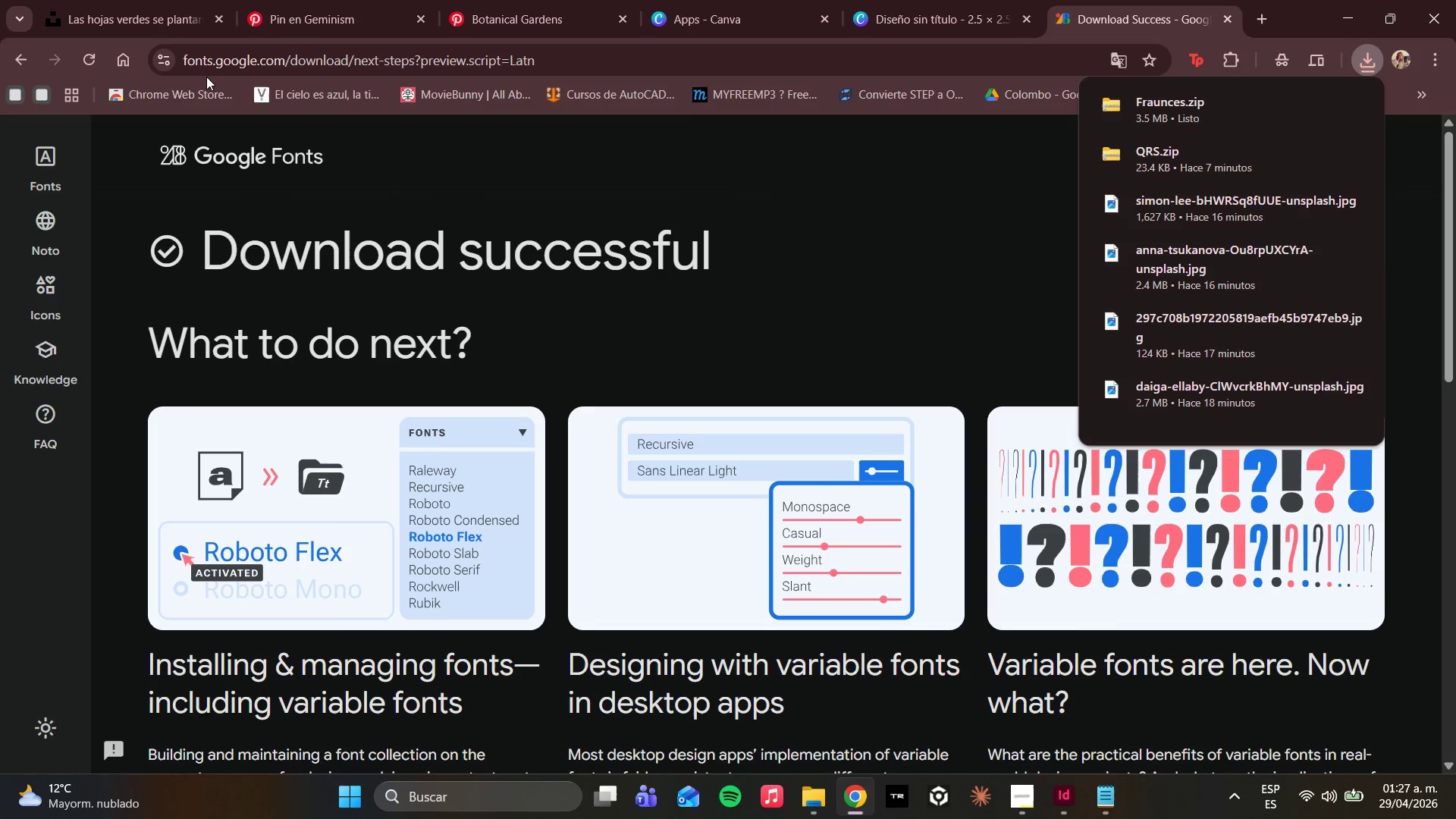 
left_click([15, 63])
 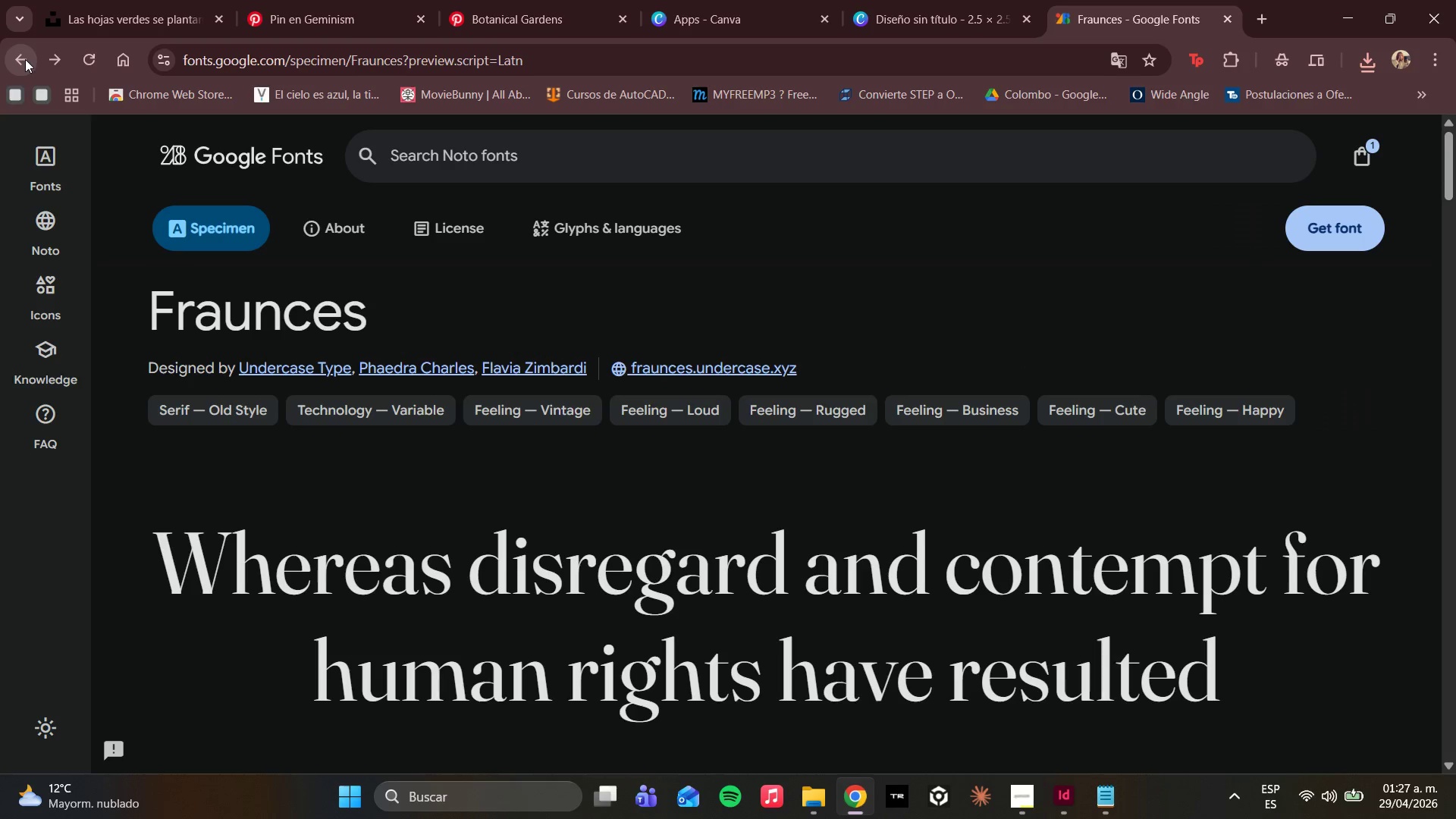 
left_click_drag(start_coordinate=[587, 163], to_coordinate=[199, 151])
 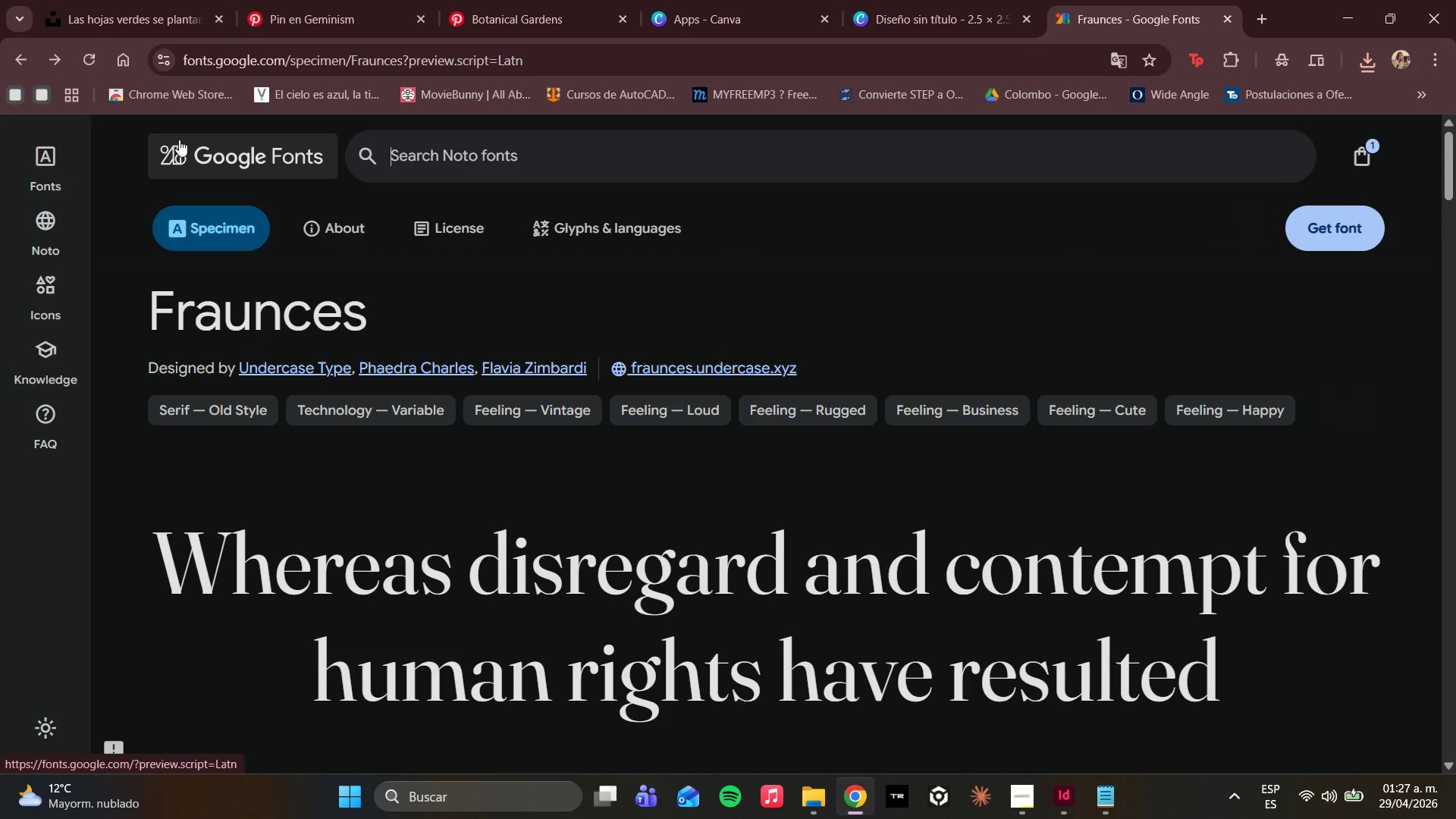 
type(mar)
 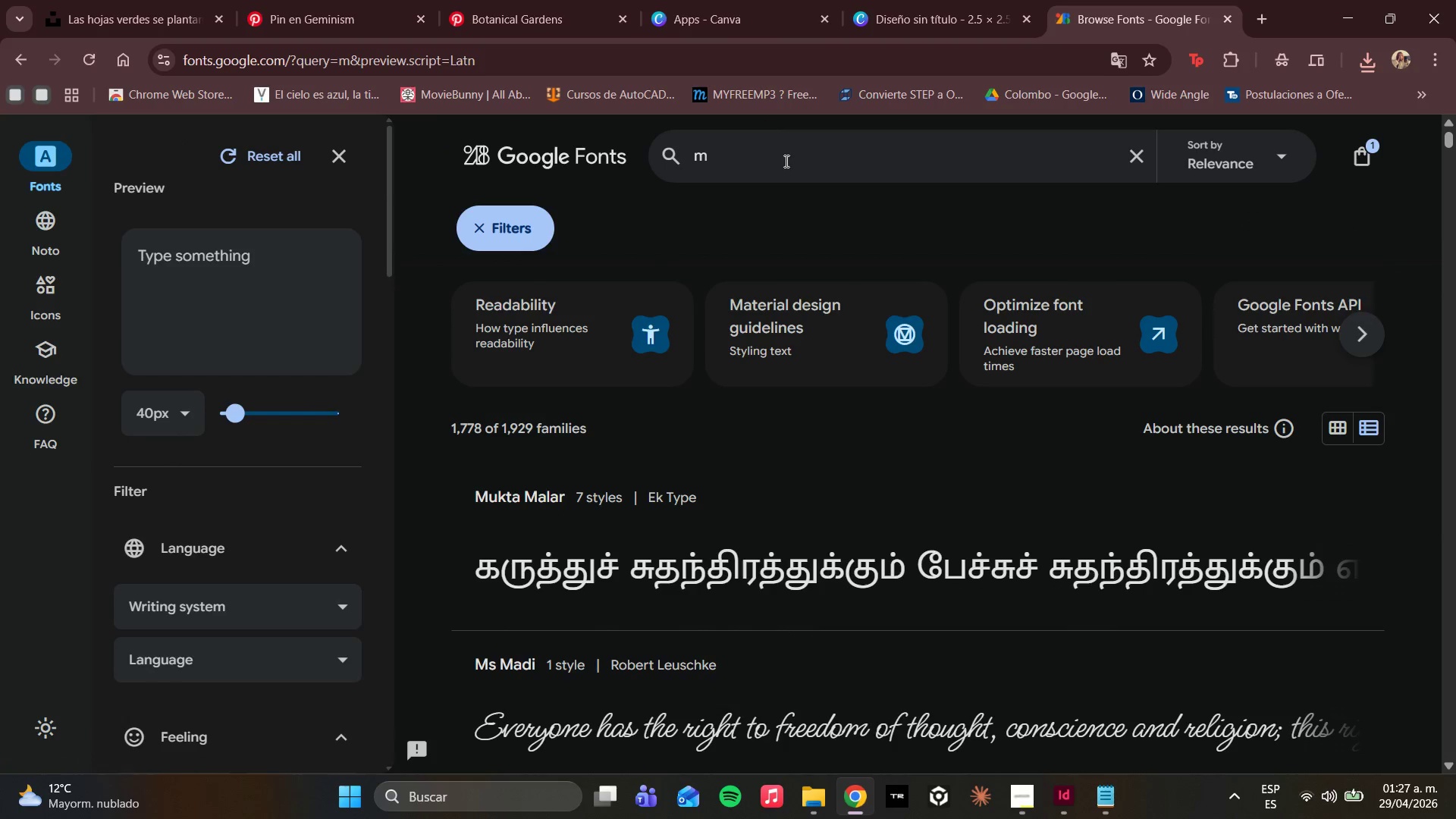 
left_click([762, 165])
 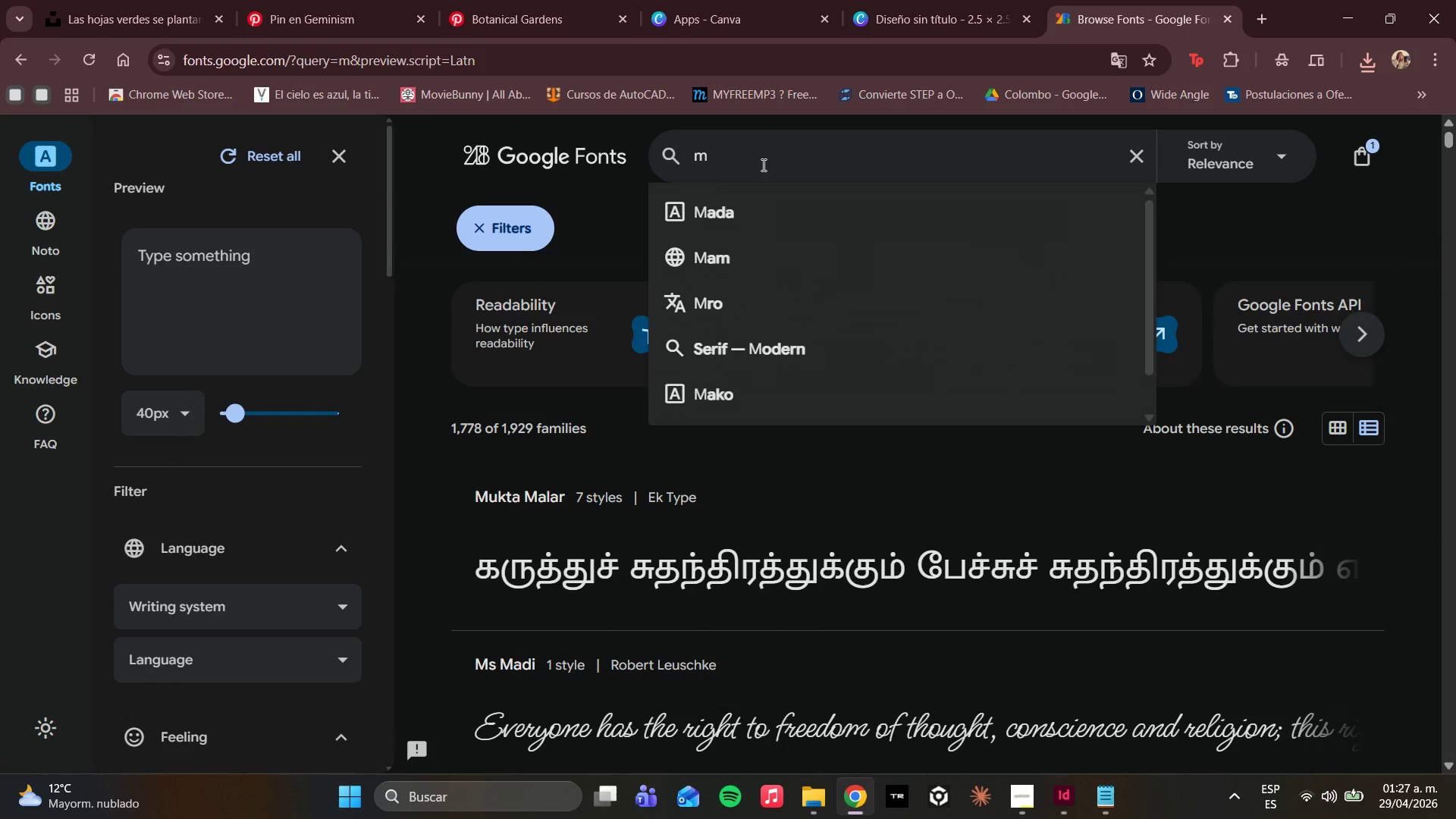 
type(arcel)
 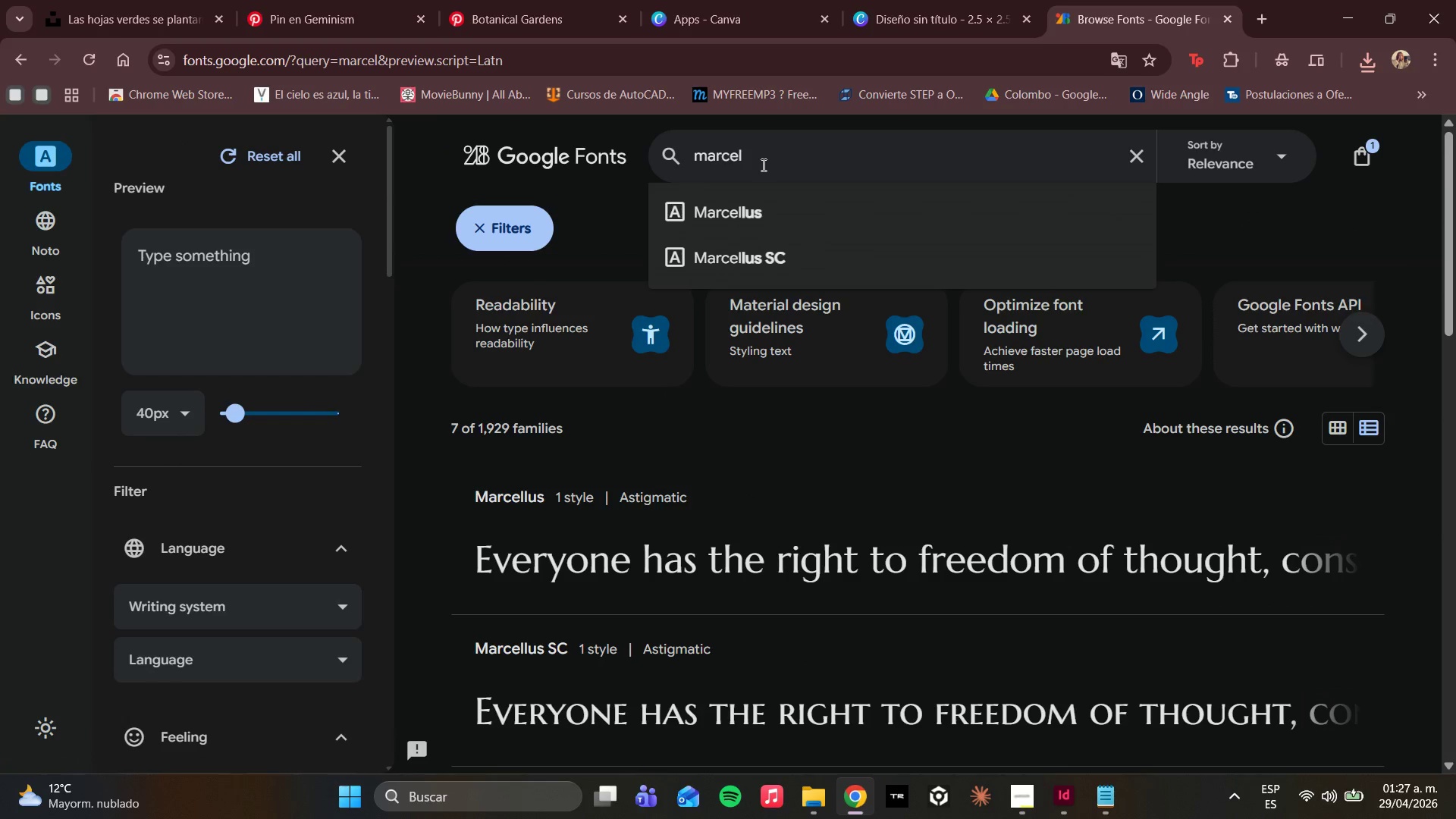 
key(ArrowDown)
 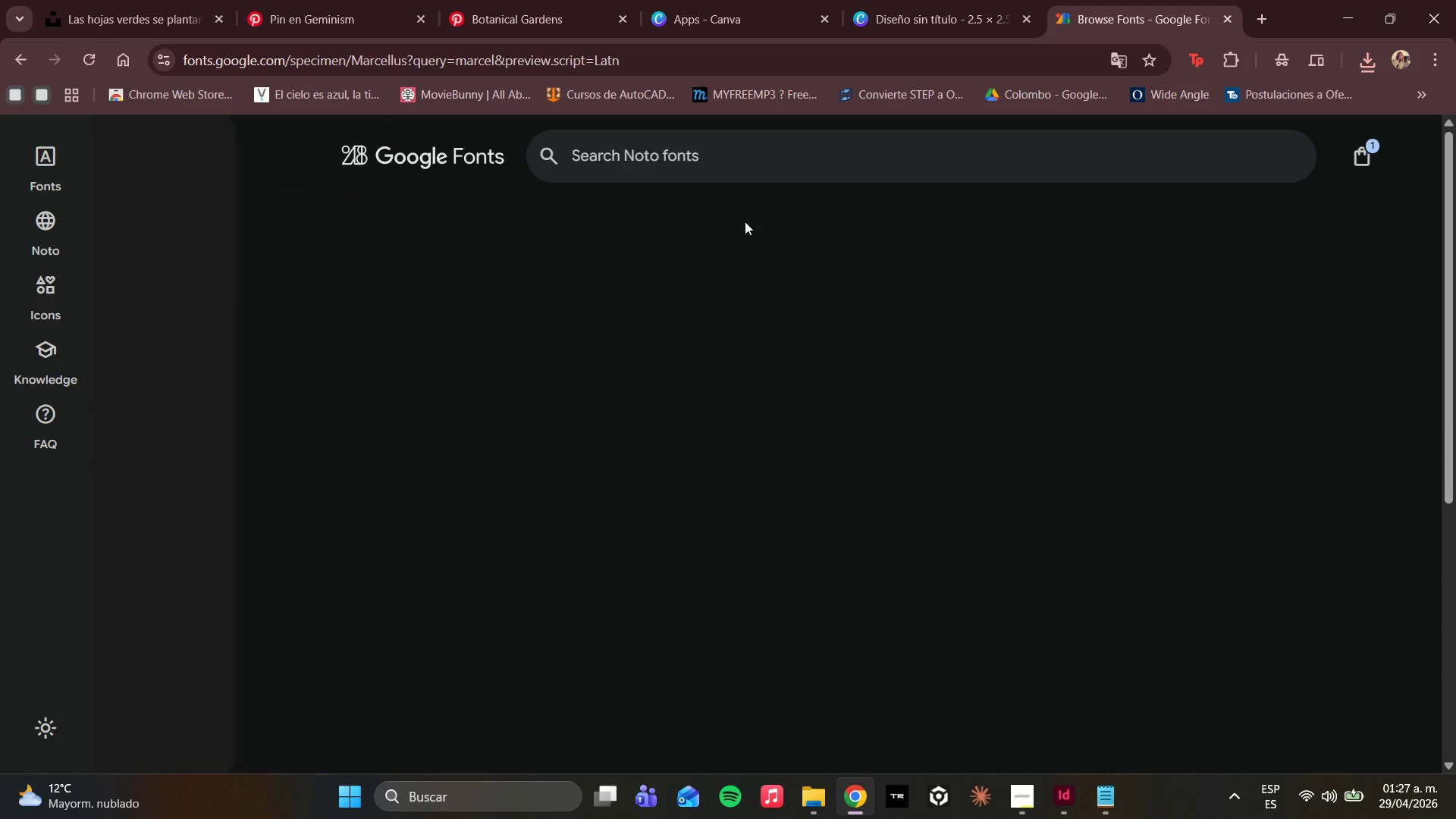 
scroll: coordinate [893, 409], scroll_direction: down, amount: 3.0
 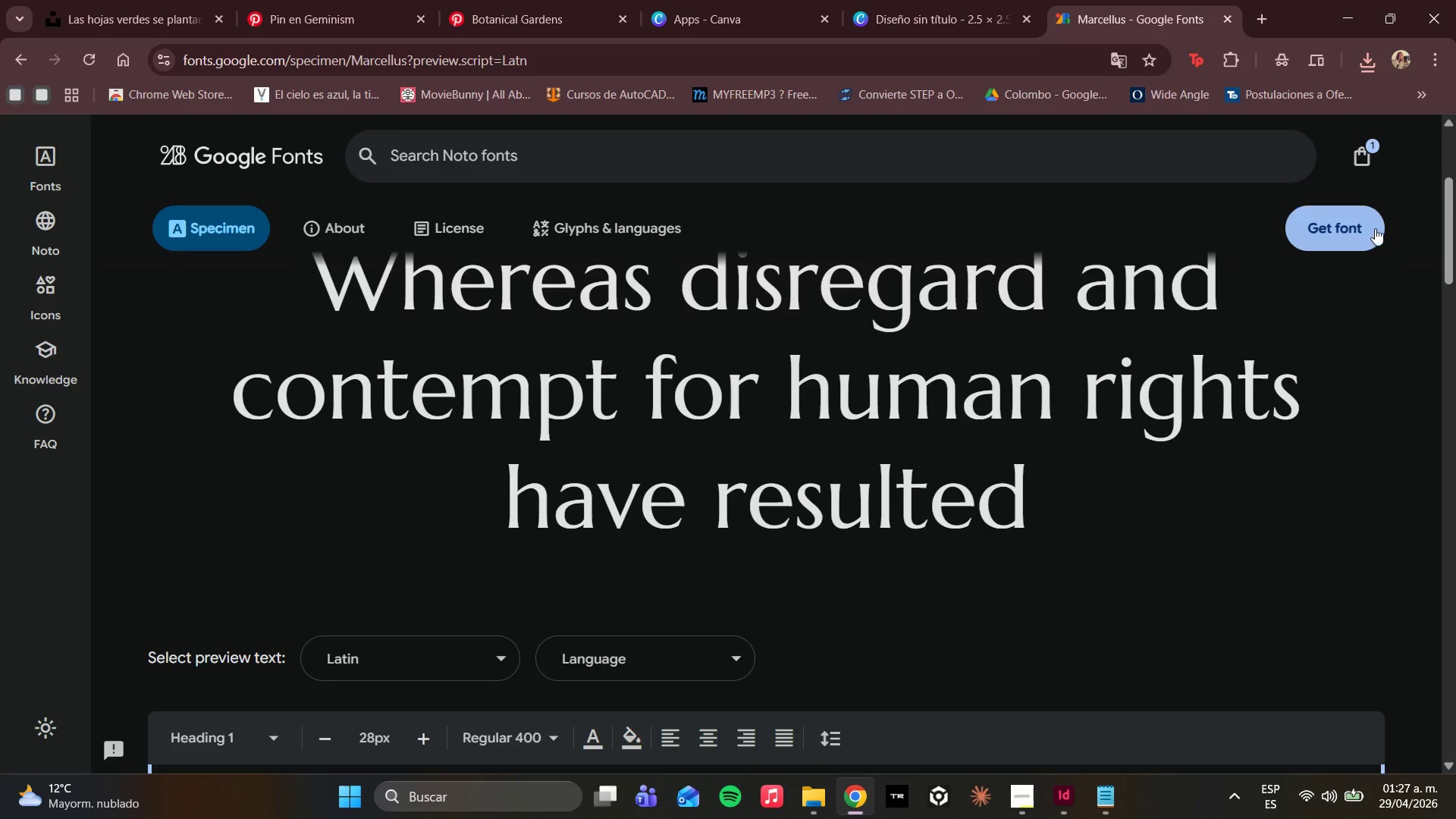 
left_click([1363, 219])
 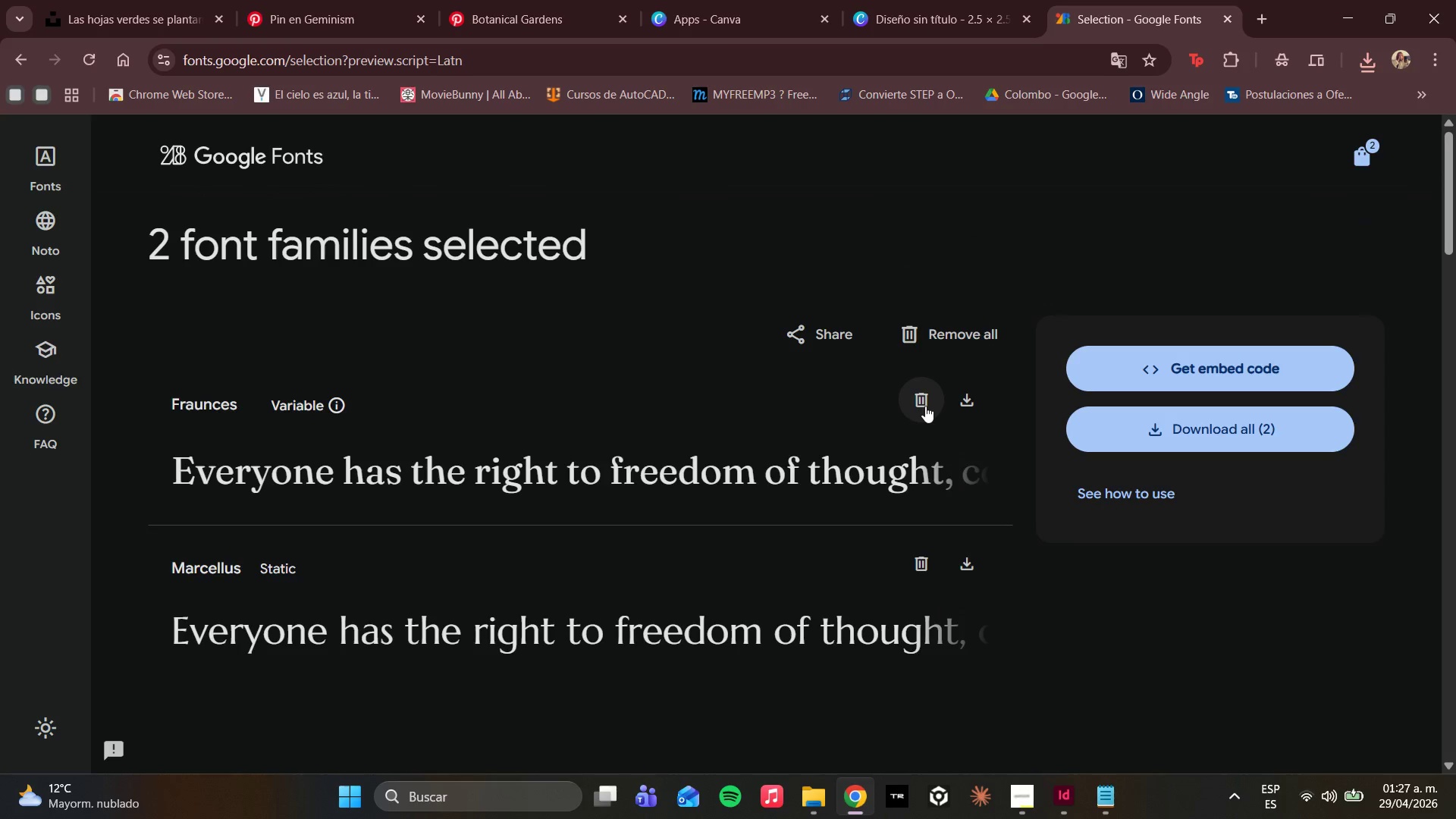 
left_click([931, 406])
 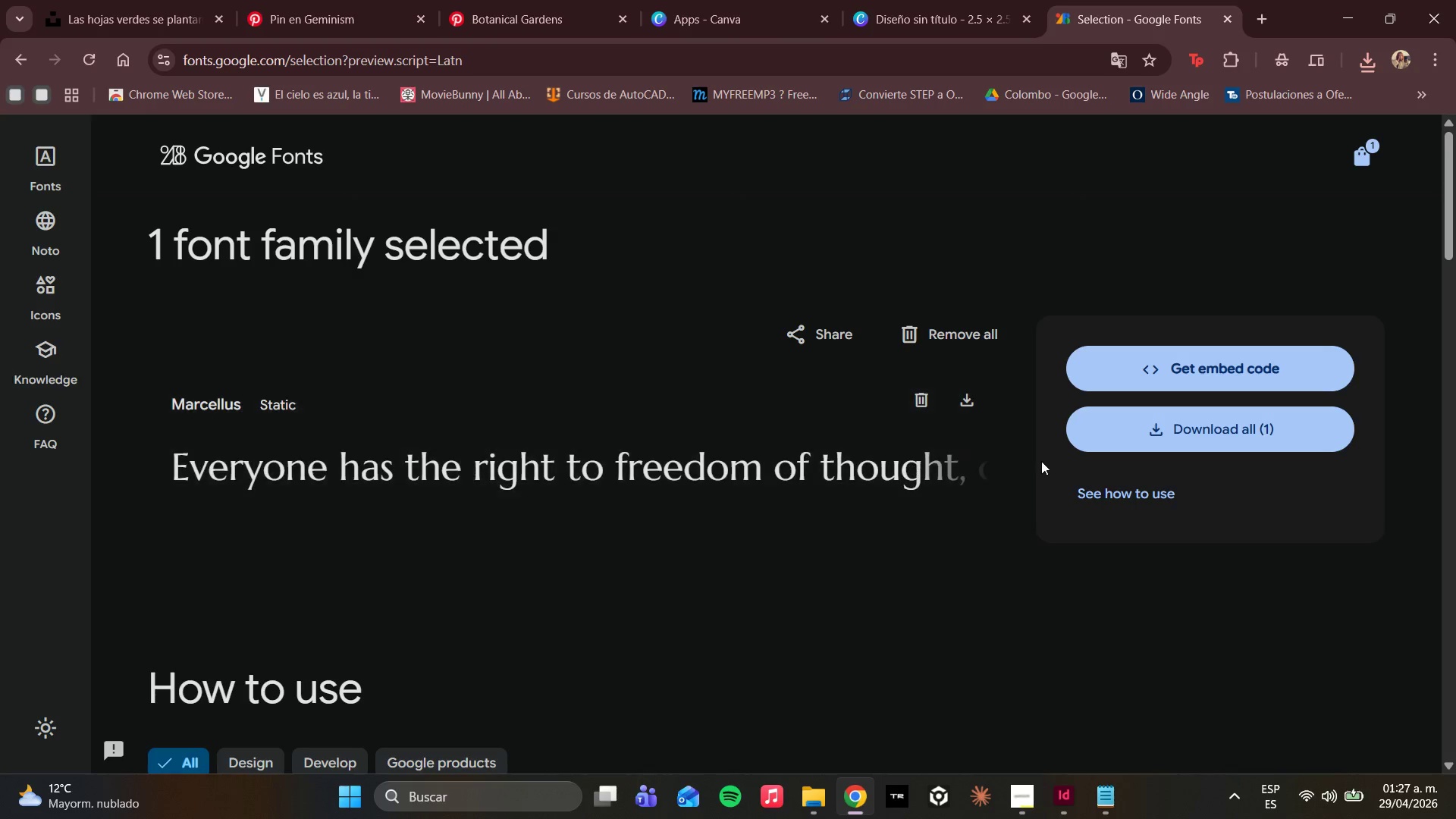 
wait(10.17)
 